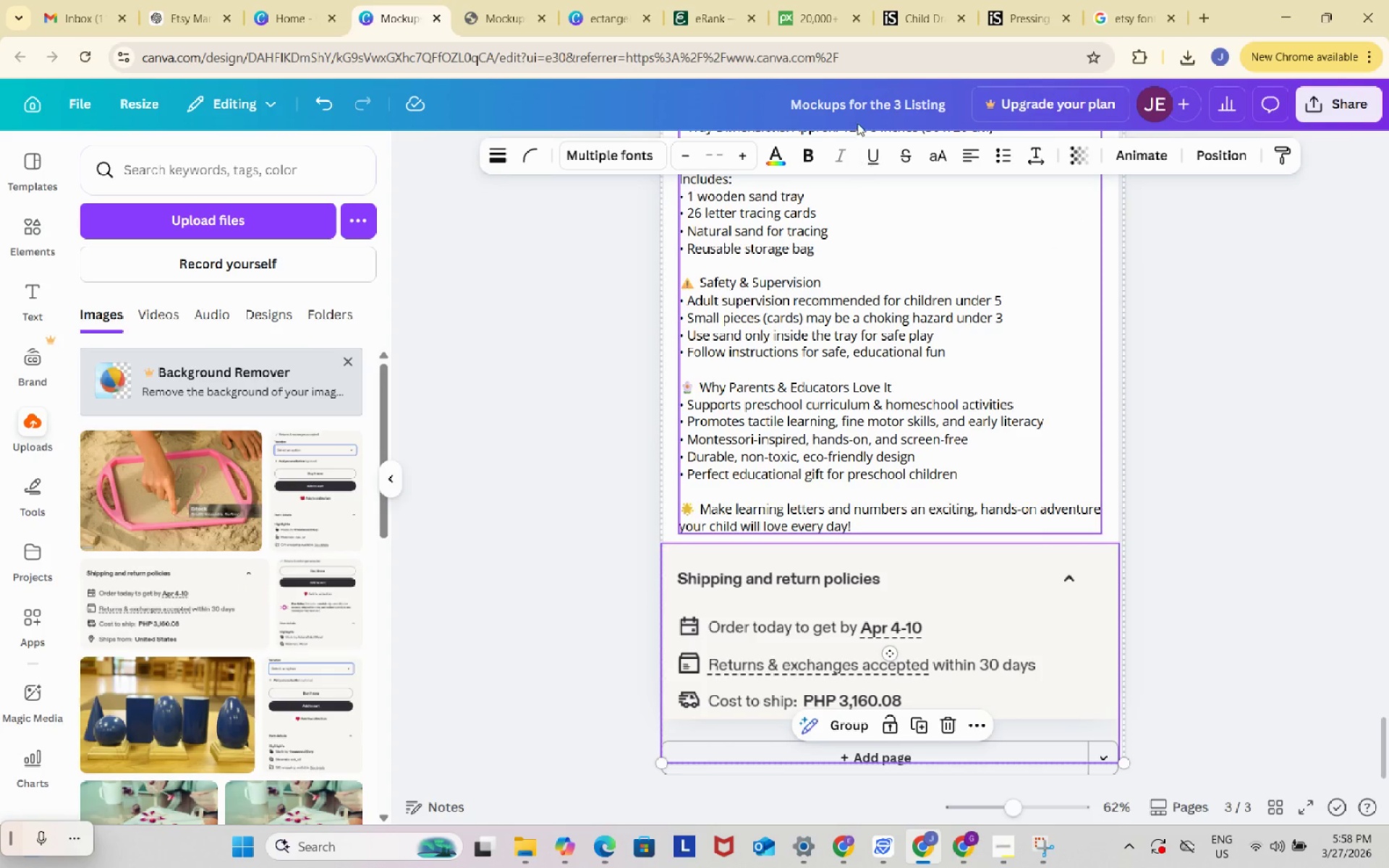 
left_click([854, 107])
 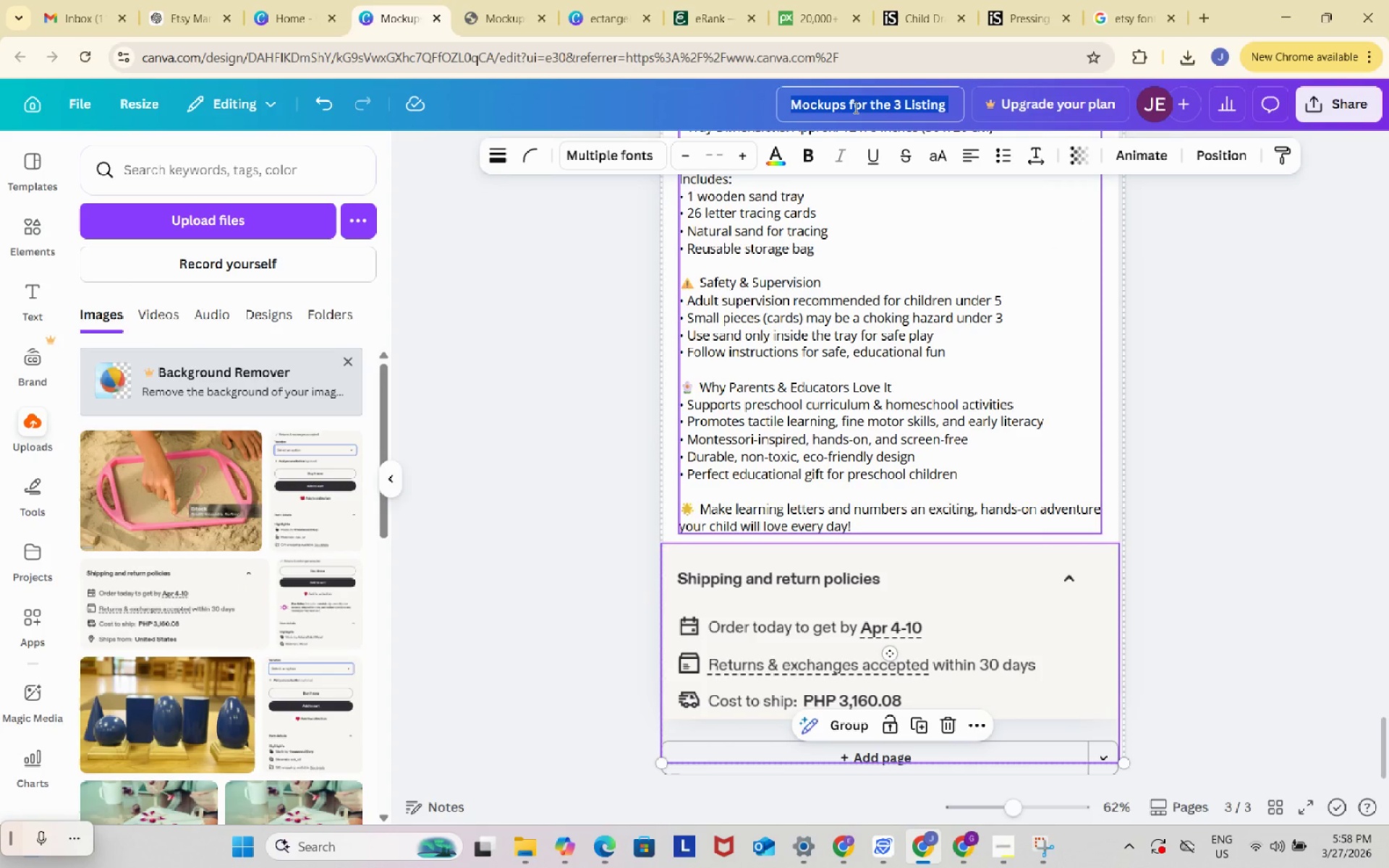 
key(Control+ControlLeft)
 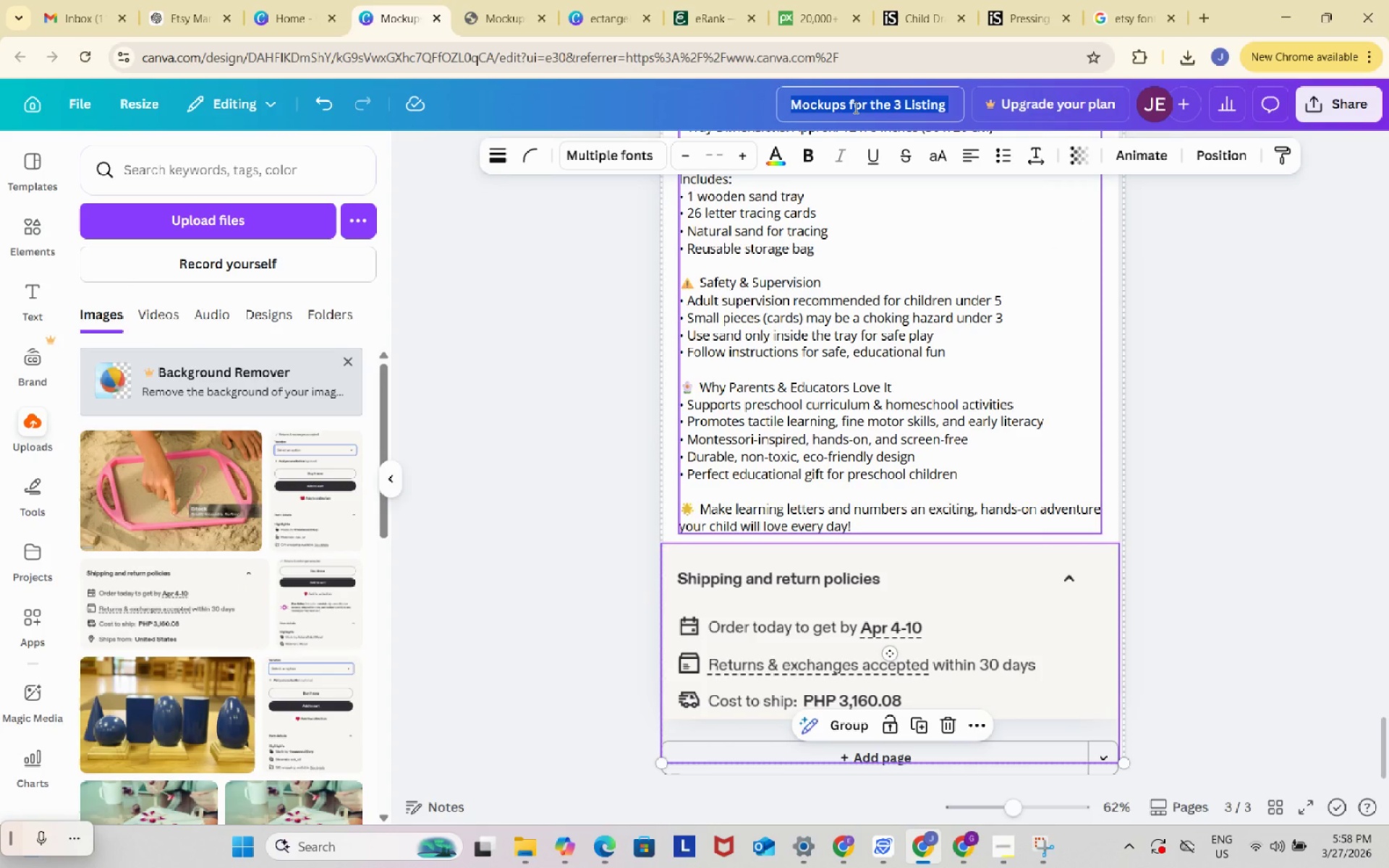 
key(Control+A)
 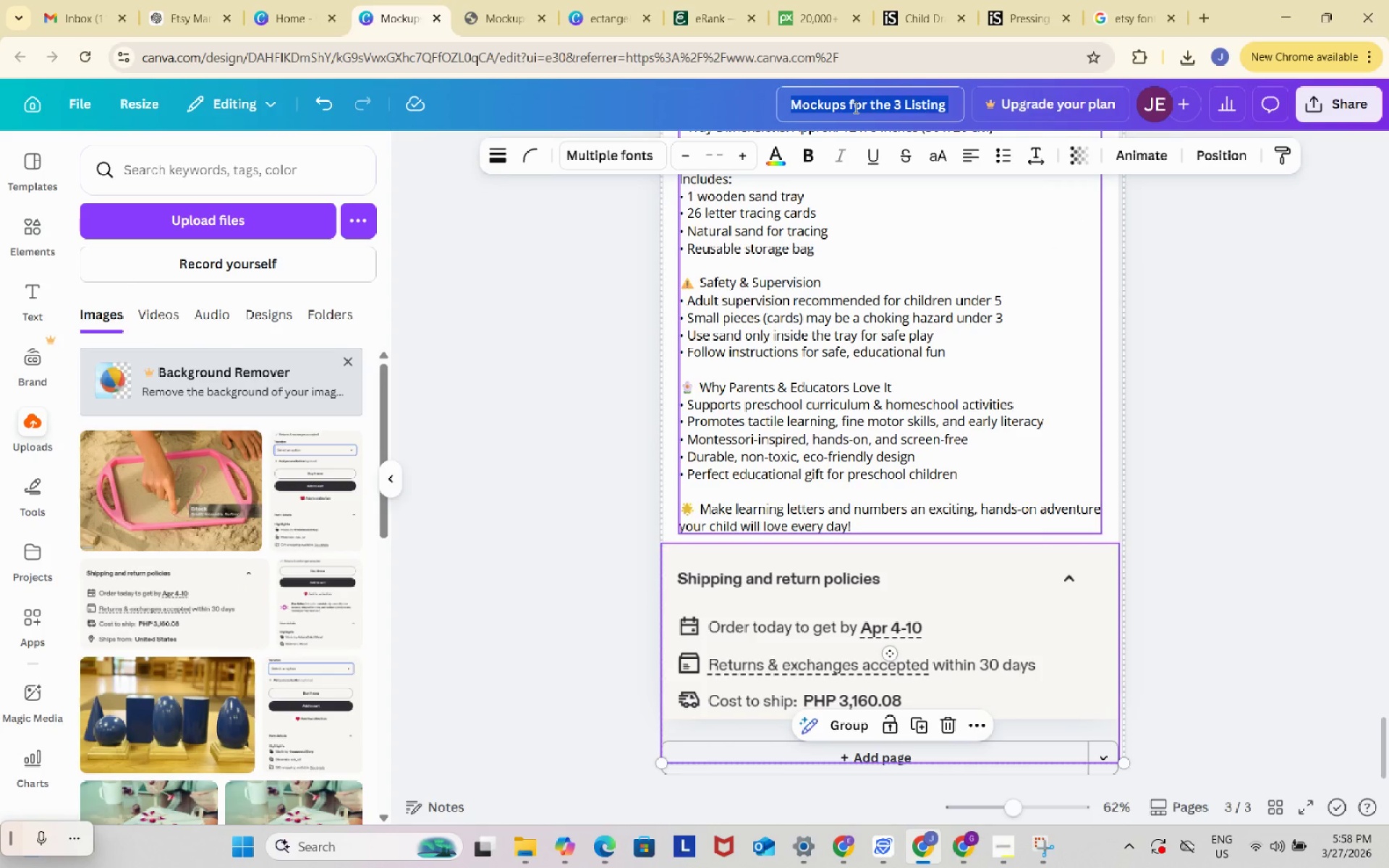 
key(Control+C)
 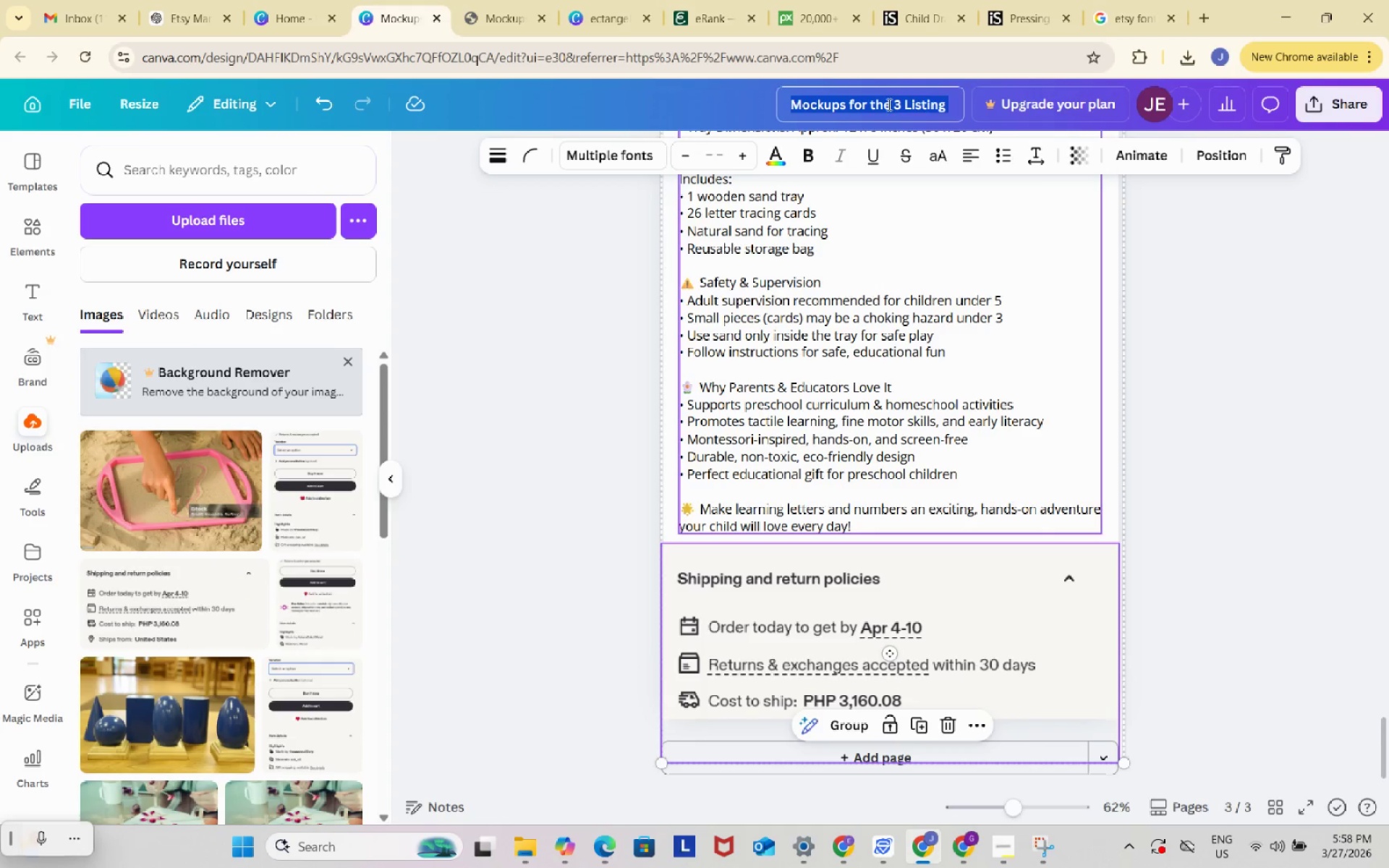 
left_click([968, 852])
 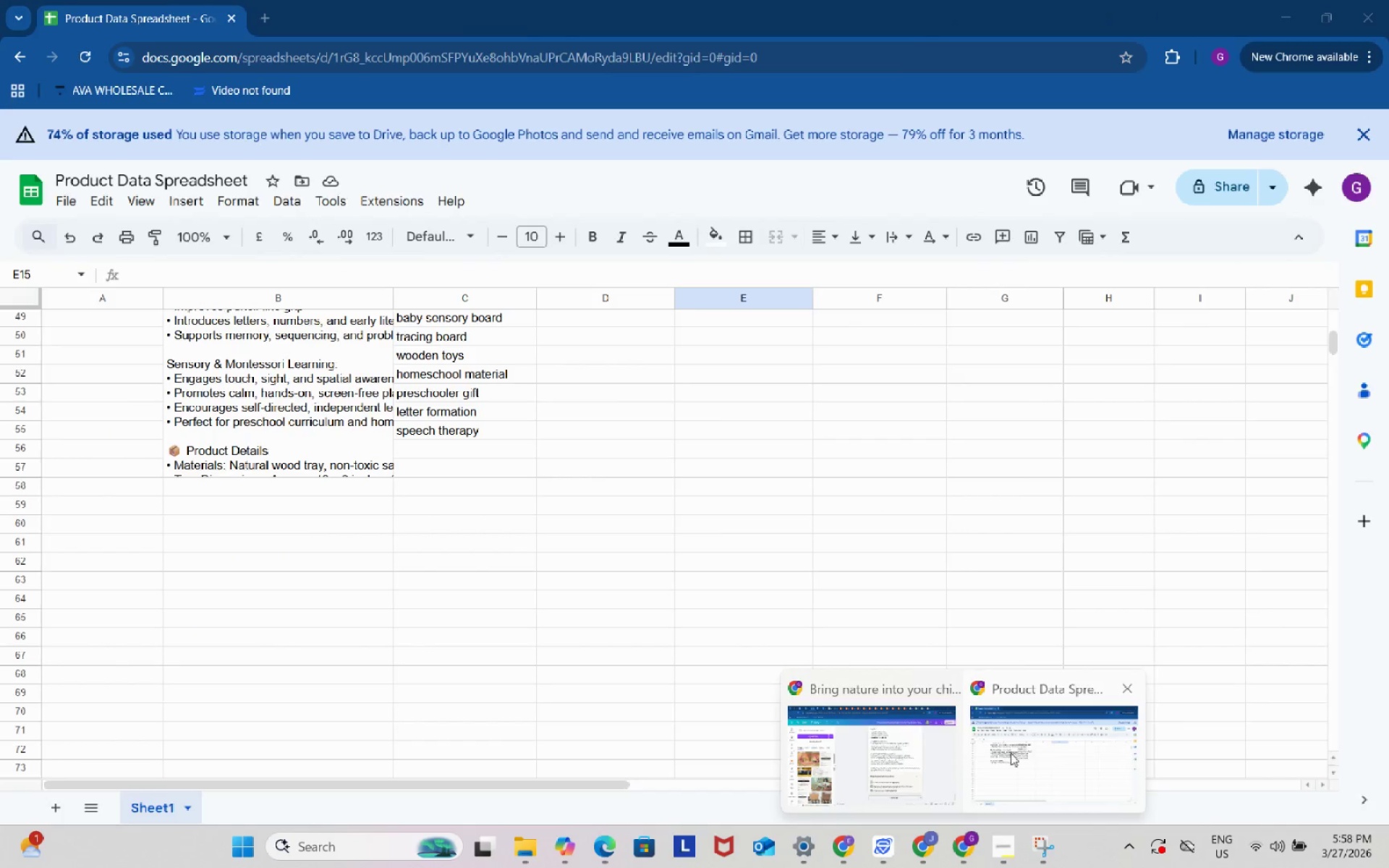 
left_click([923, 751])
 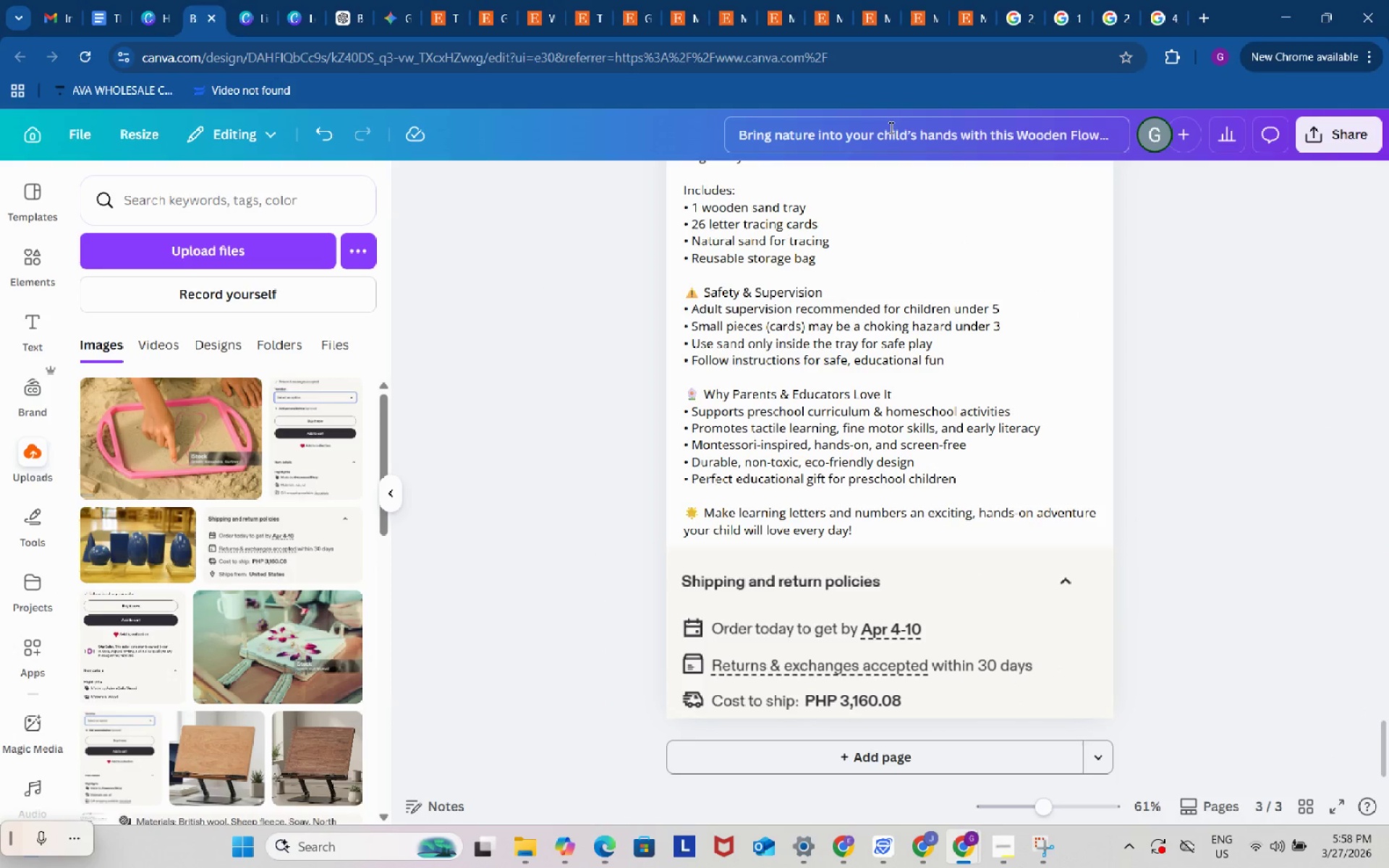 
left_click([888, 124])
 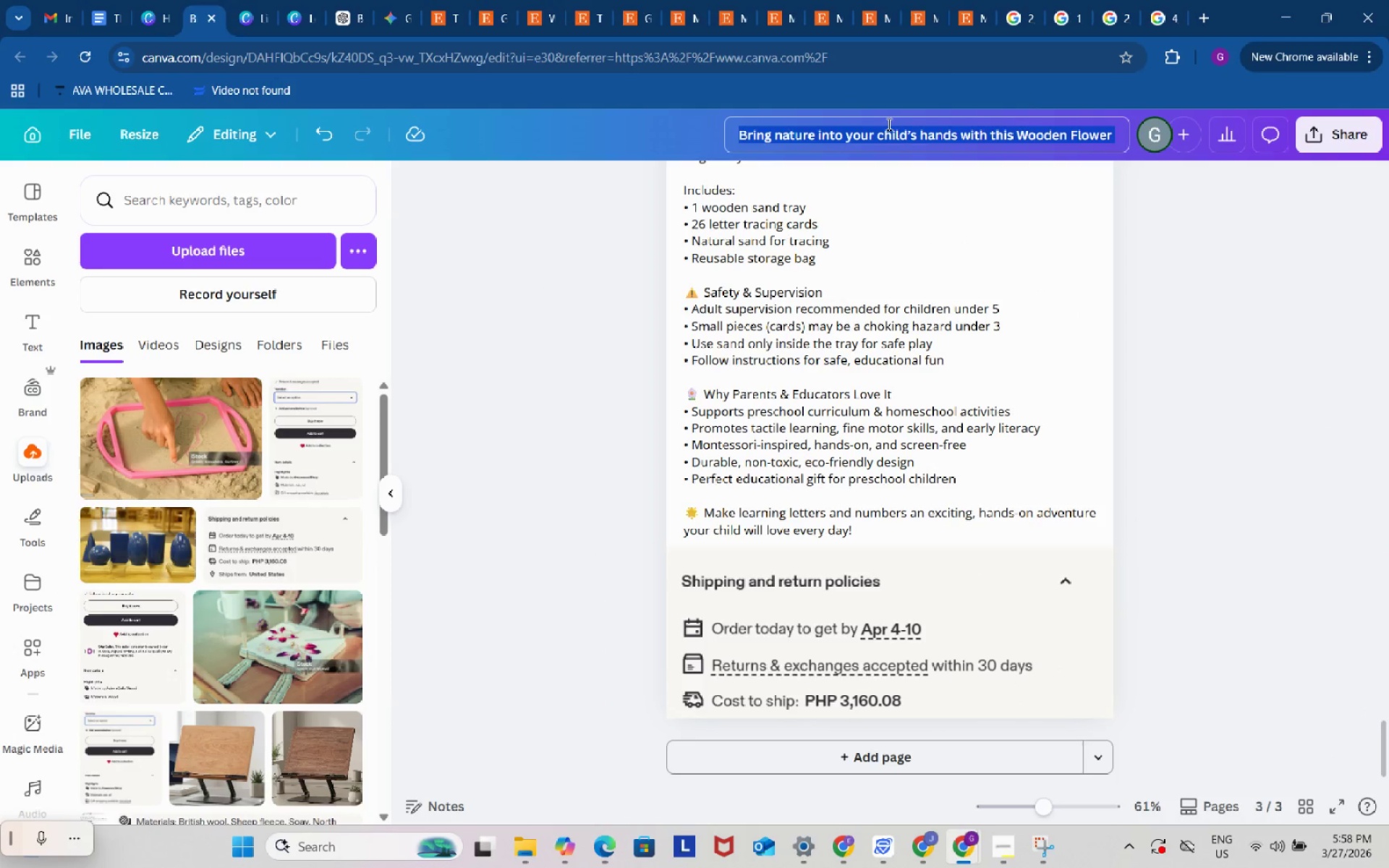 
key(Control+ControlLeft)
 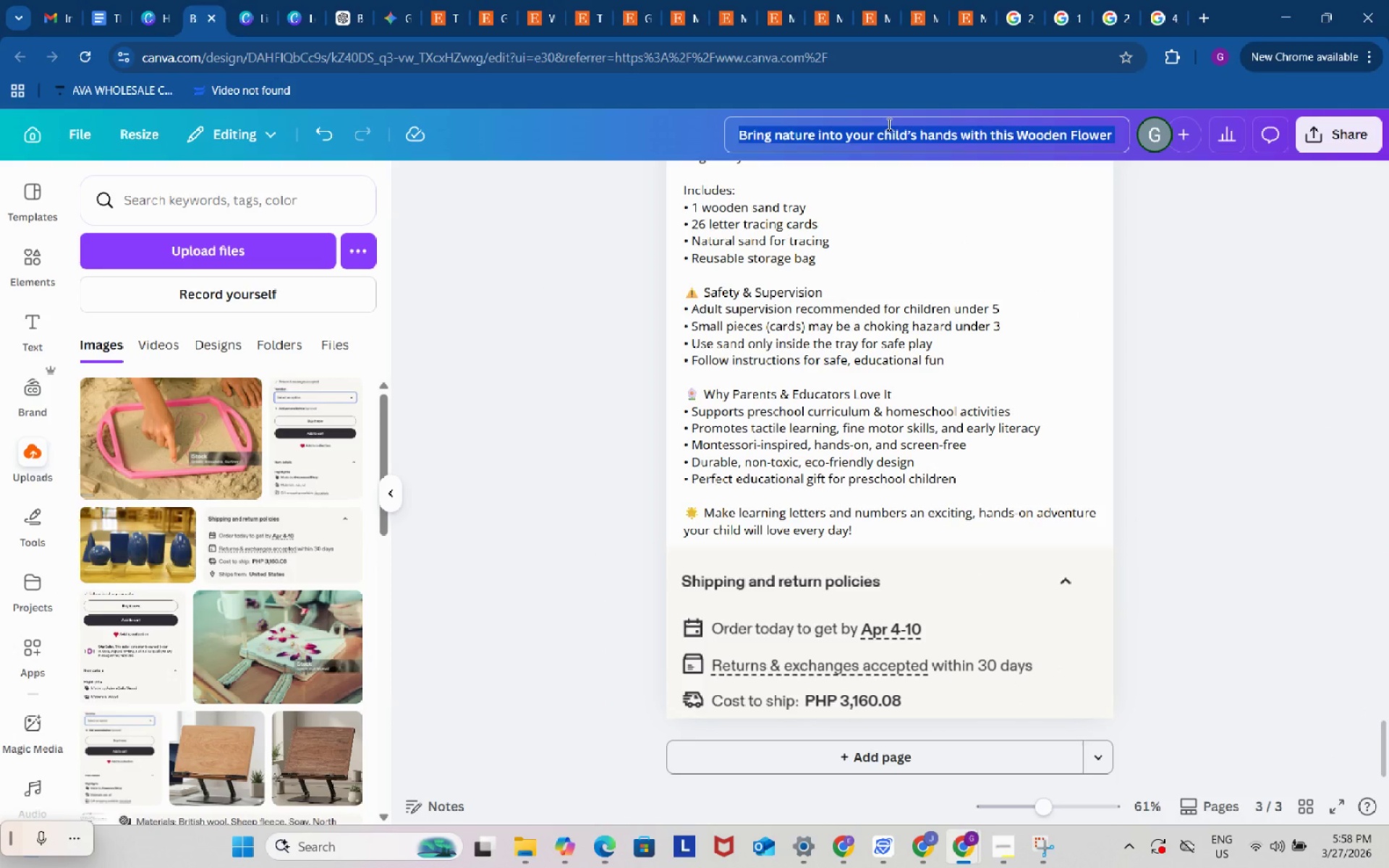 
key(Control+A)
 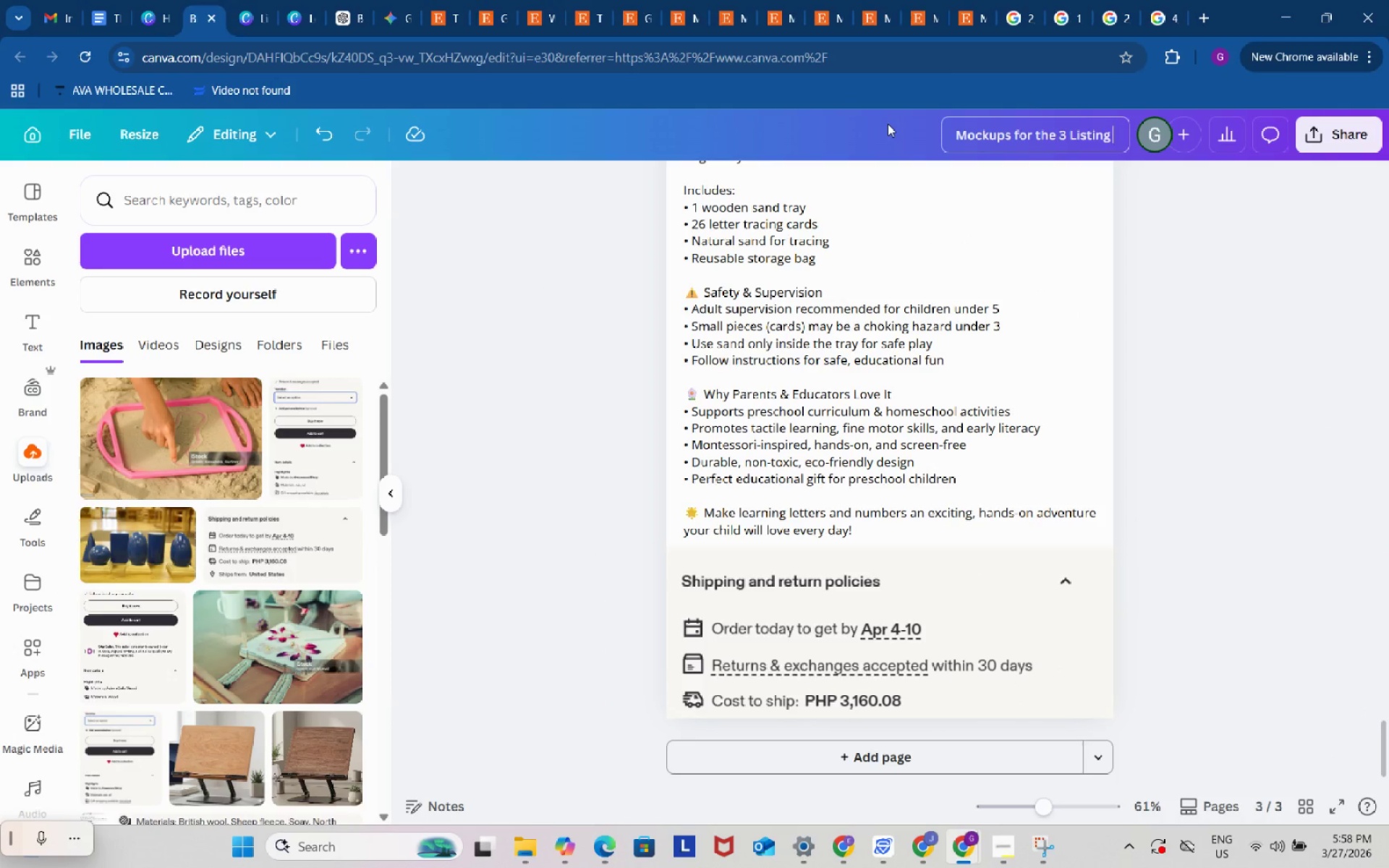 
key(Control+ControlLeft)
 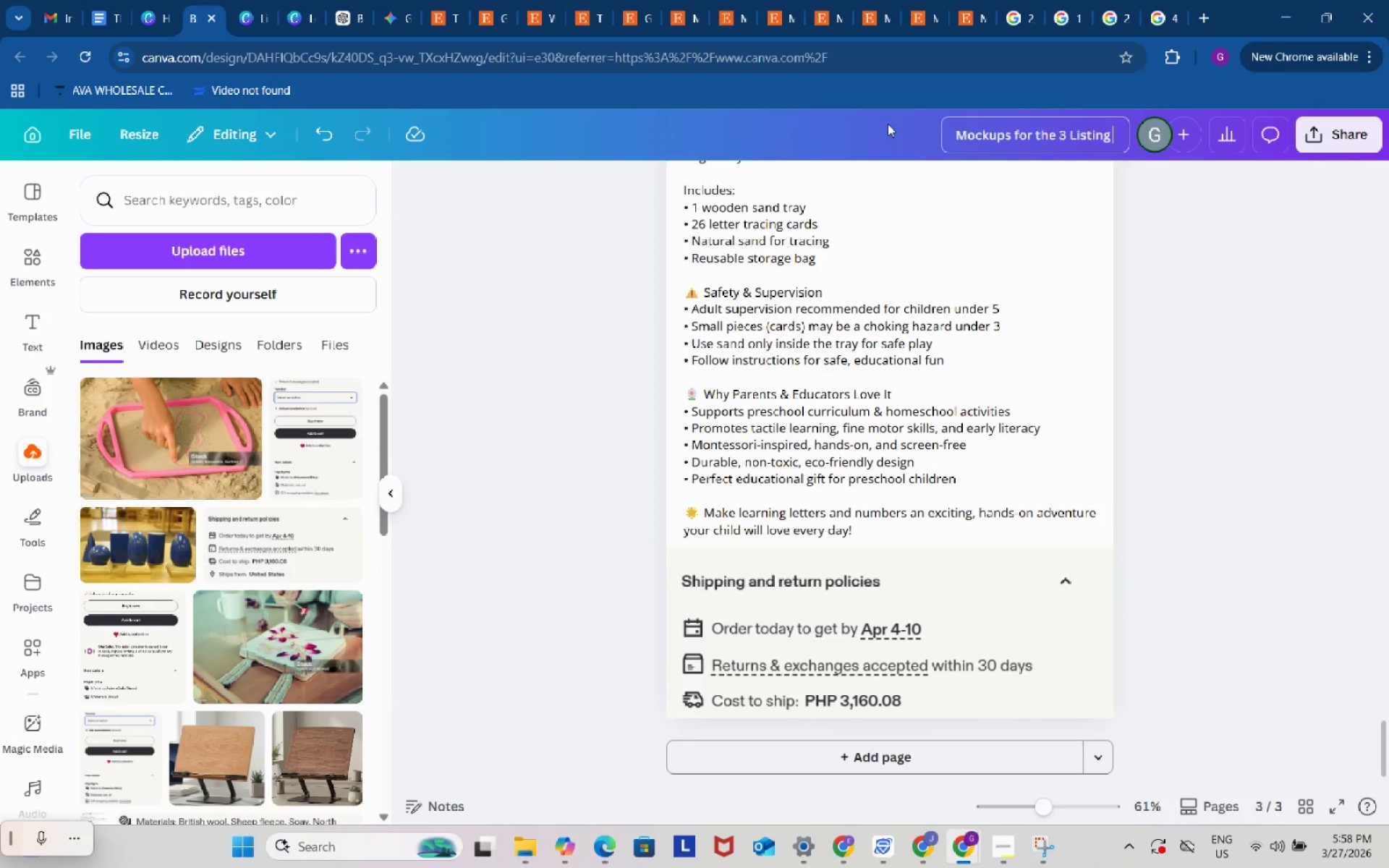 
key(Control+V)
 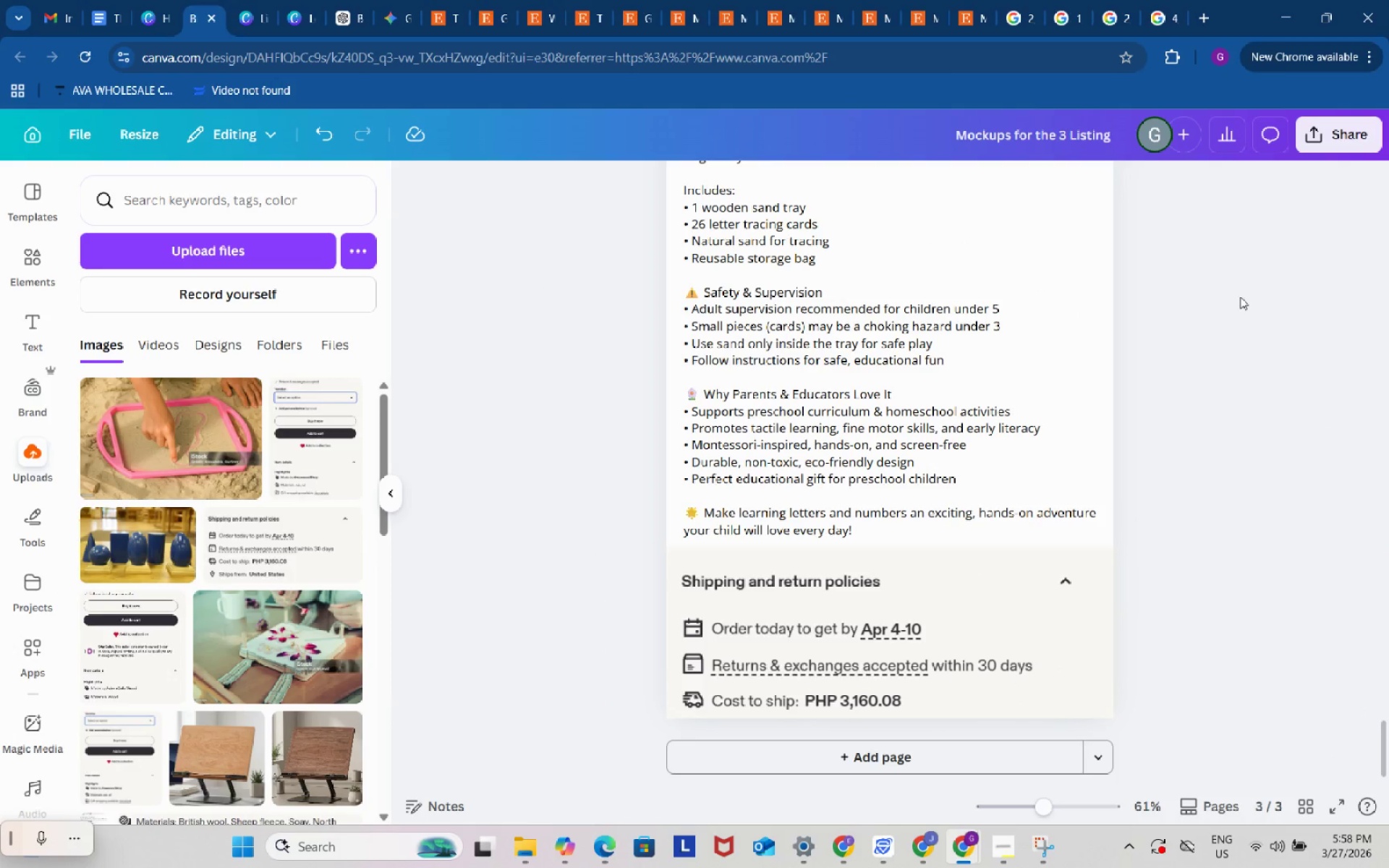 
double_click([1240, 297])
 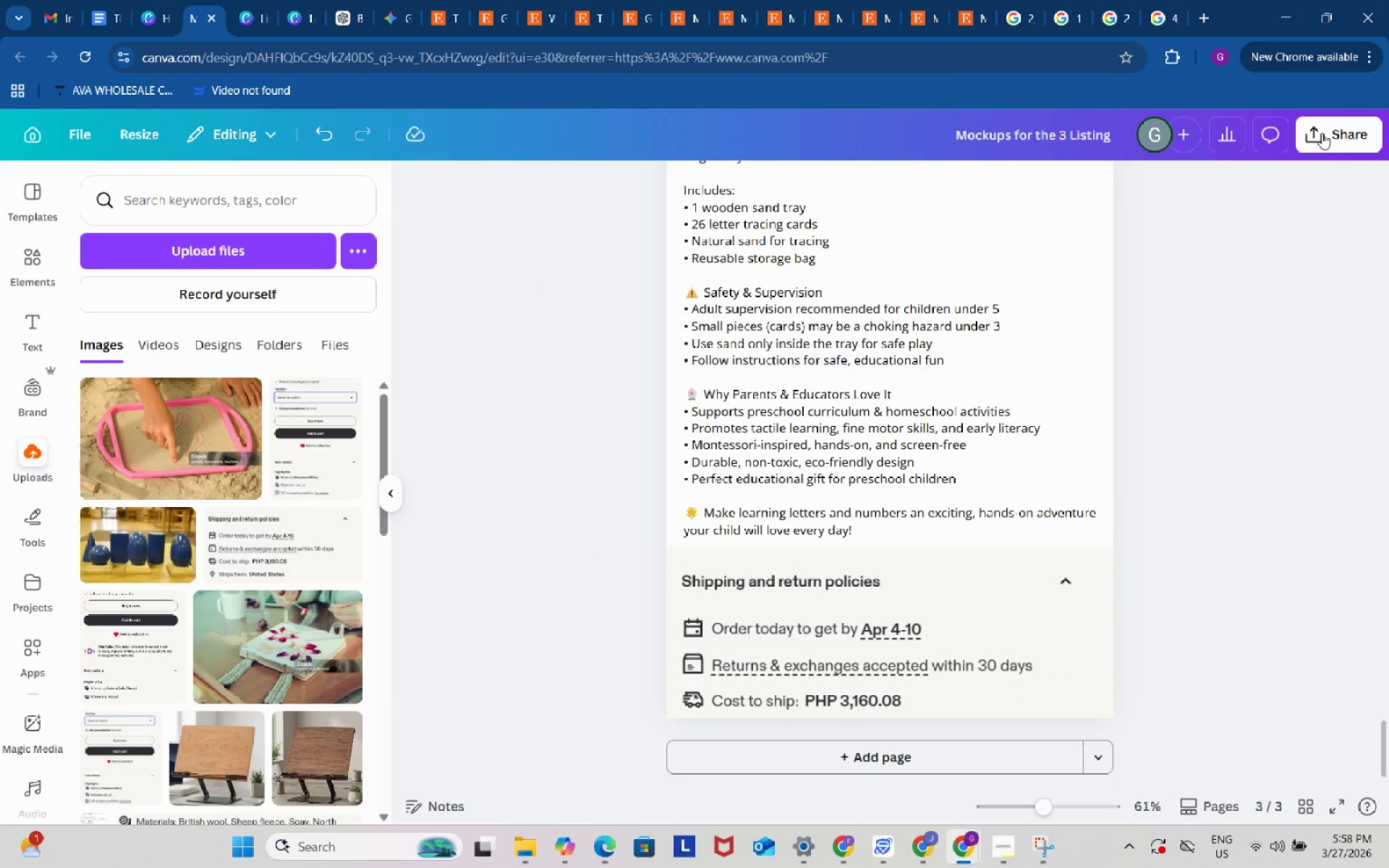 
left_click([1322, 133])
 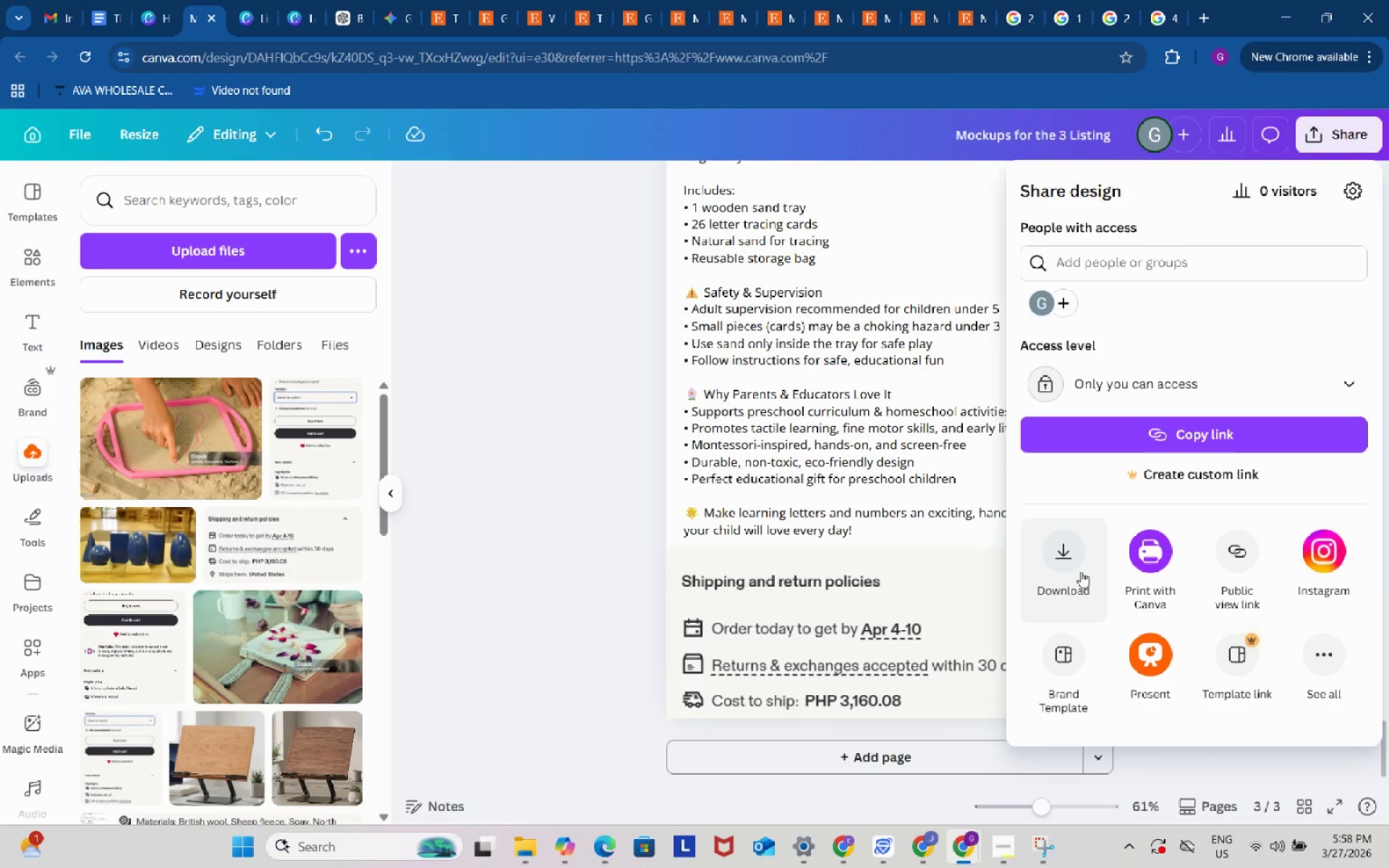 
left_click([1072, 570])
 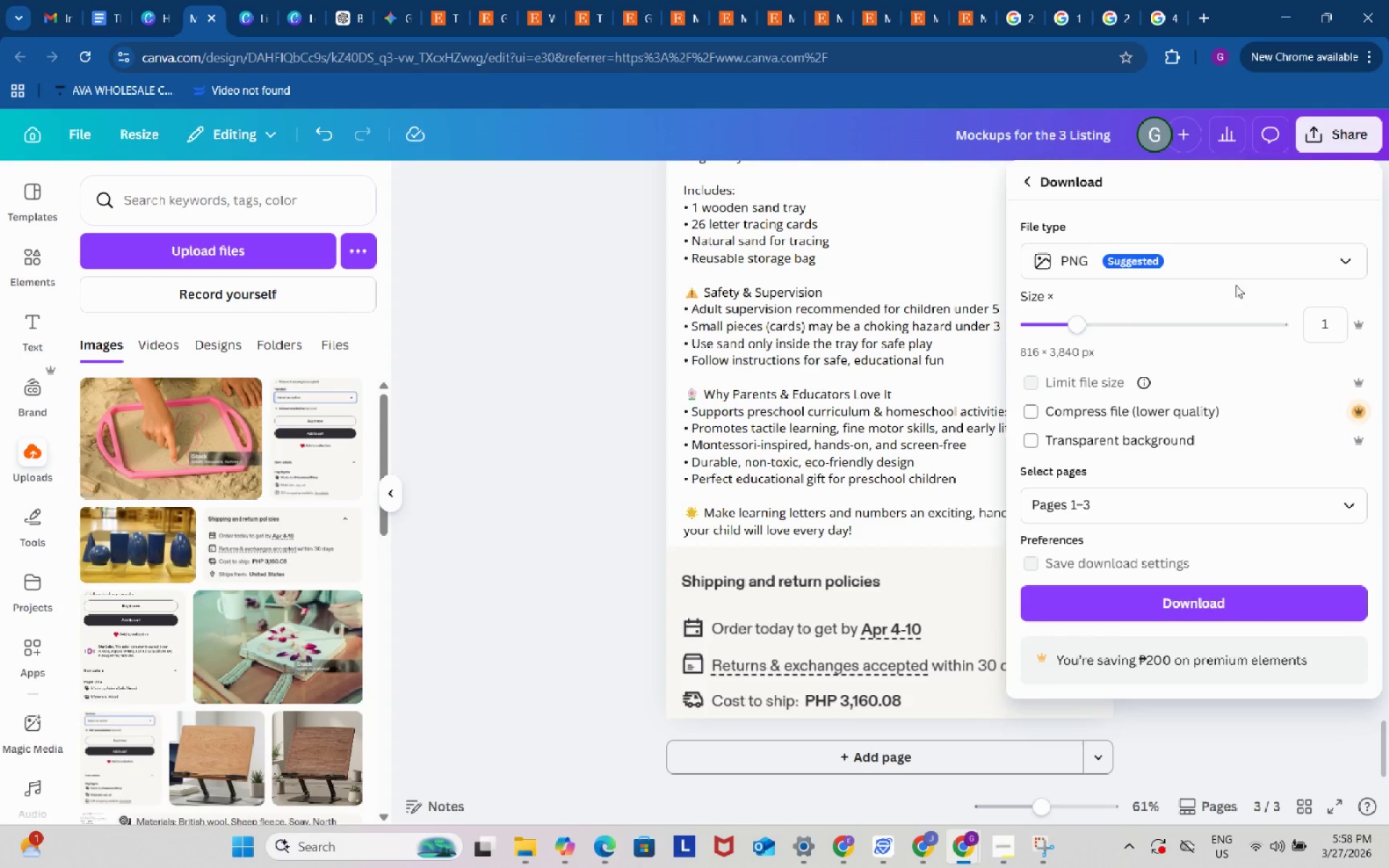 
left_click([1236, 262])
 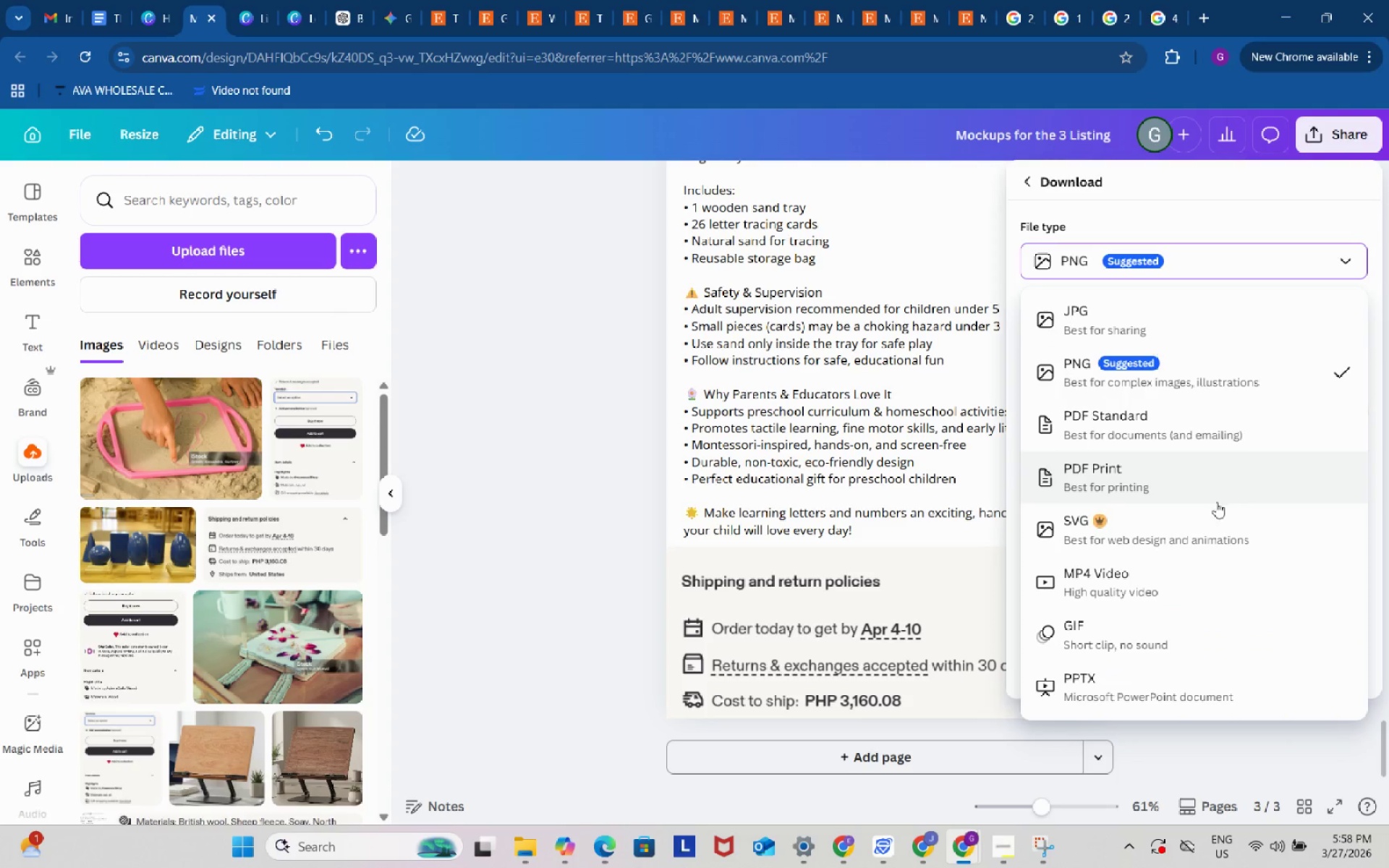 
left_click([1210, 483])
 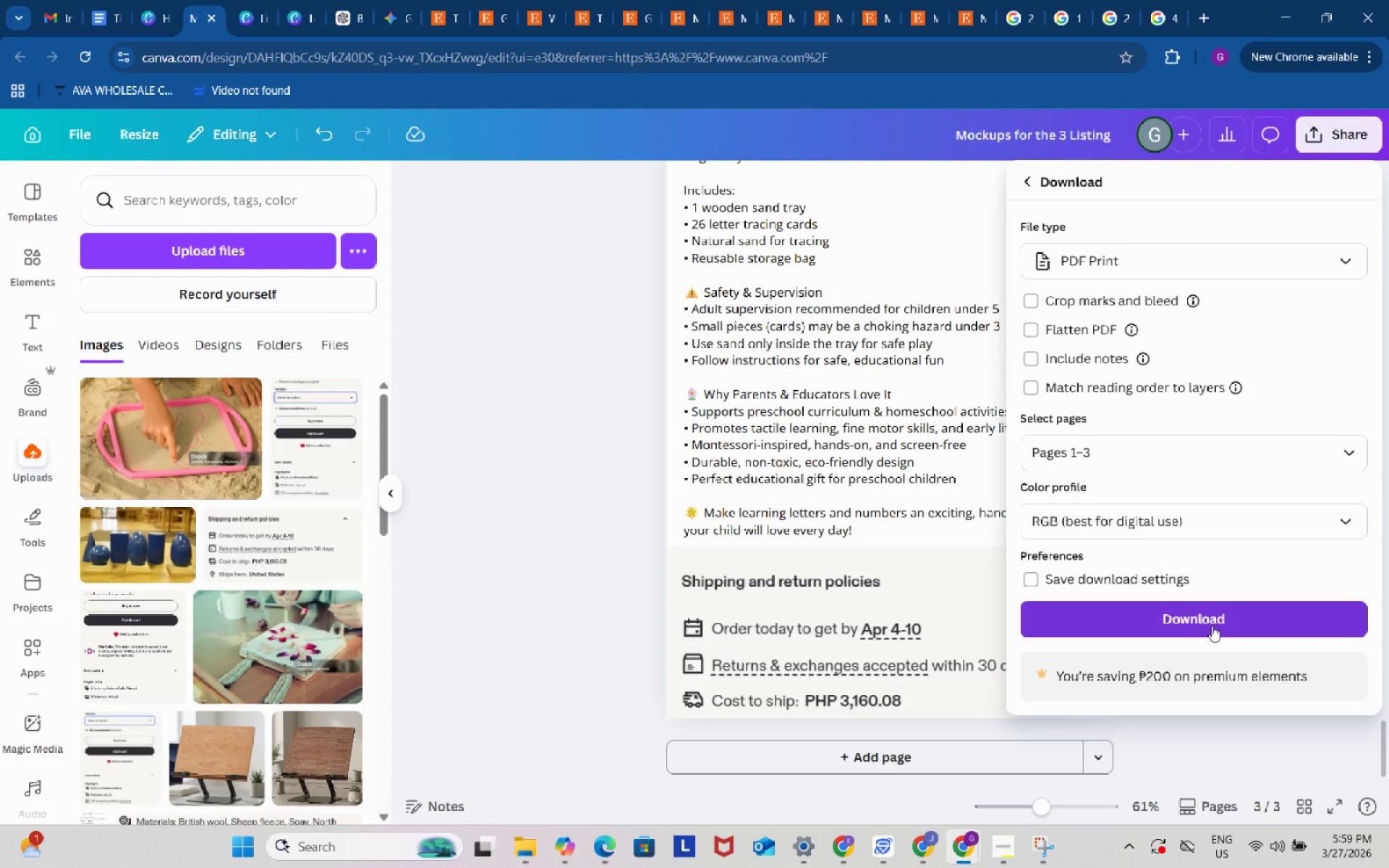 
left_click([1212, 626])
 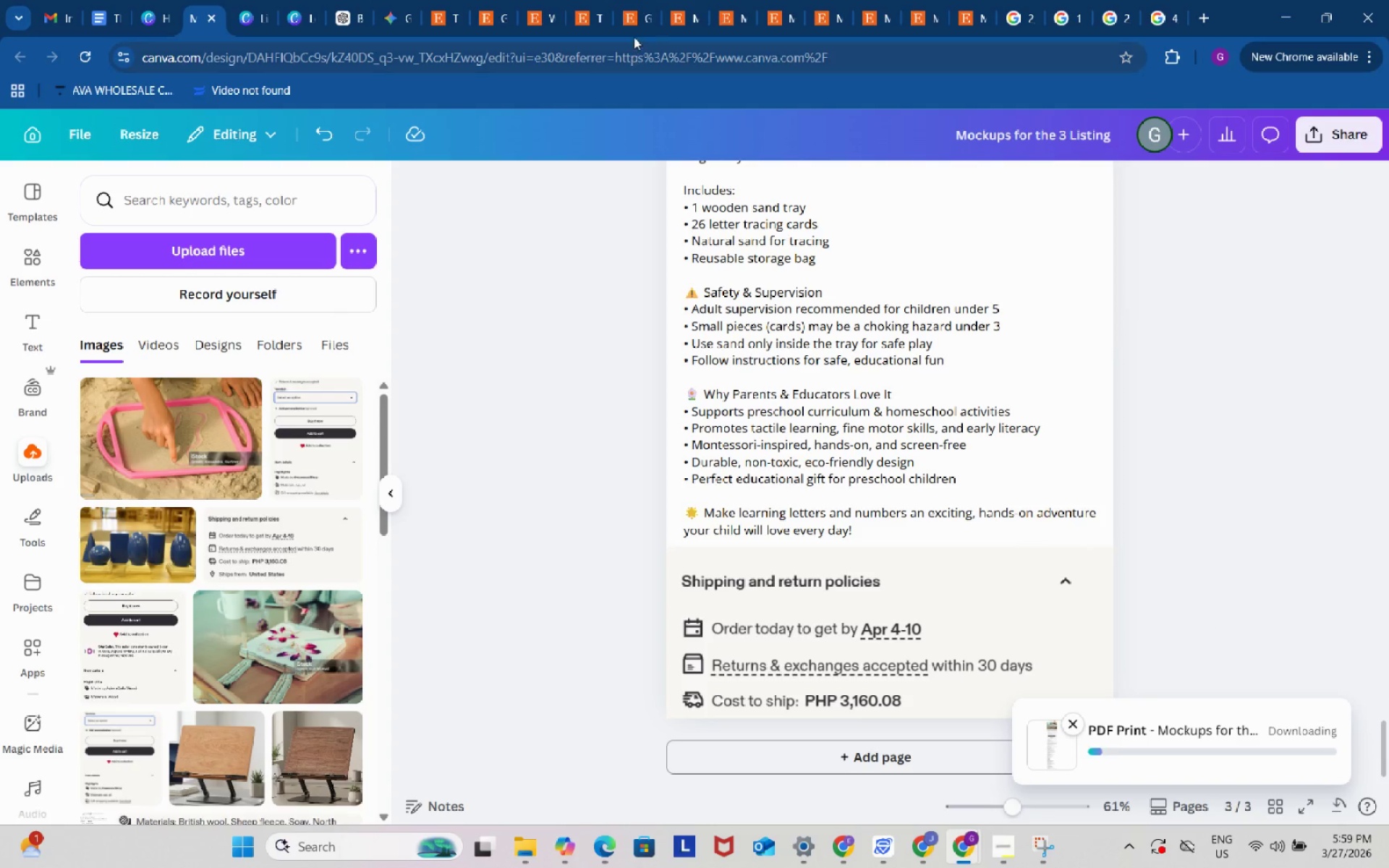 
left_click([642, 8])
 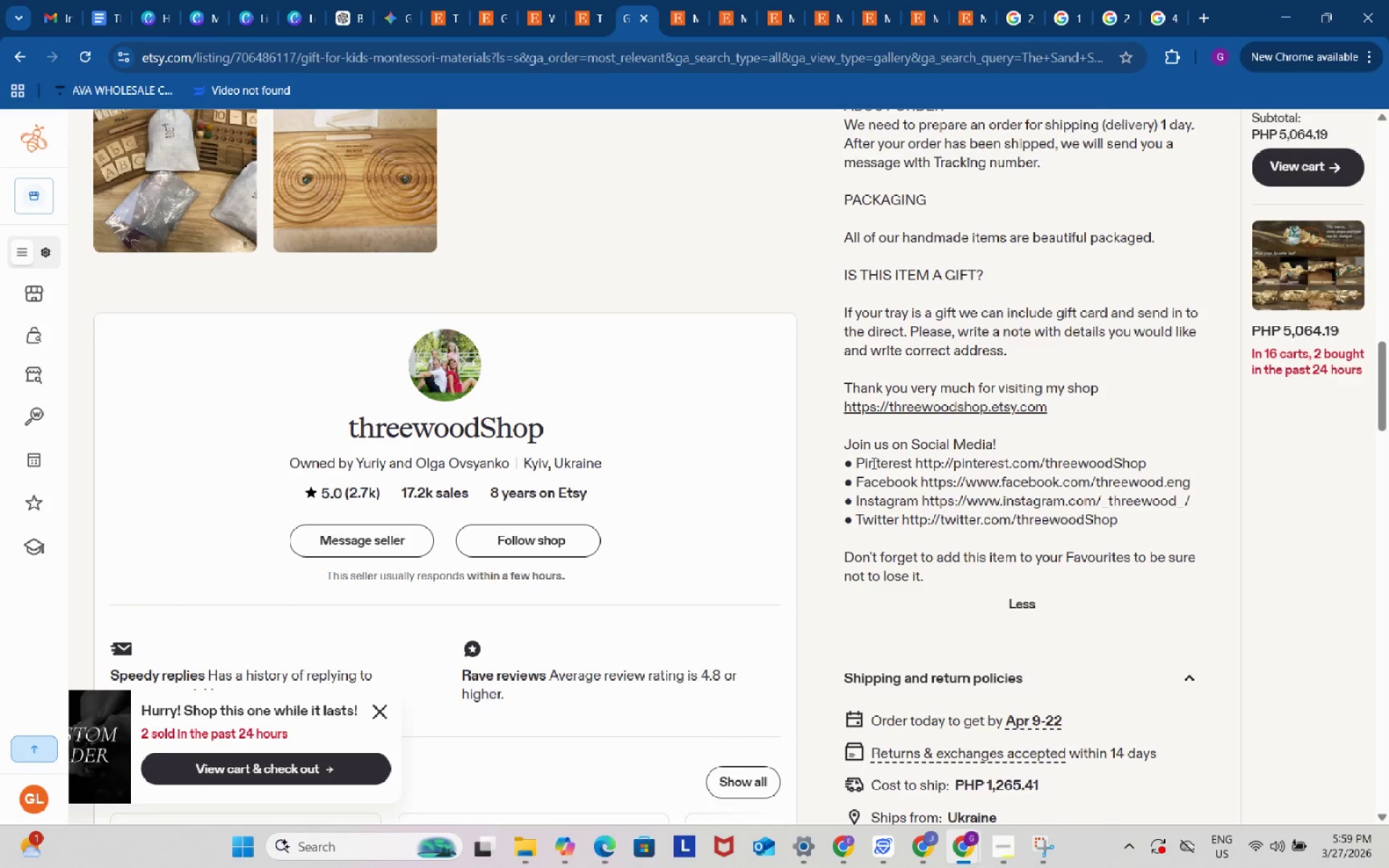 
scroll: coordinate [746, 366], scroll_direction: down, amount: 53.0
 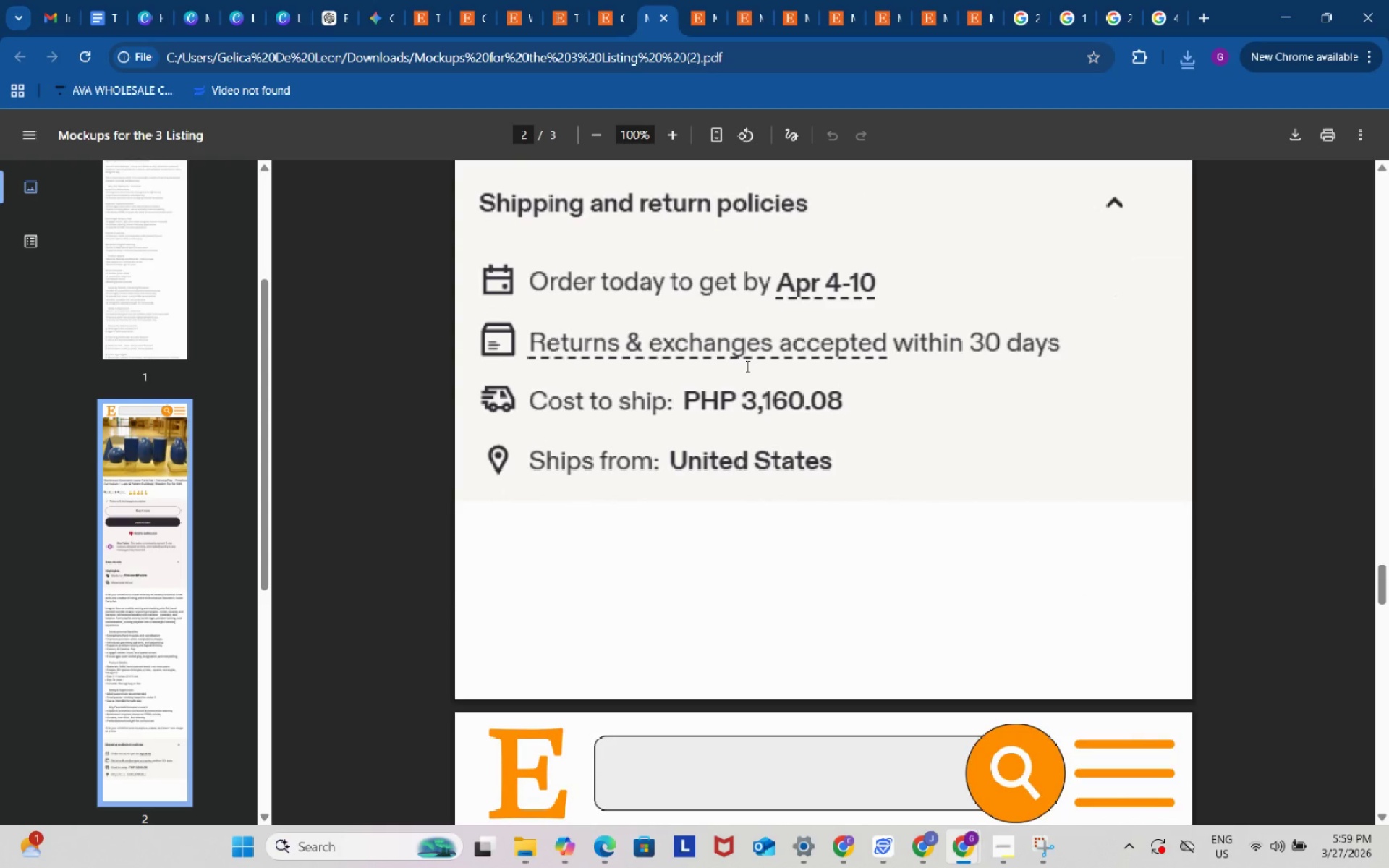 
scroll: coordinate [749, 370], scroll_direction: down, amount: 22.0
 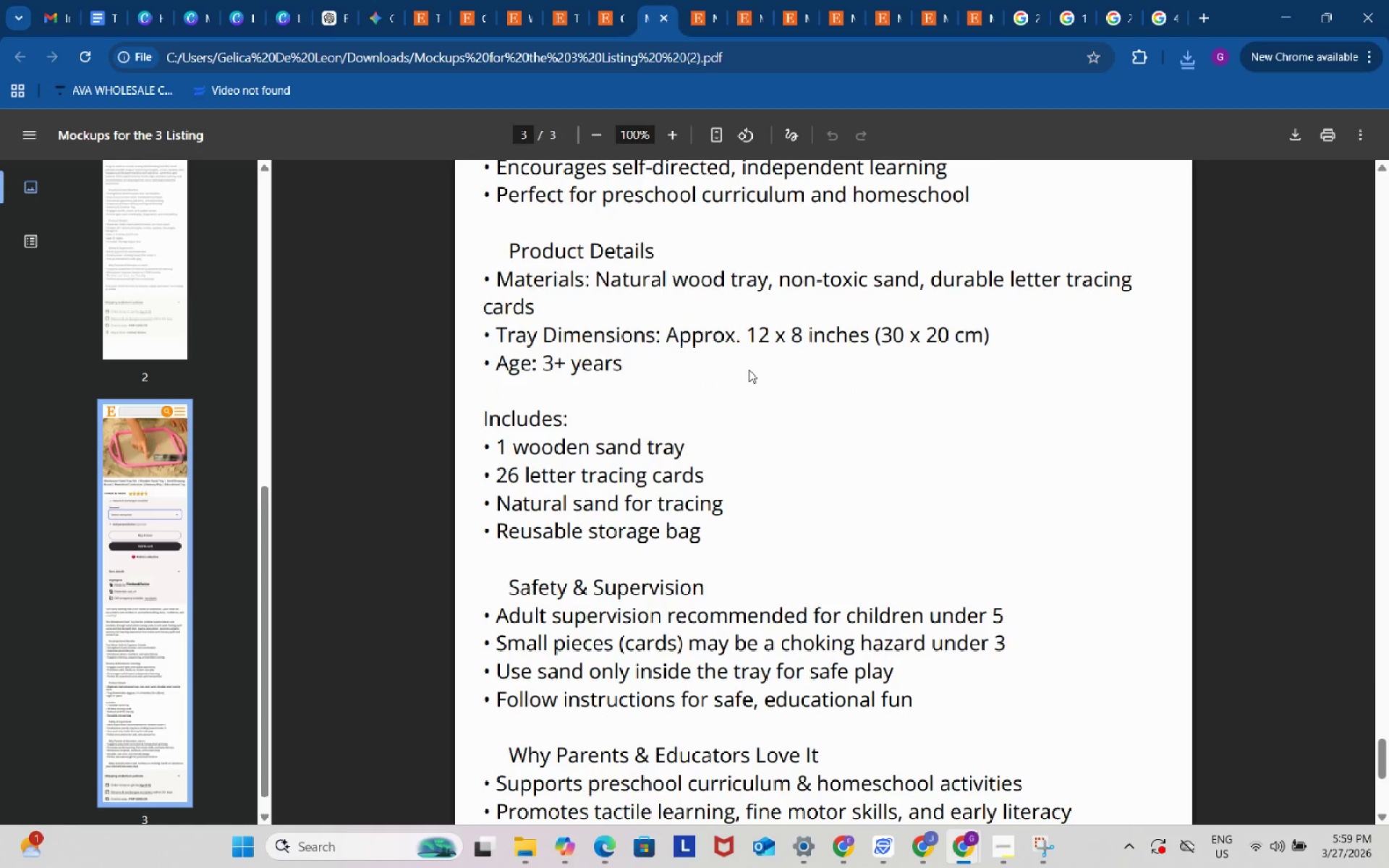 
left_click([289, 1])
 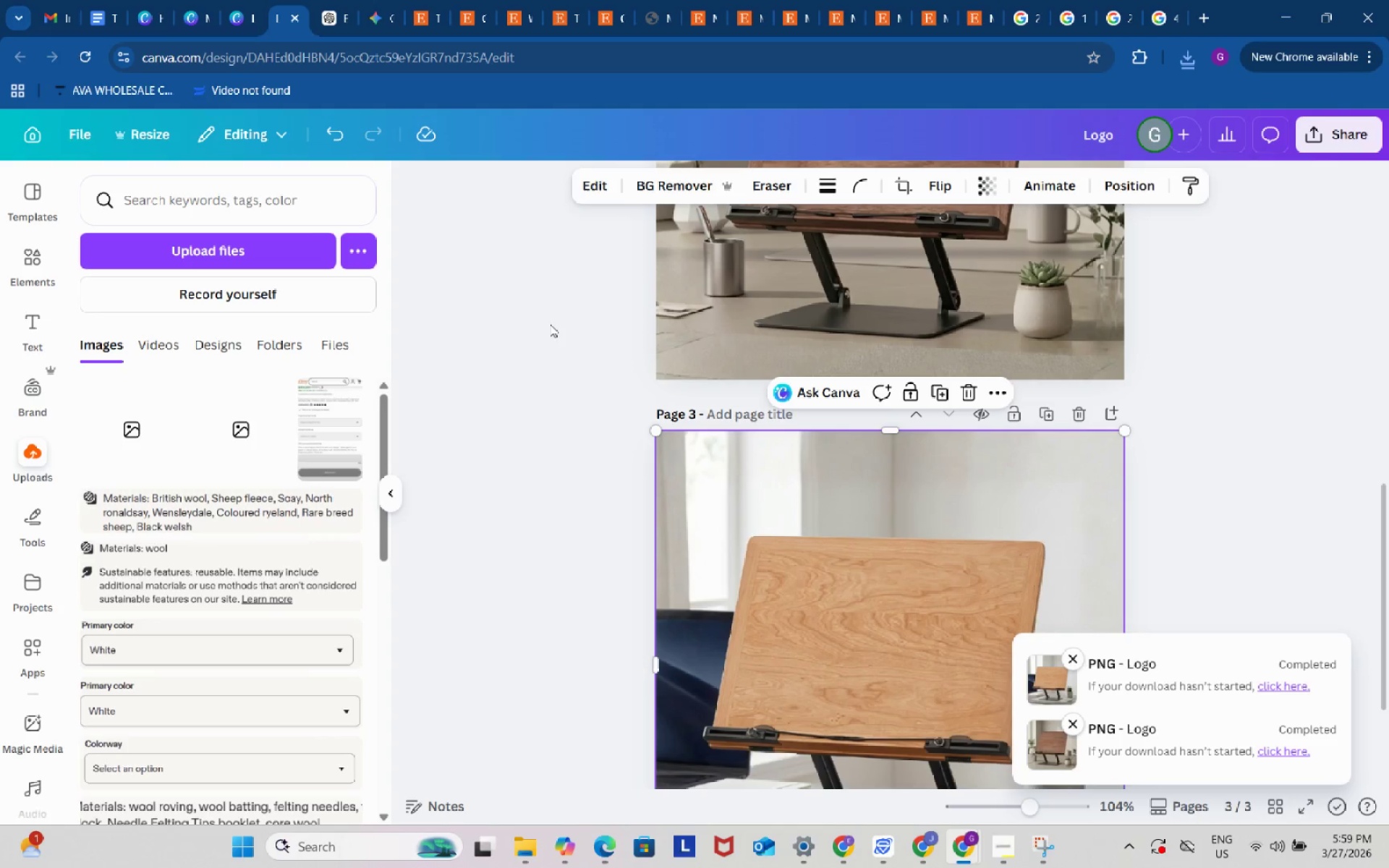 
left_click([550, 326])
 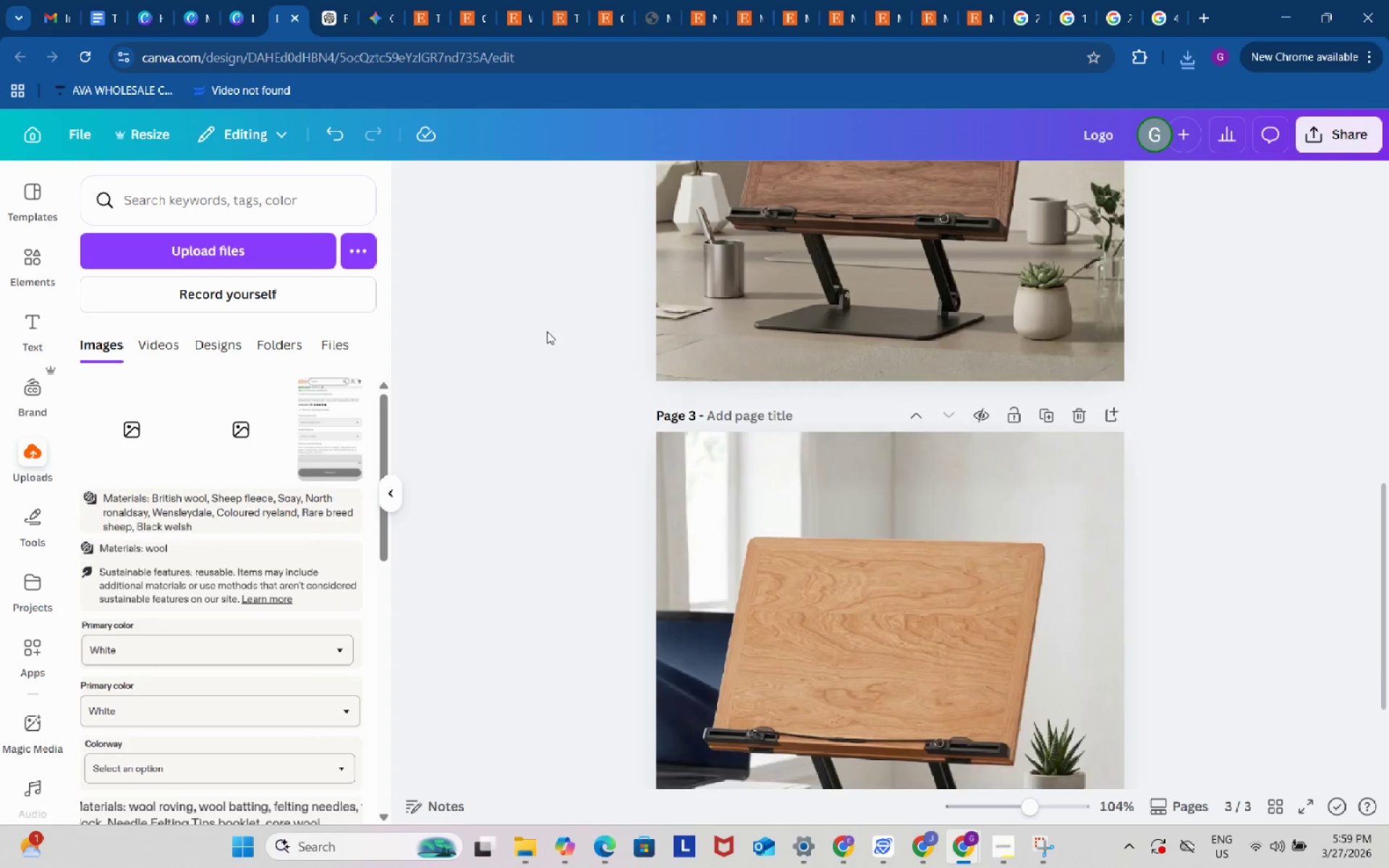 
scroll: coordinate [1236, 262], scroll_direction: up, amount: 13.0
 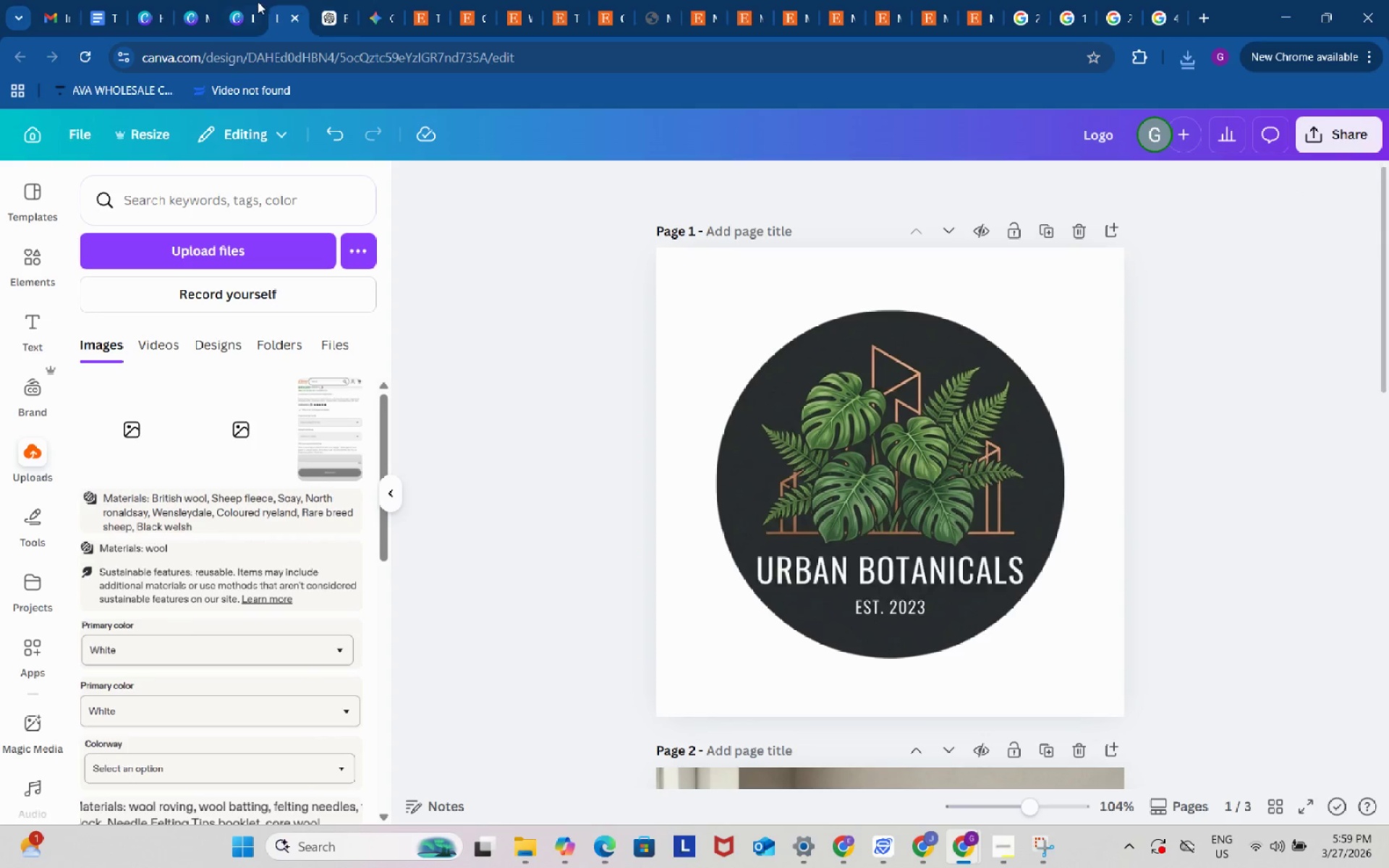 
left_click([246, 0])
 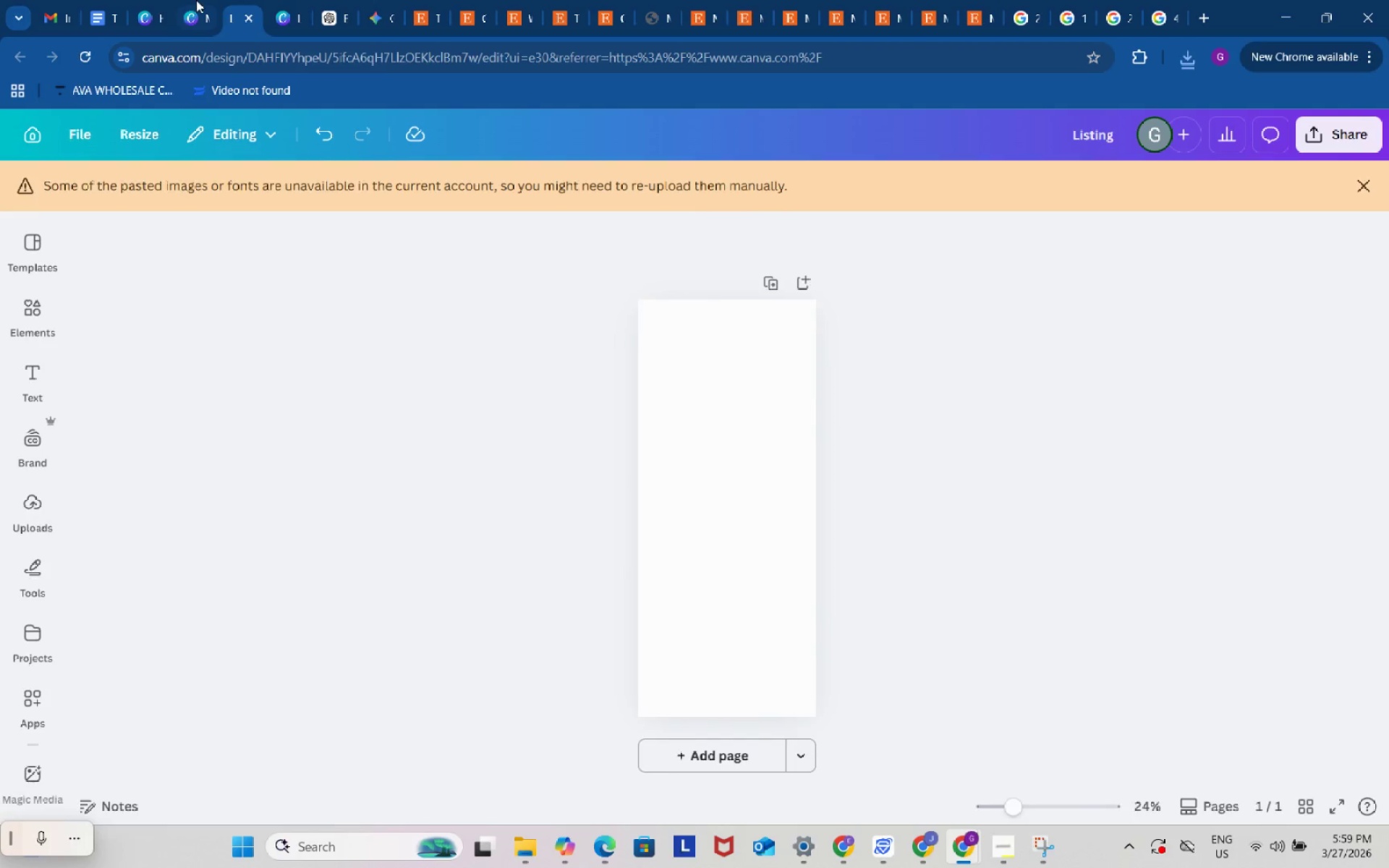 
left_click([196, 0])
 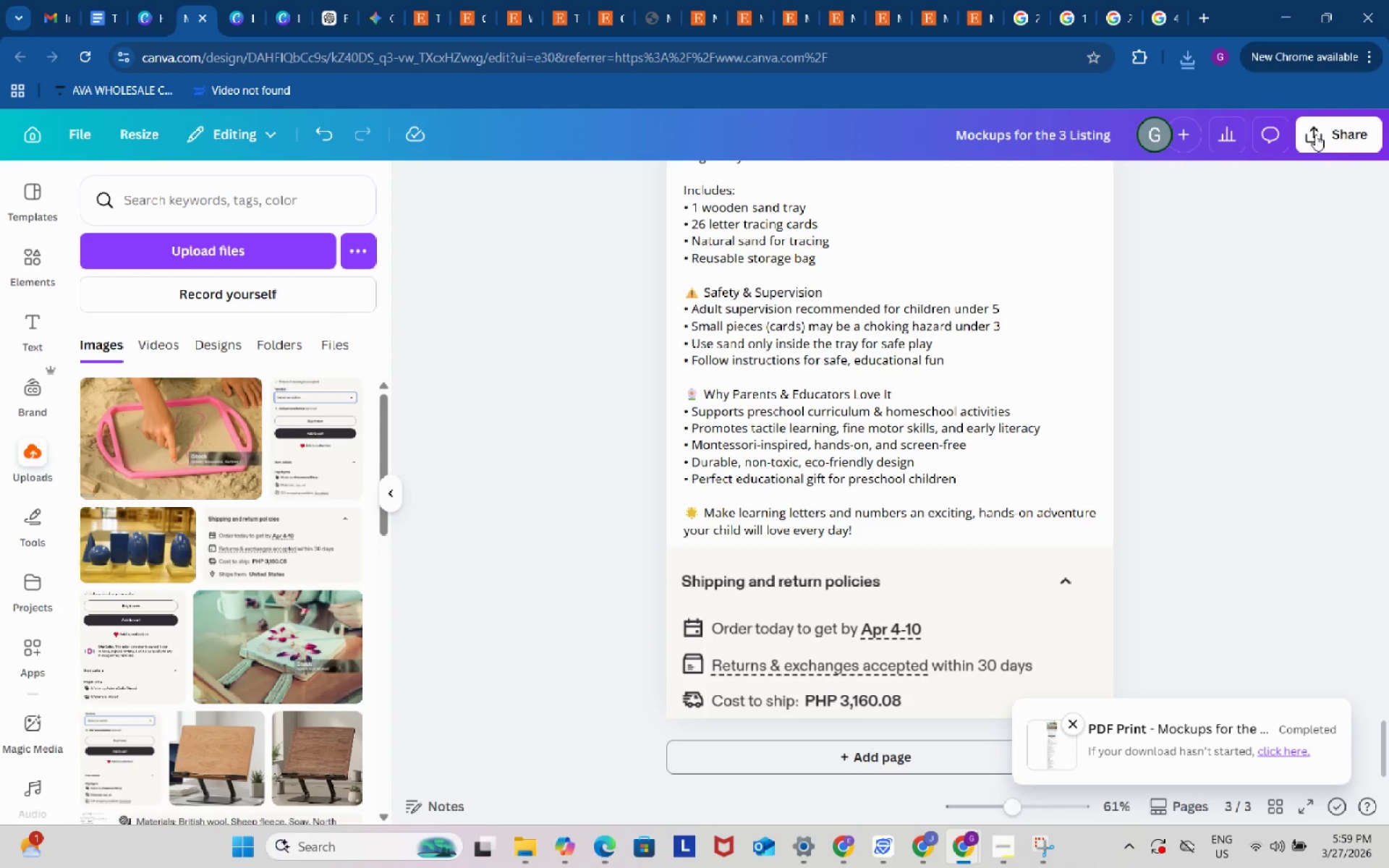 
left_click([1335, 130])
 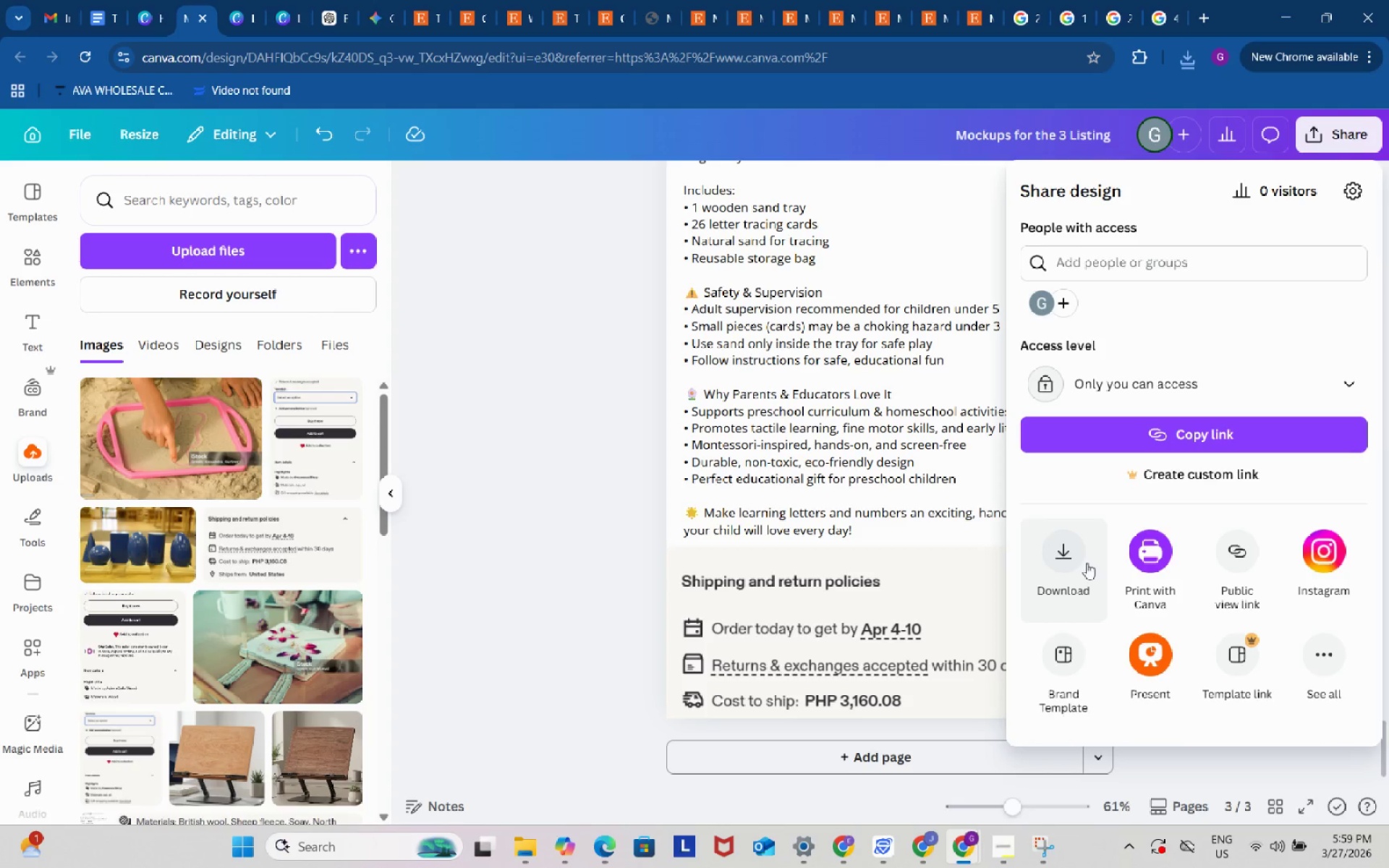 
left_click([1060, 553])
 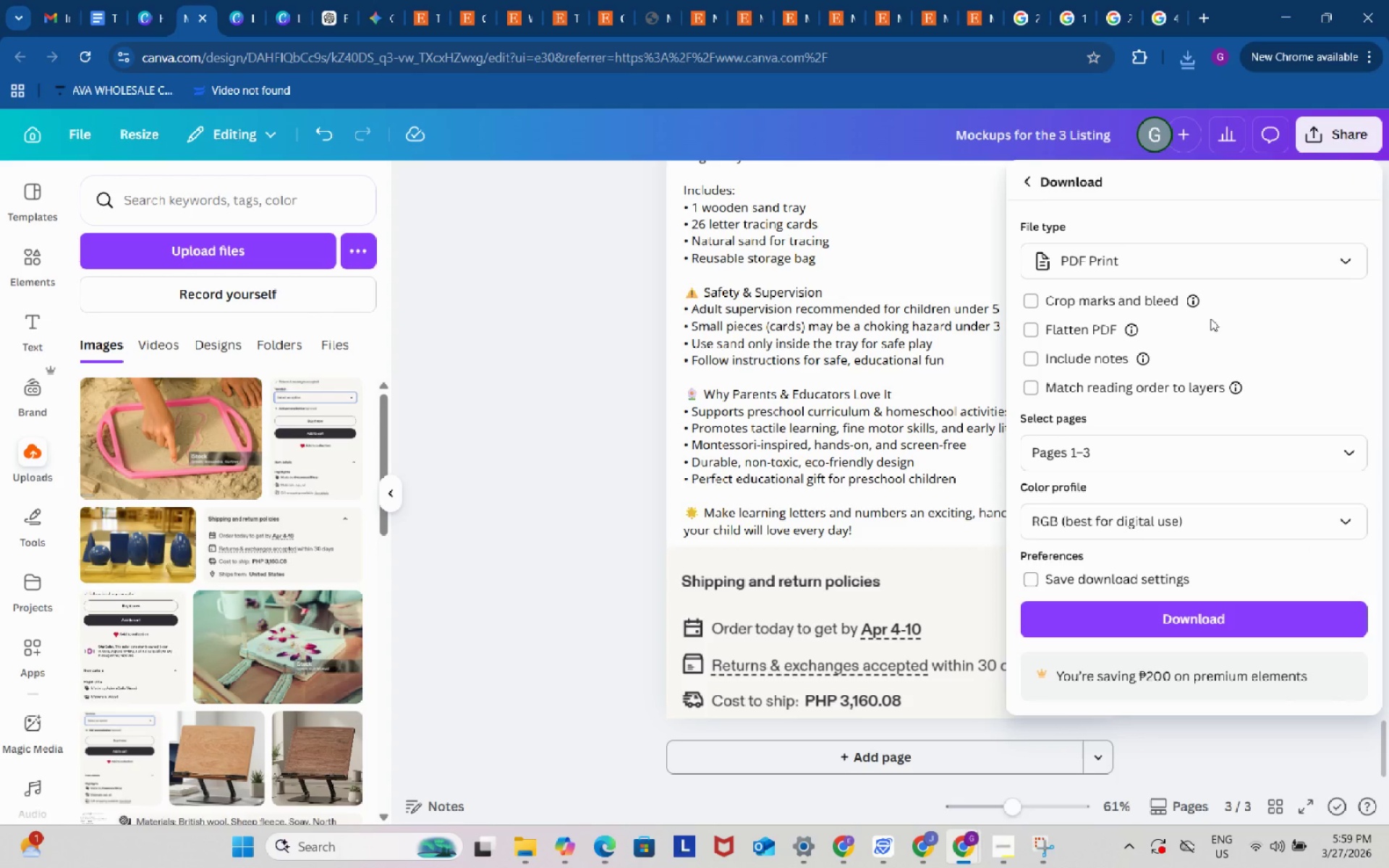 
left_click([1219, 270])
 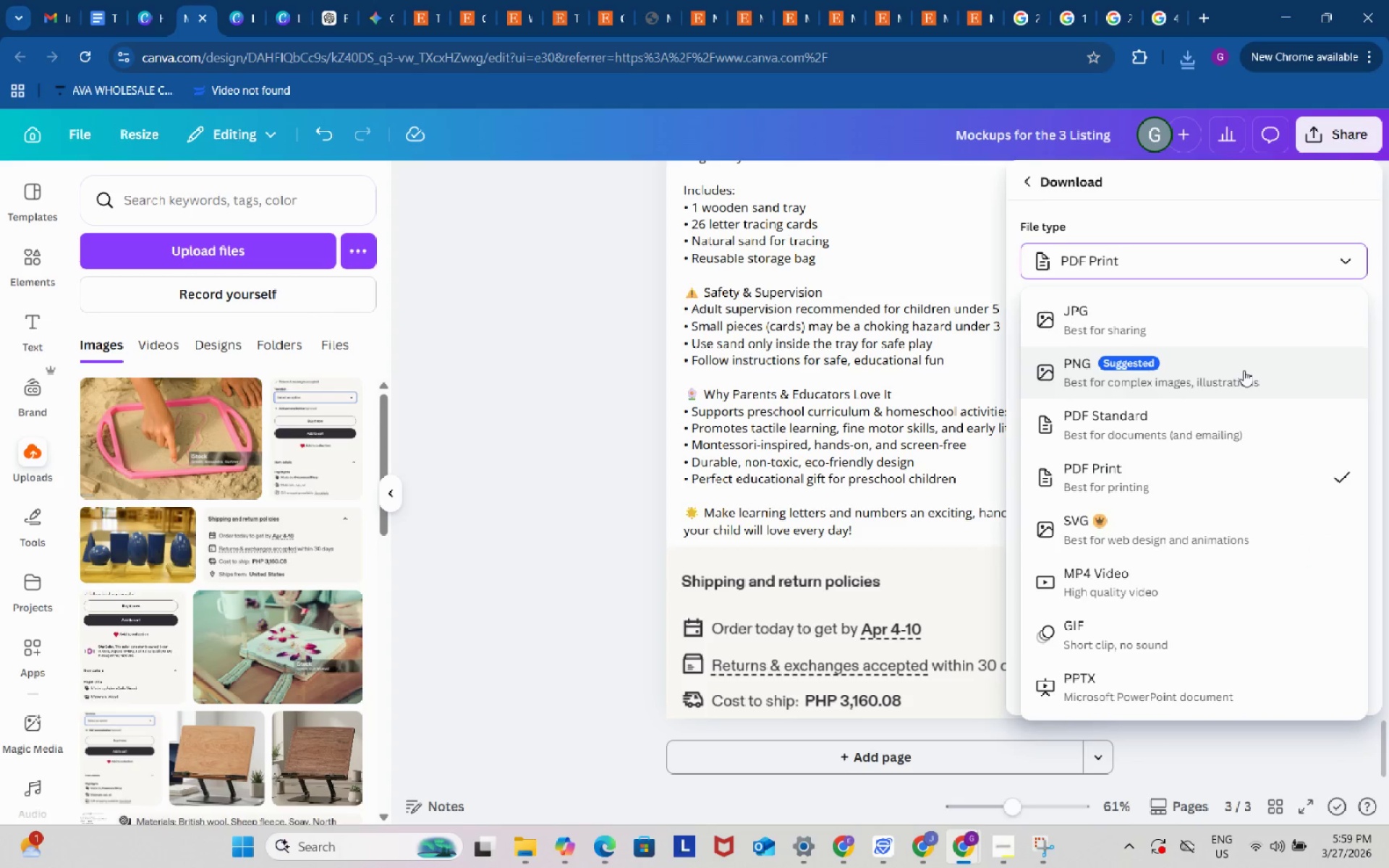 
left_click([1244, 370])
 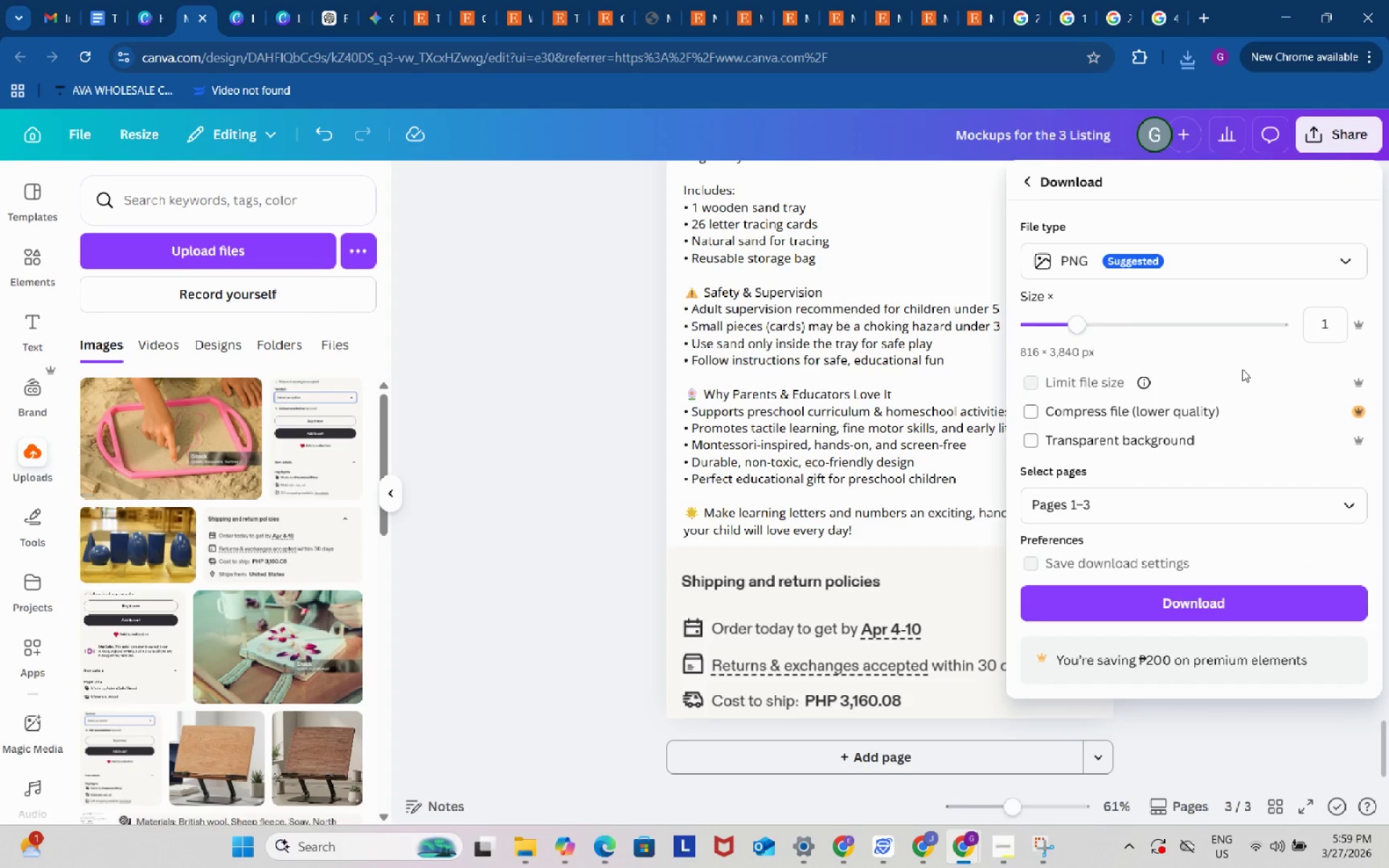 
left_click([1244, 272])
 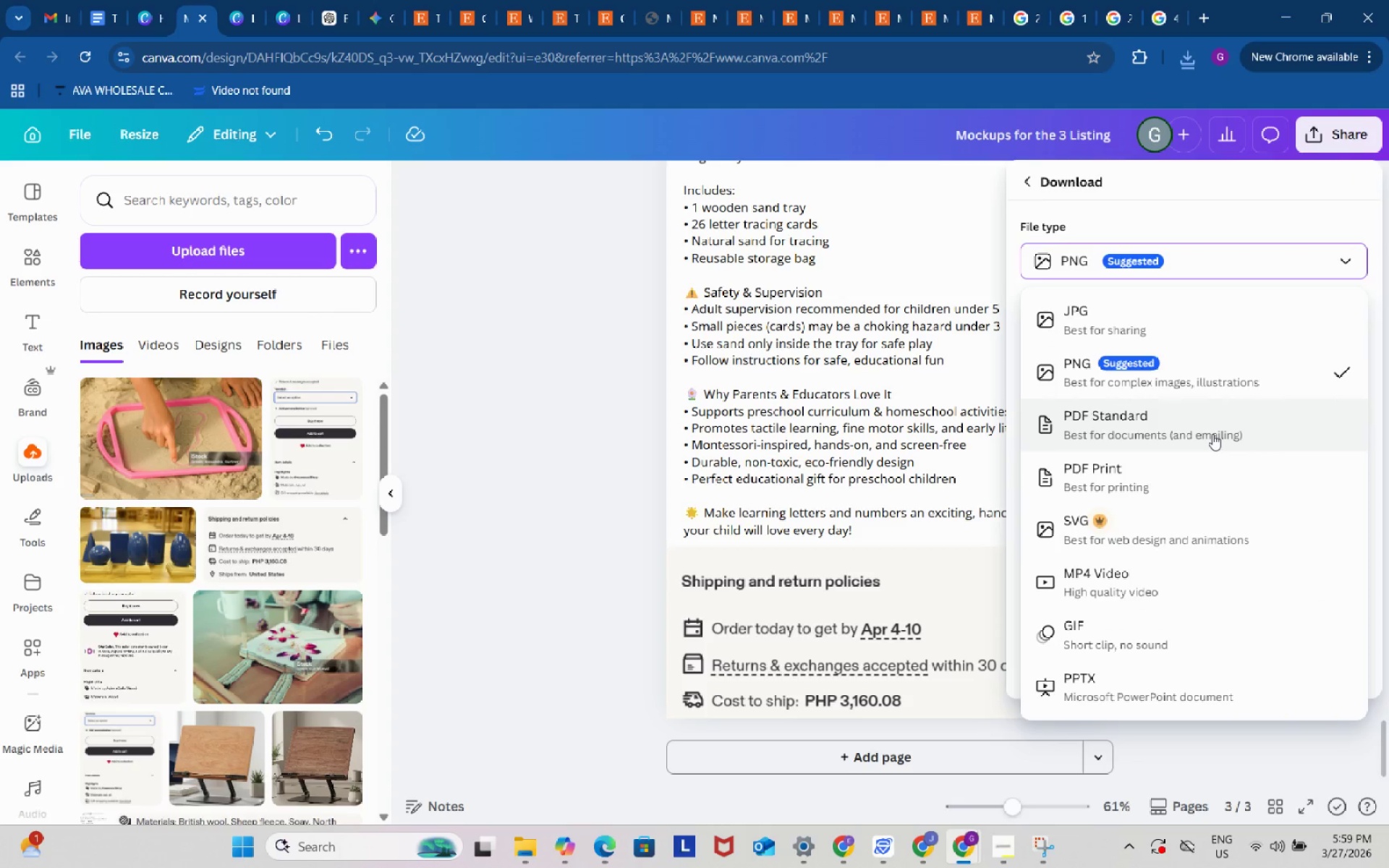 
left_click([1212, 434])
 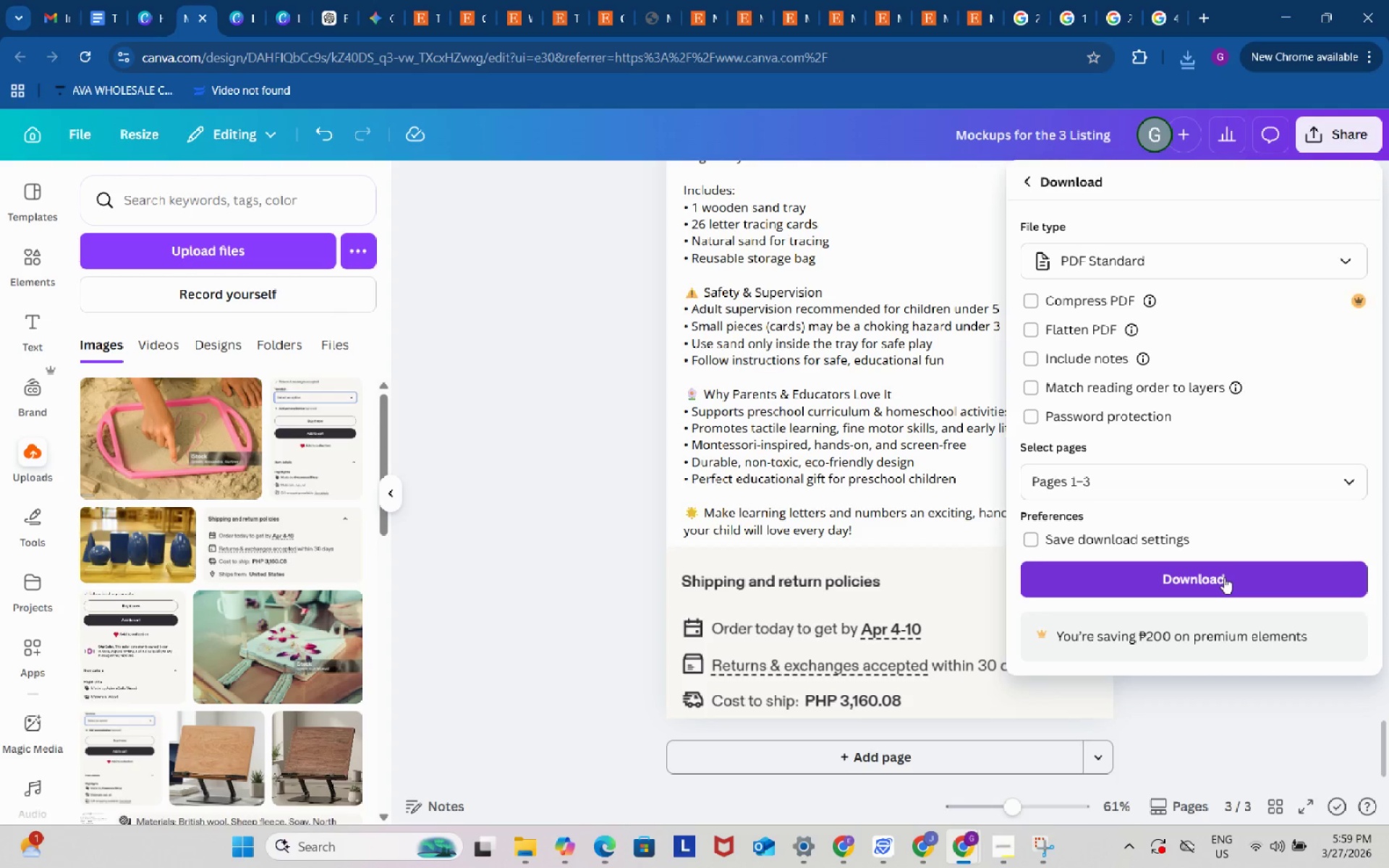 
left_click([1224, 577])
 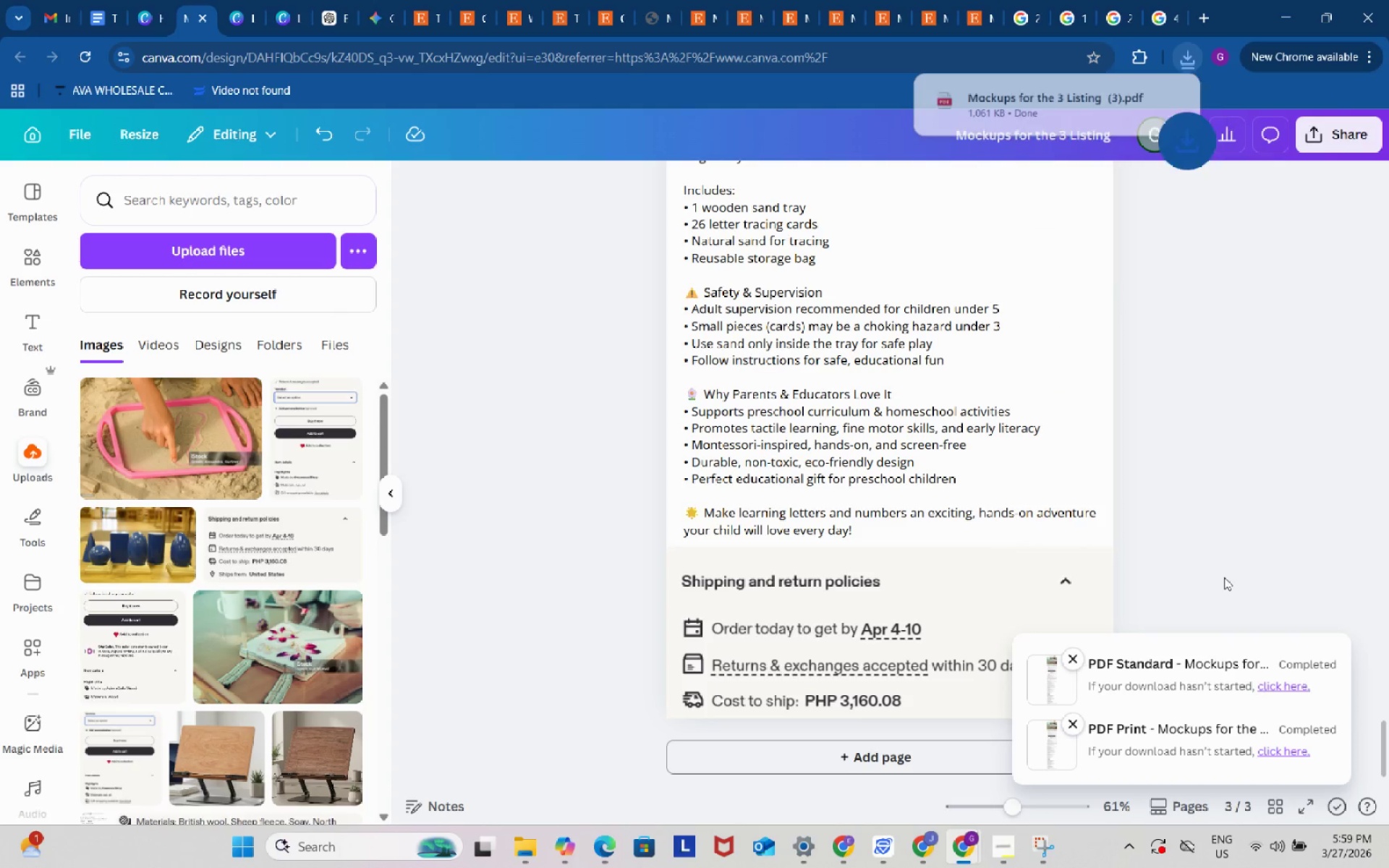 
wait(6.45)
 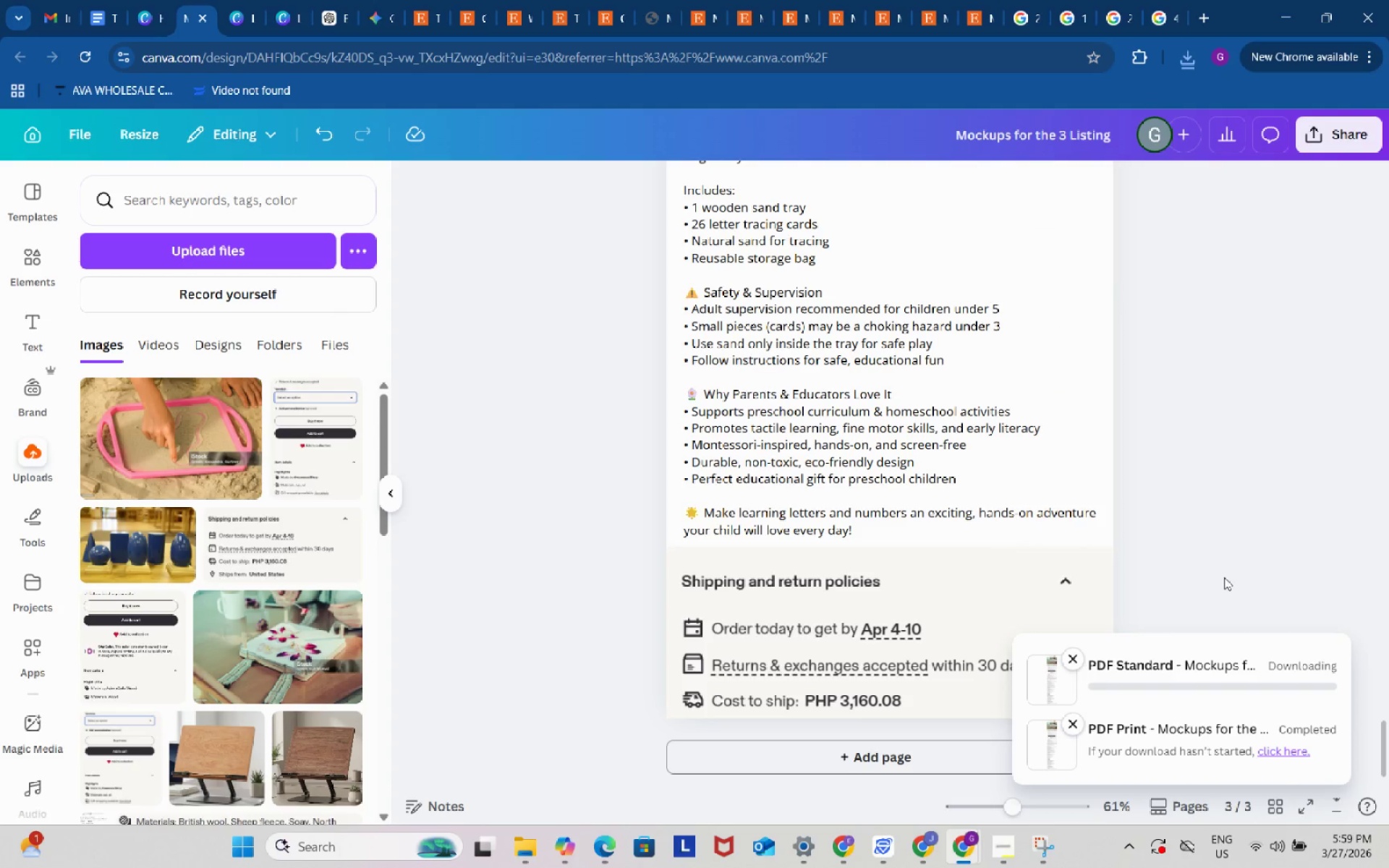 
left_click([1176, 101])
 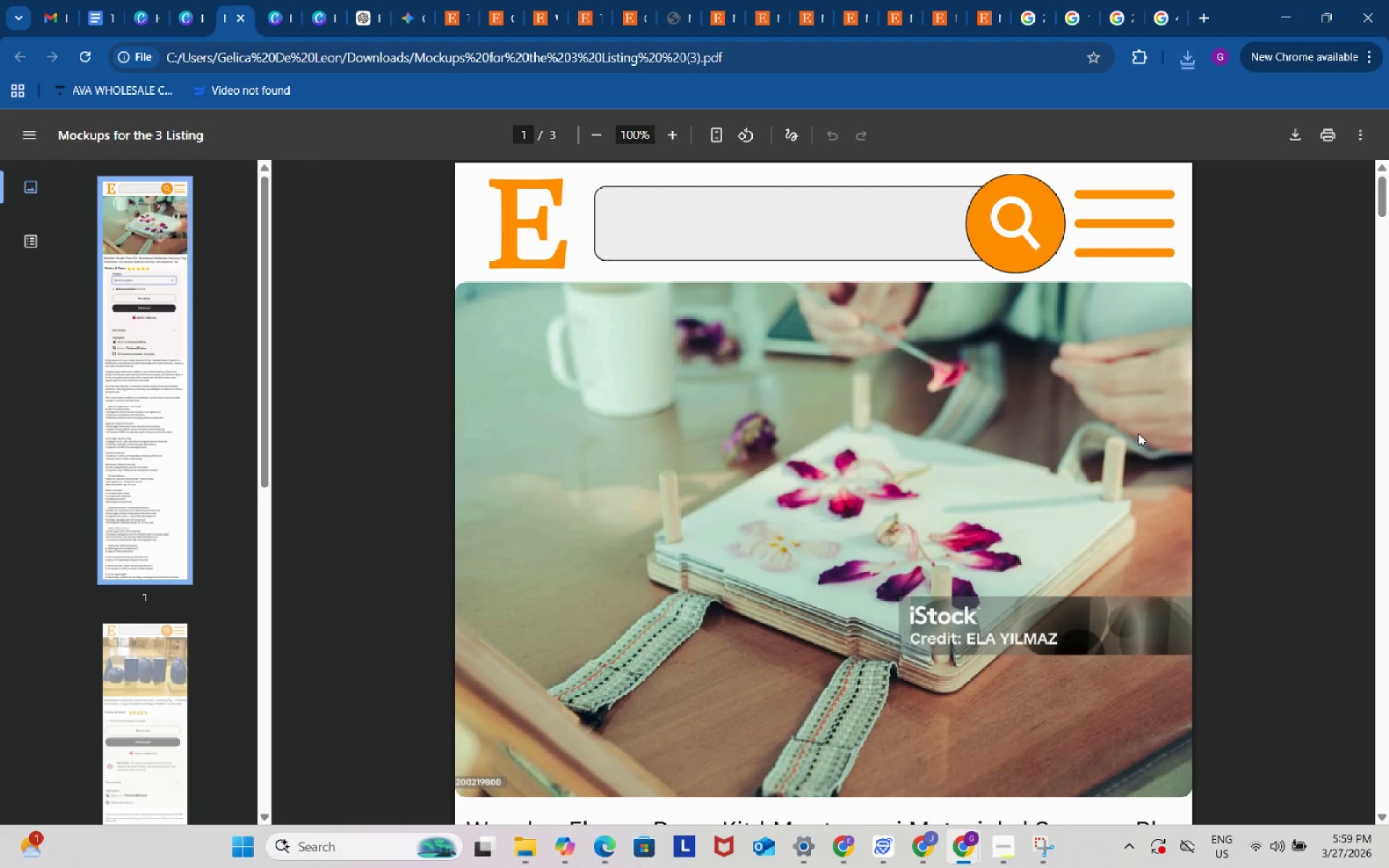 
scroll: coordinate [1138, 437], scroll_direction: down, amount: 32.0
 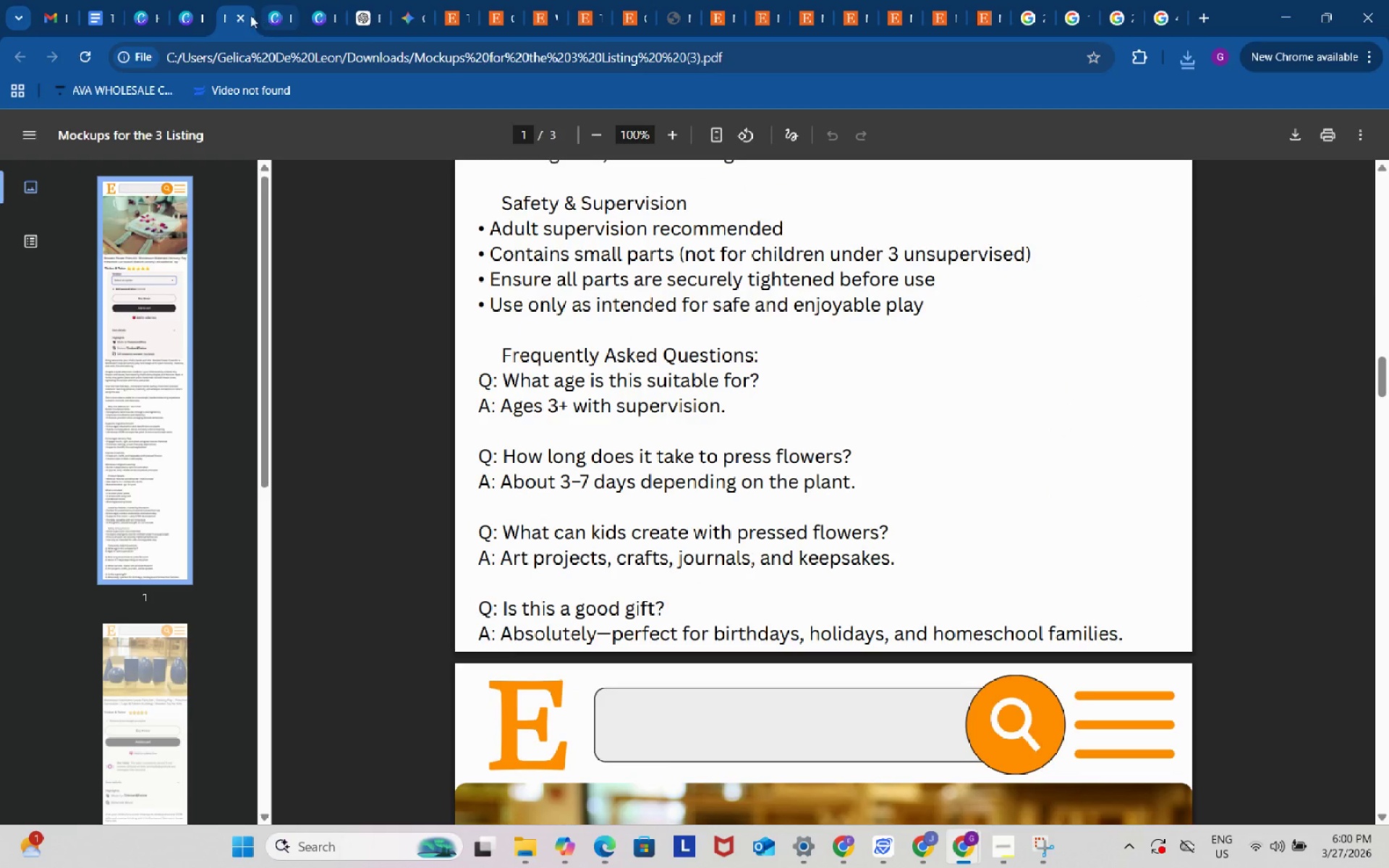 
left_click([238, 14])
 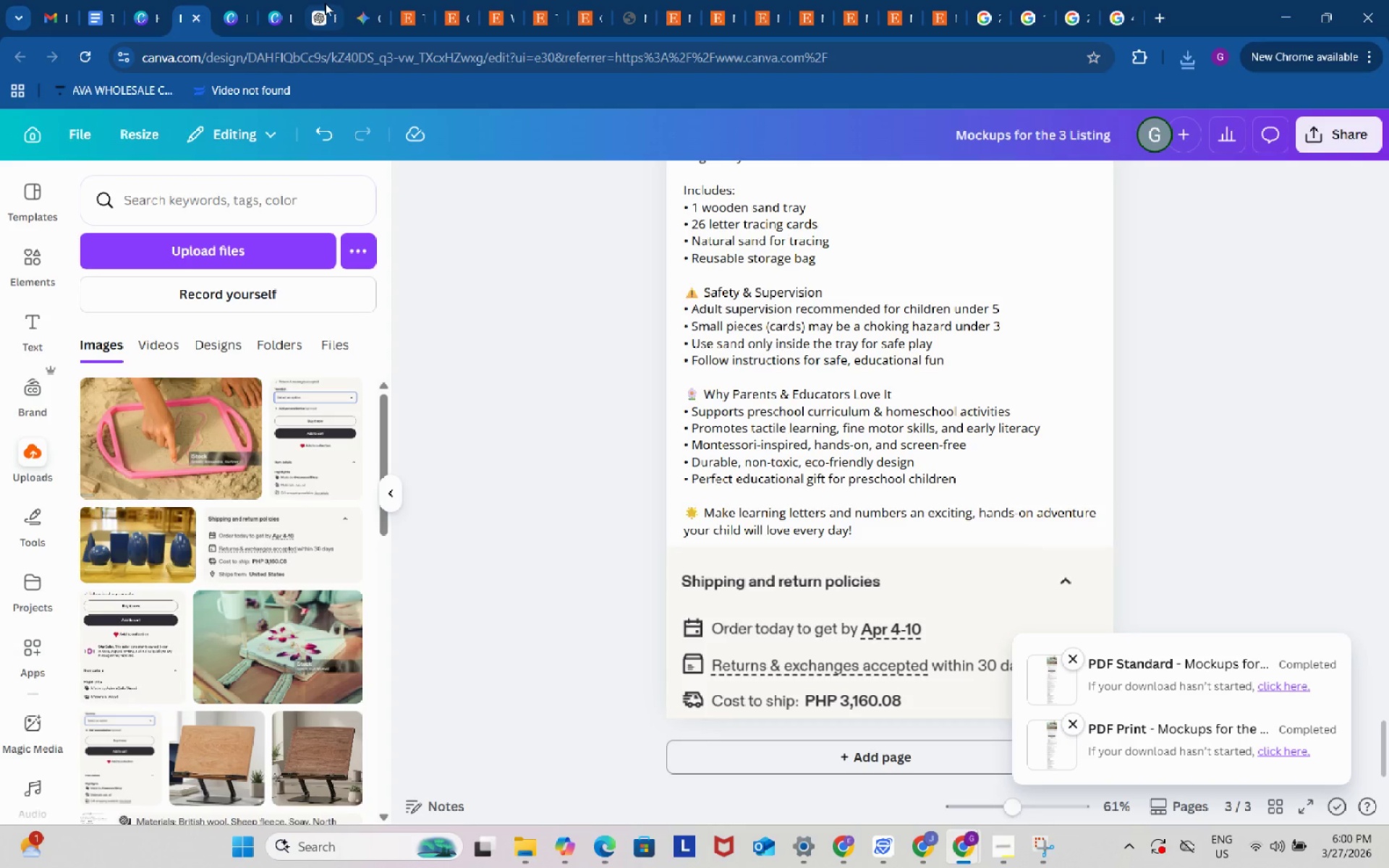 
left_click([323, 3])
 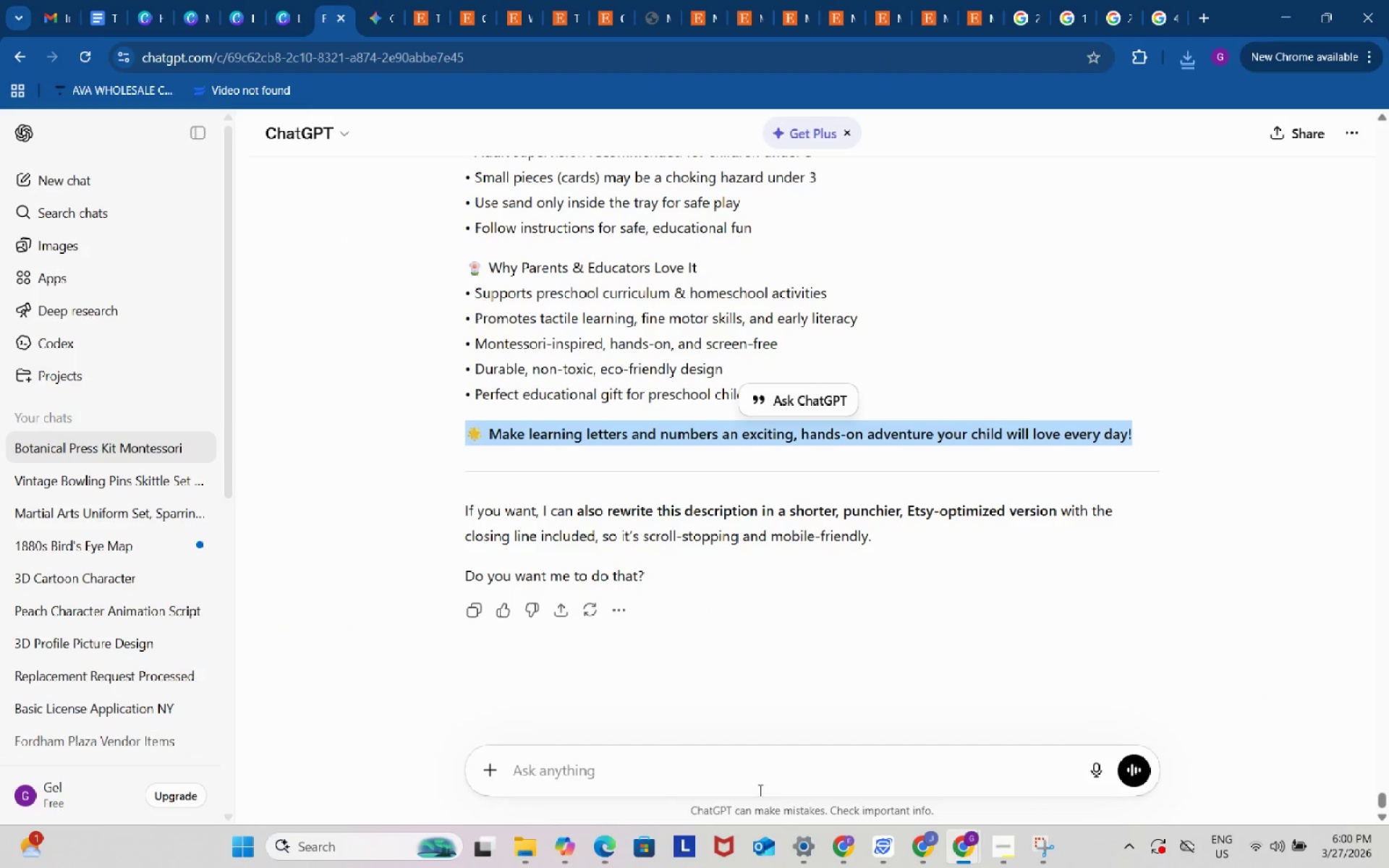 
left_click([763, 764])
 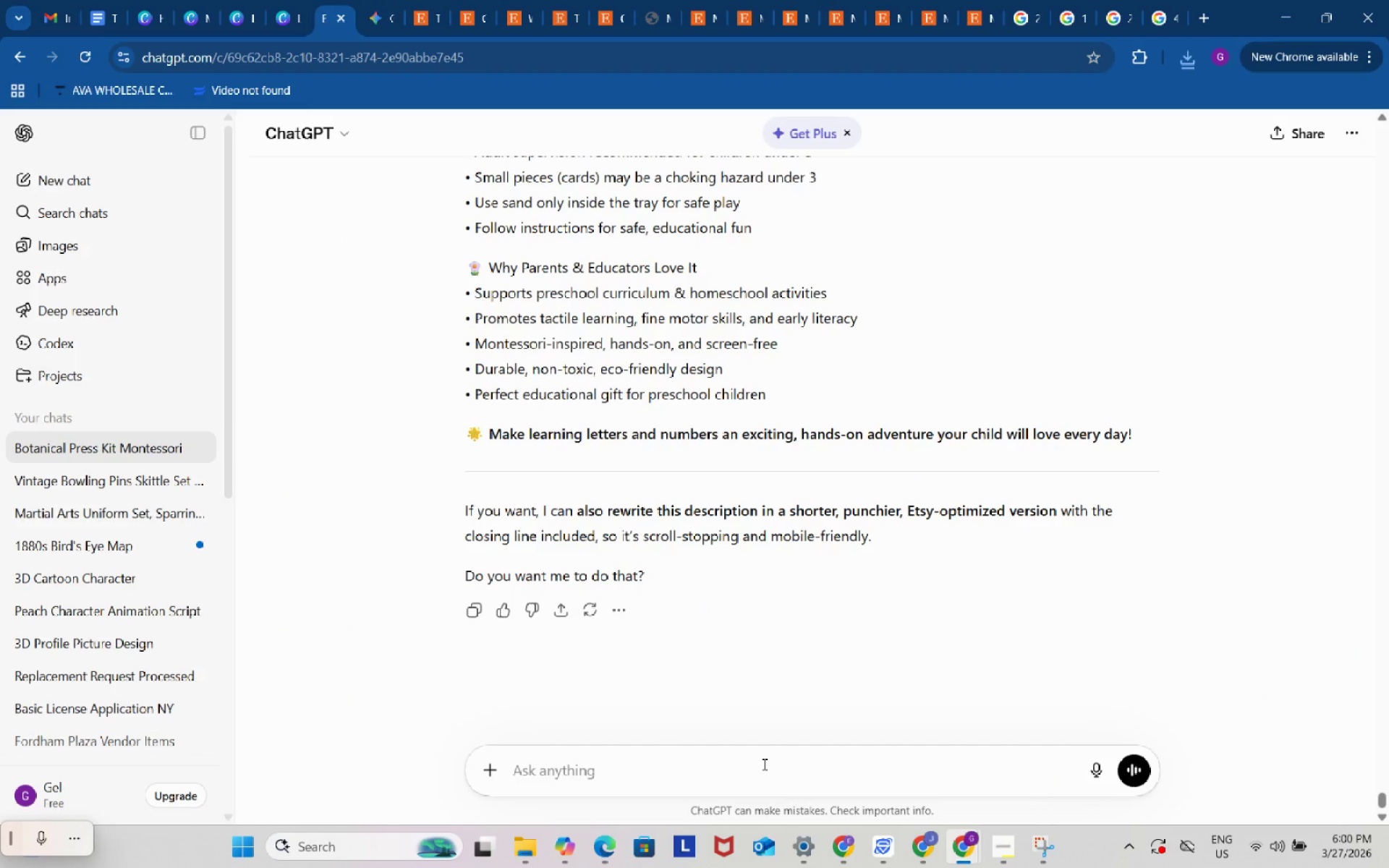 
type(how to save )
 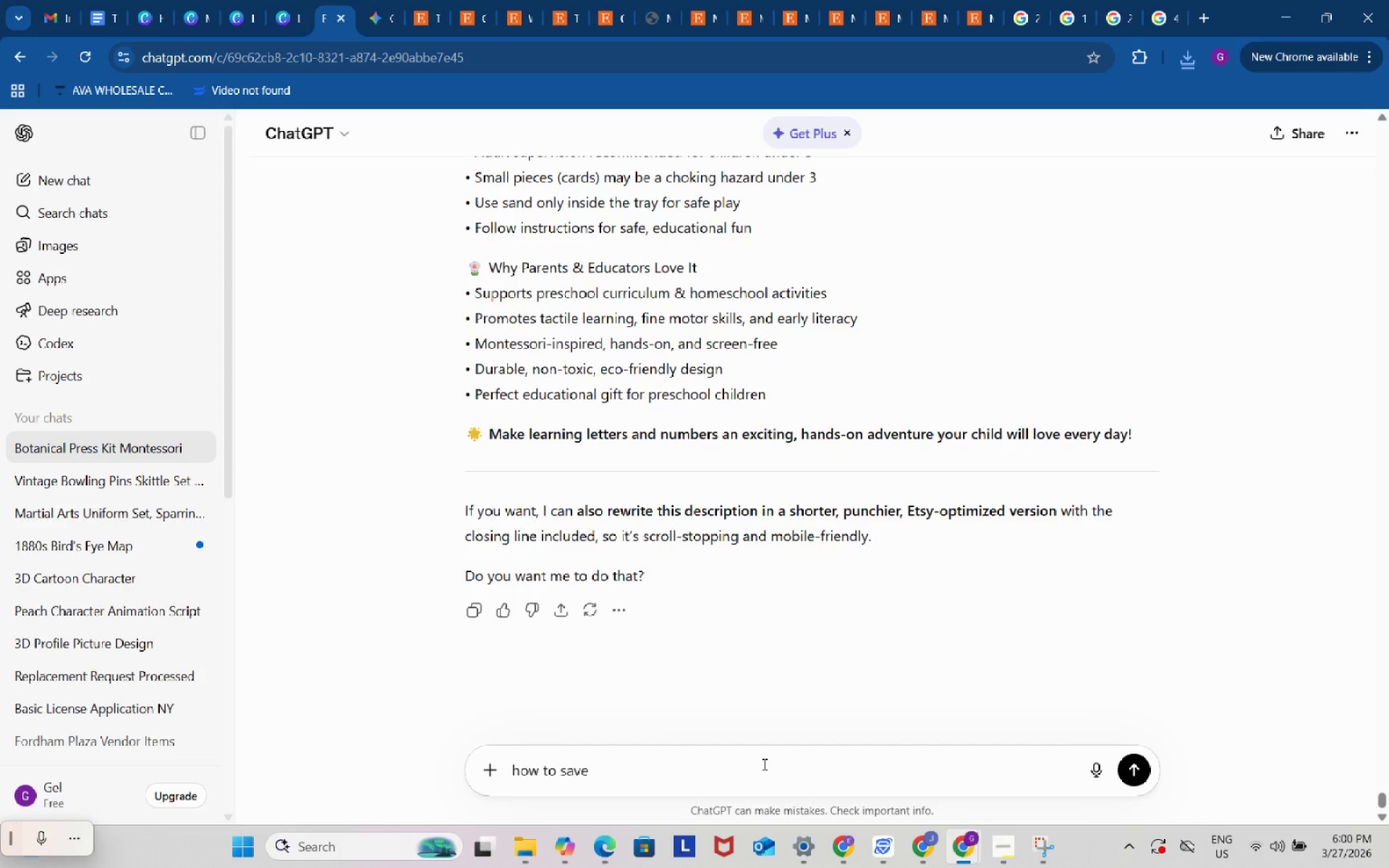 
type(emogis )
 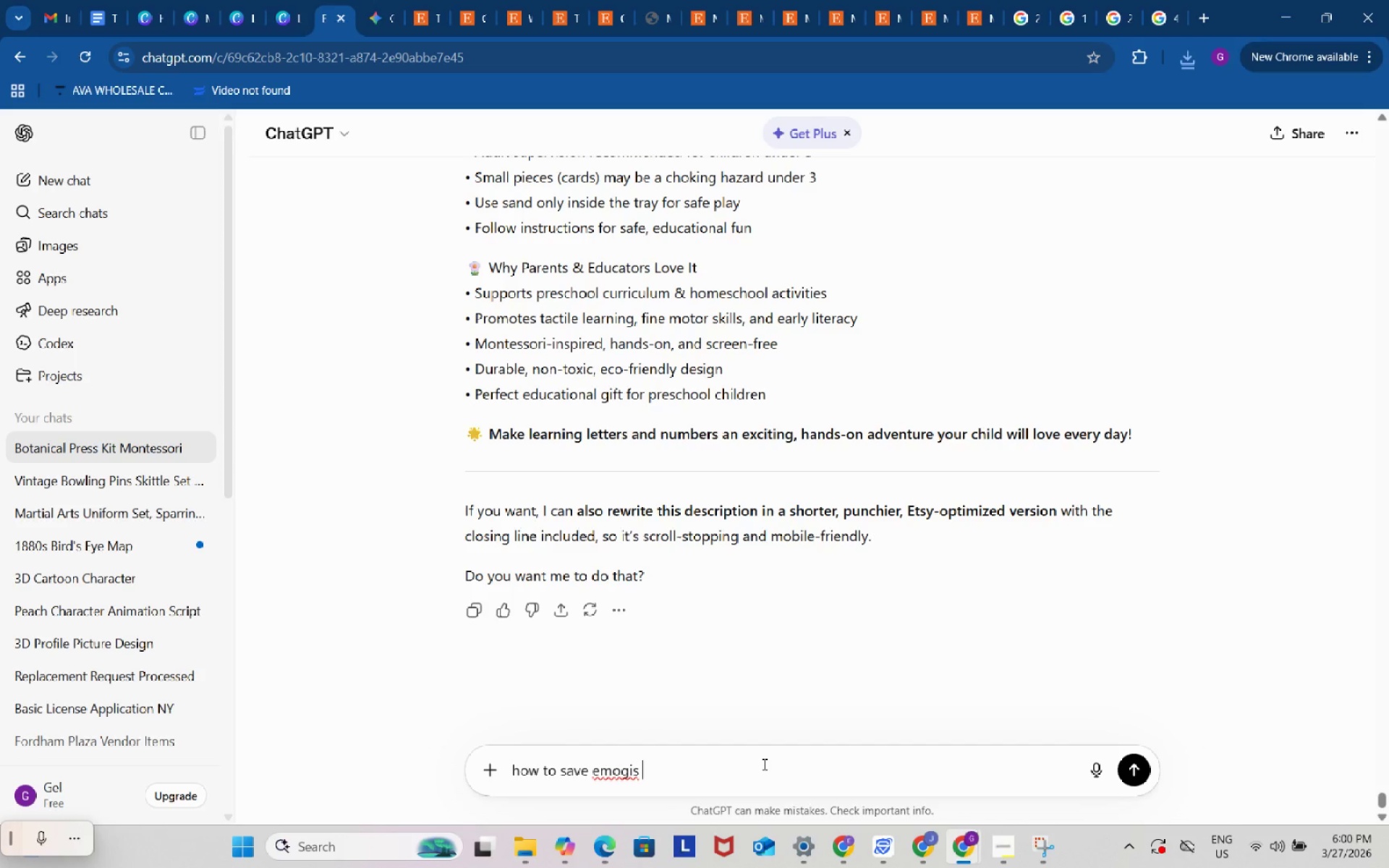 
type(to pdf file in canva, it seems it's not saving)
 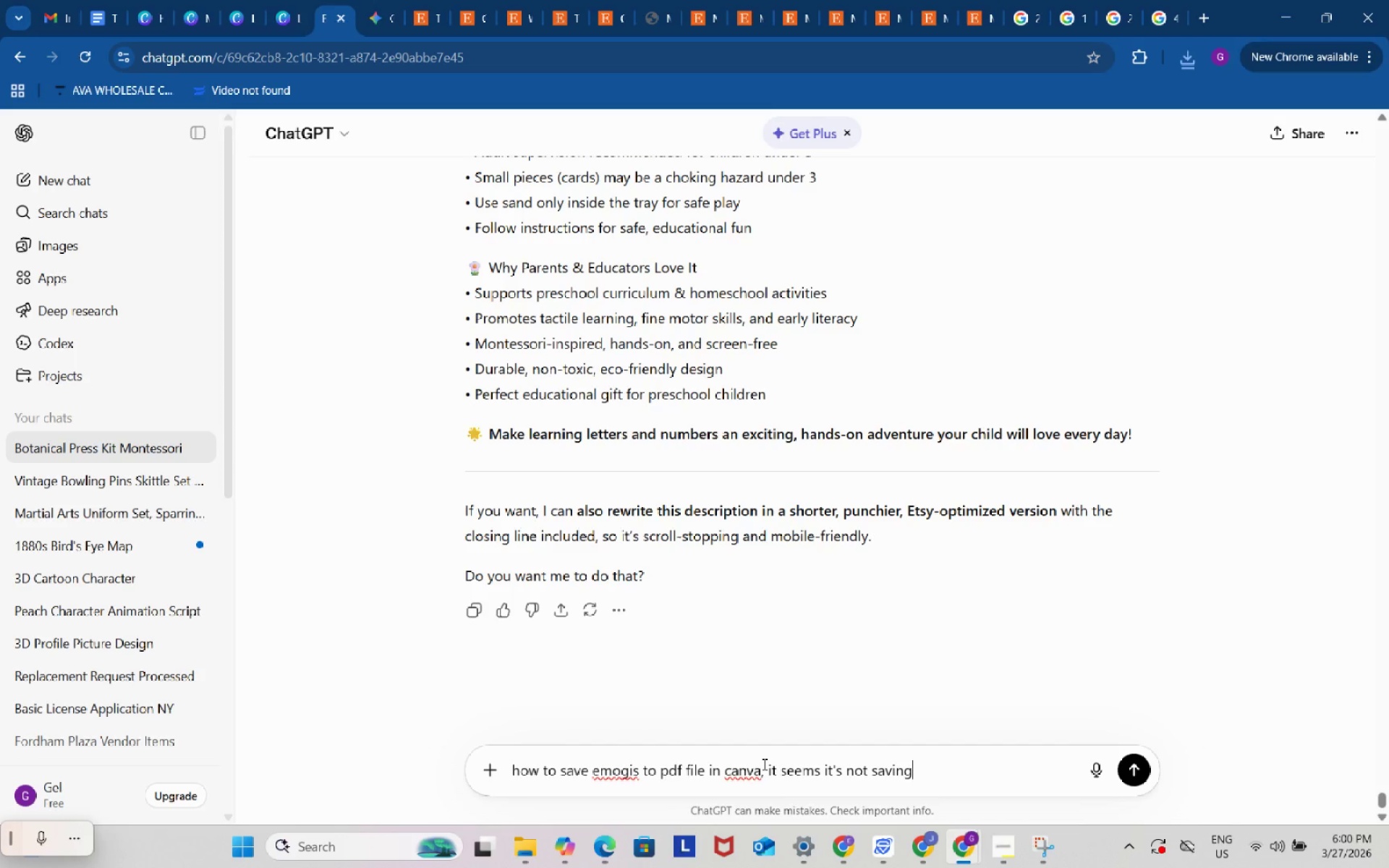 
key(Enter)
 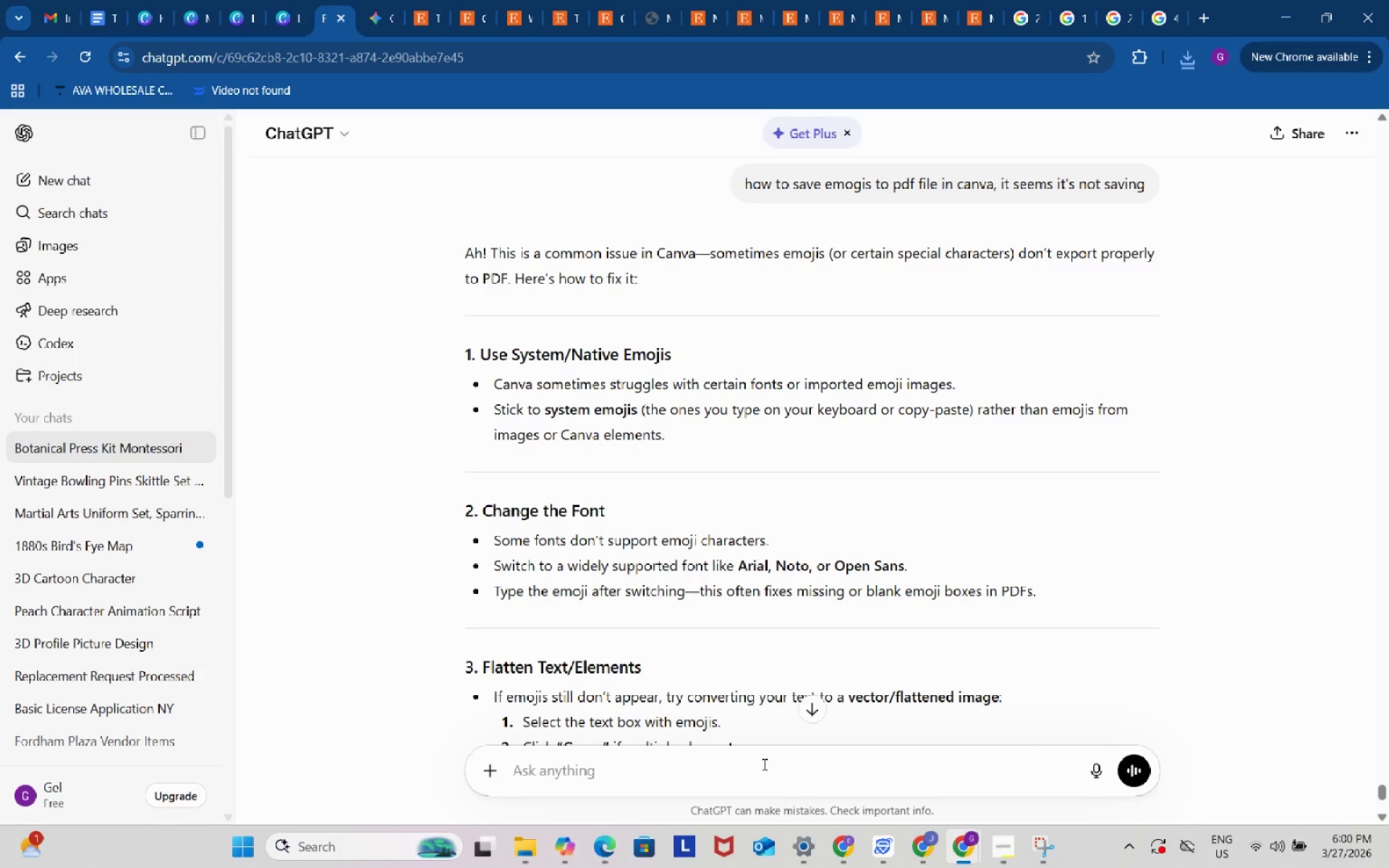 
wait(17.81)
 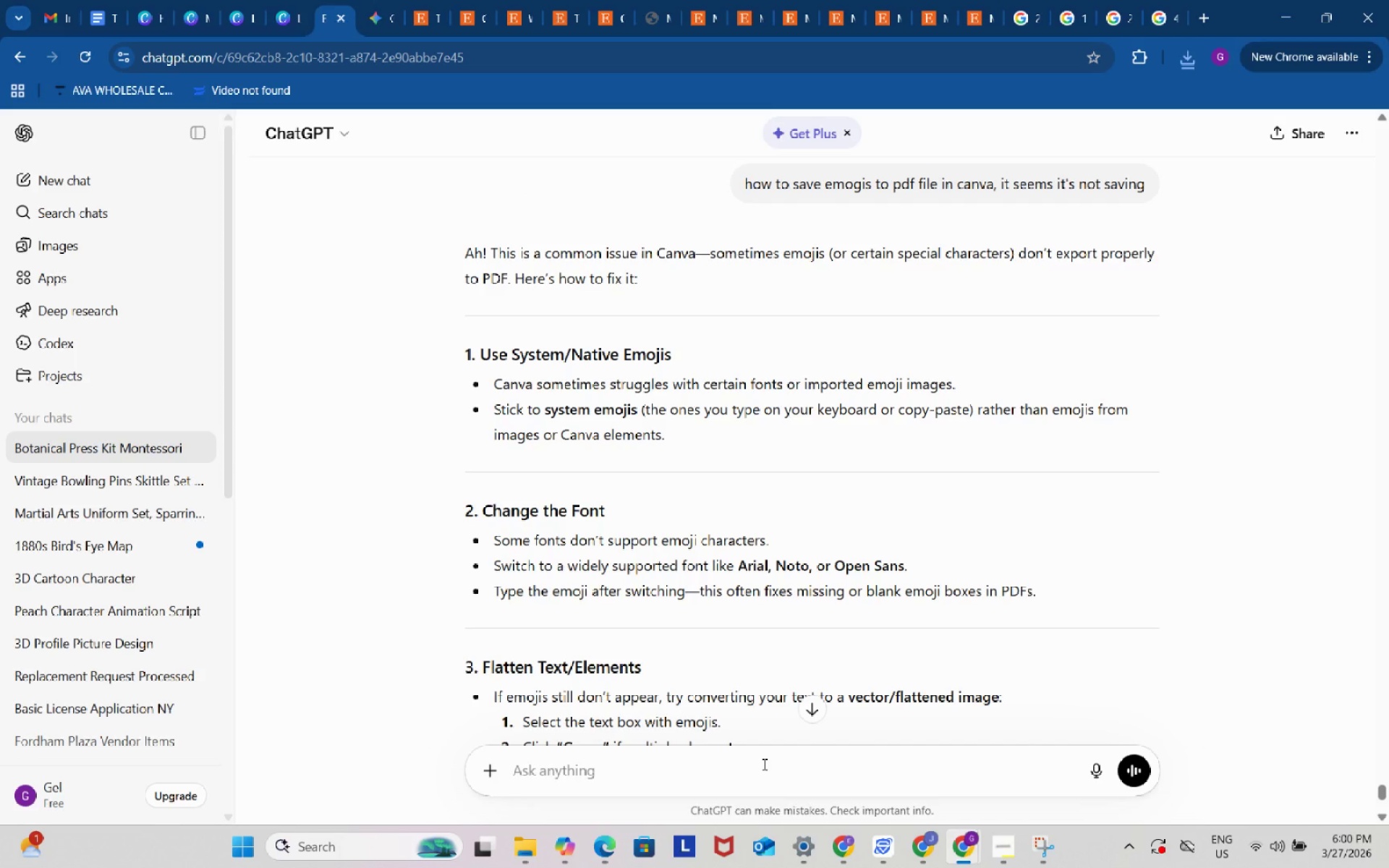 
scroll: coordinate [762, 318], scroll_direction: down, amount: 6.0
 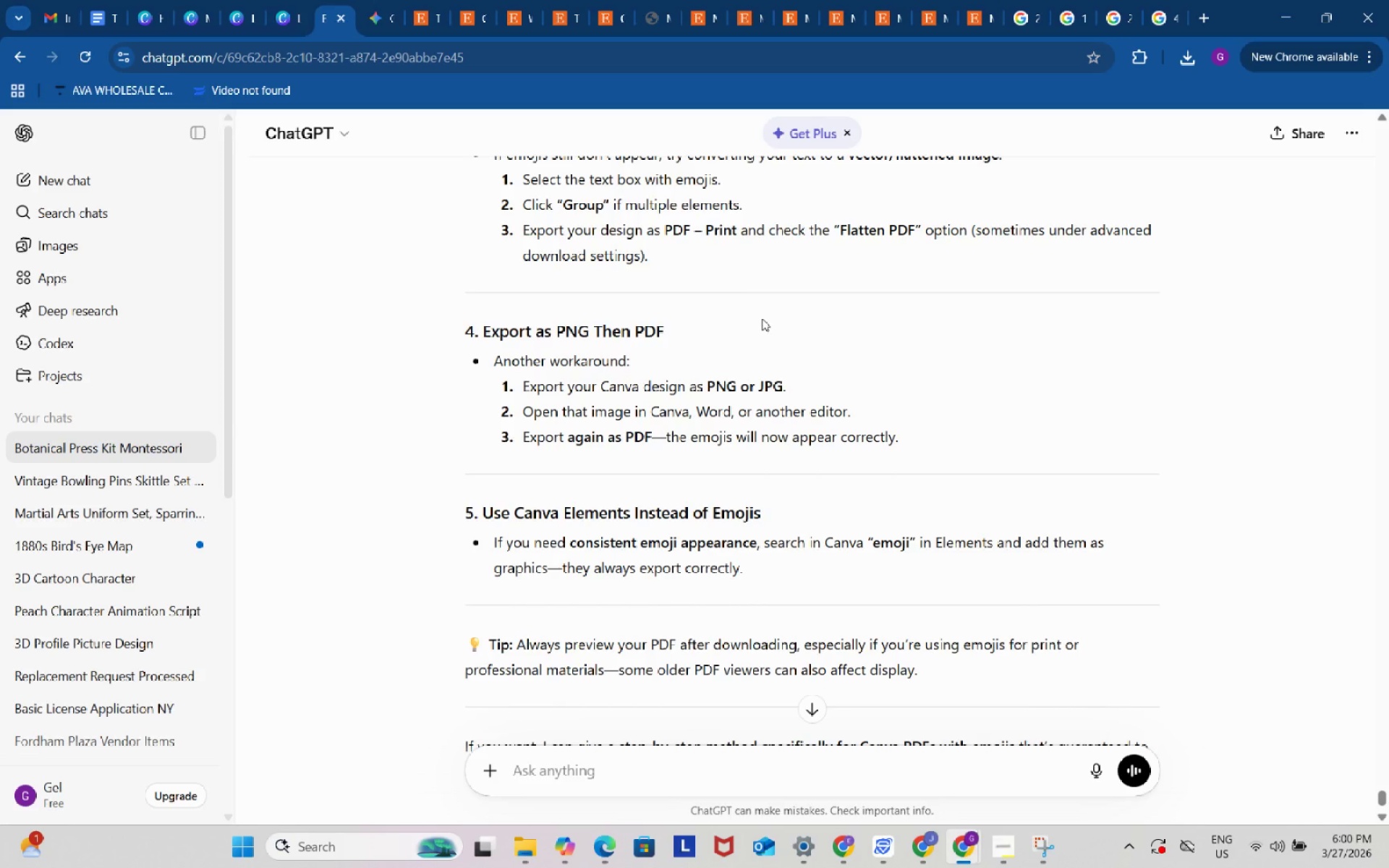 
wait(6.75)
 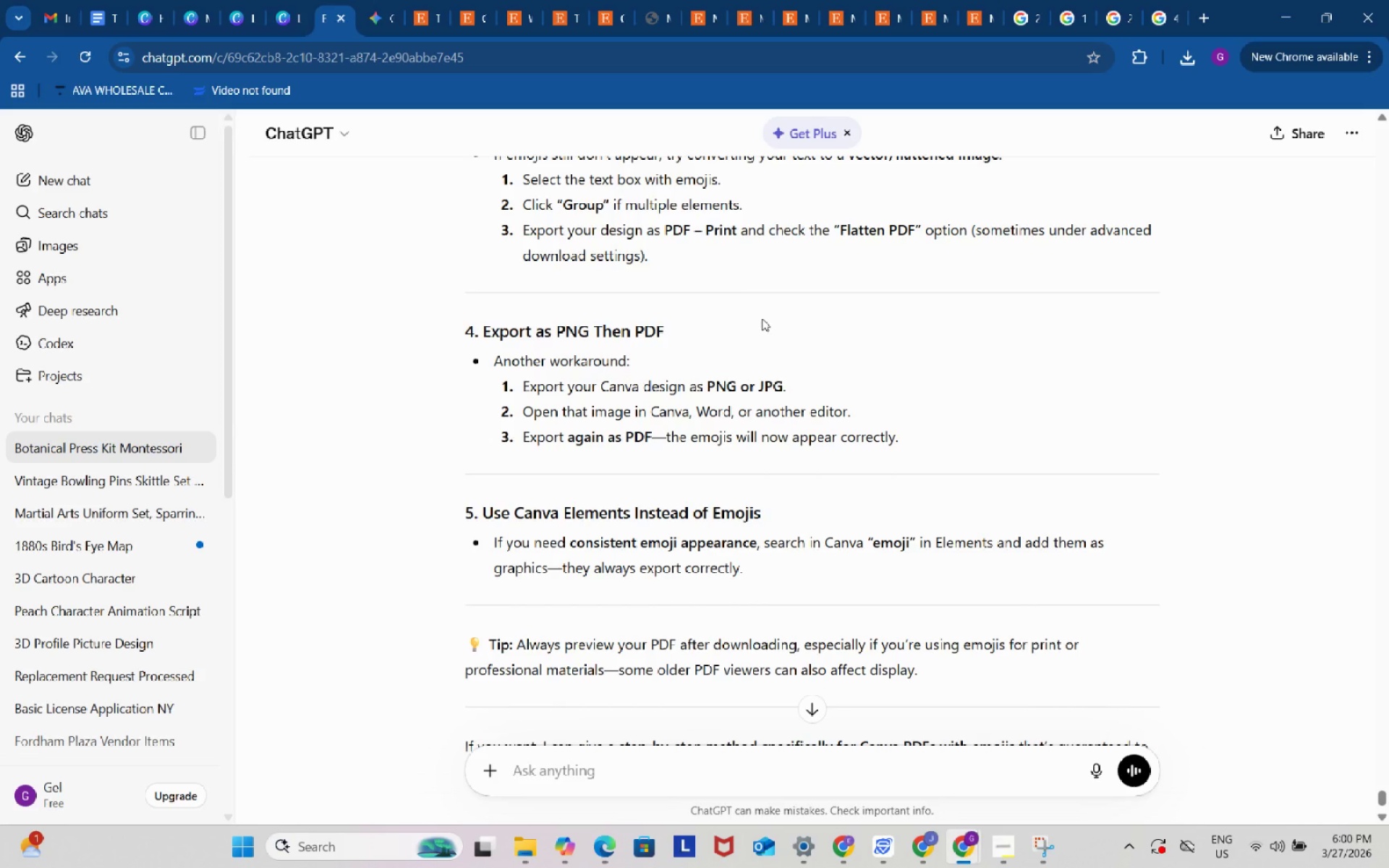 
left_click([242, 0])
 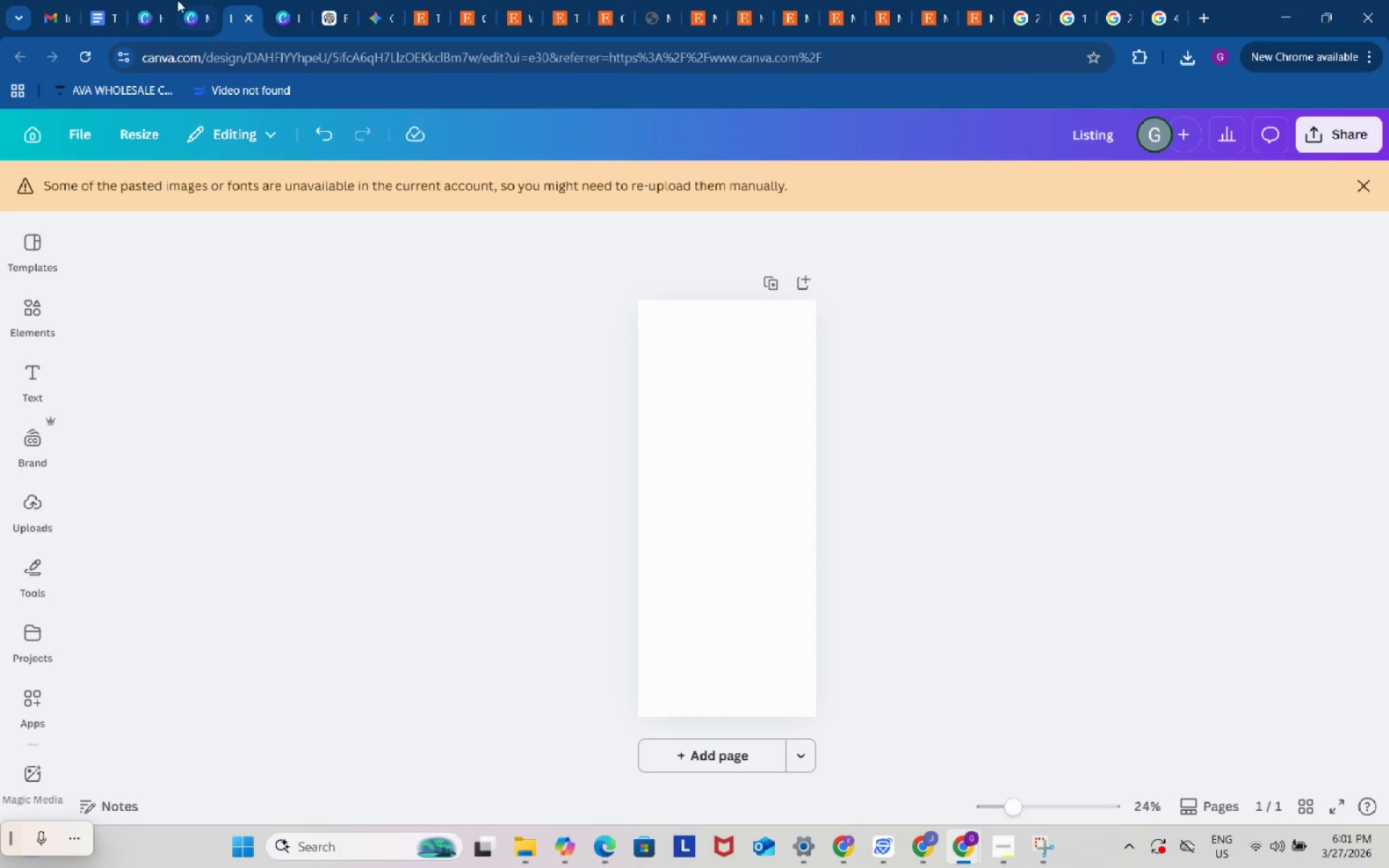 
left_click([177, 0])
 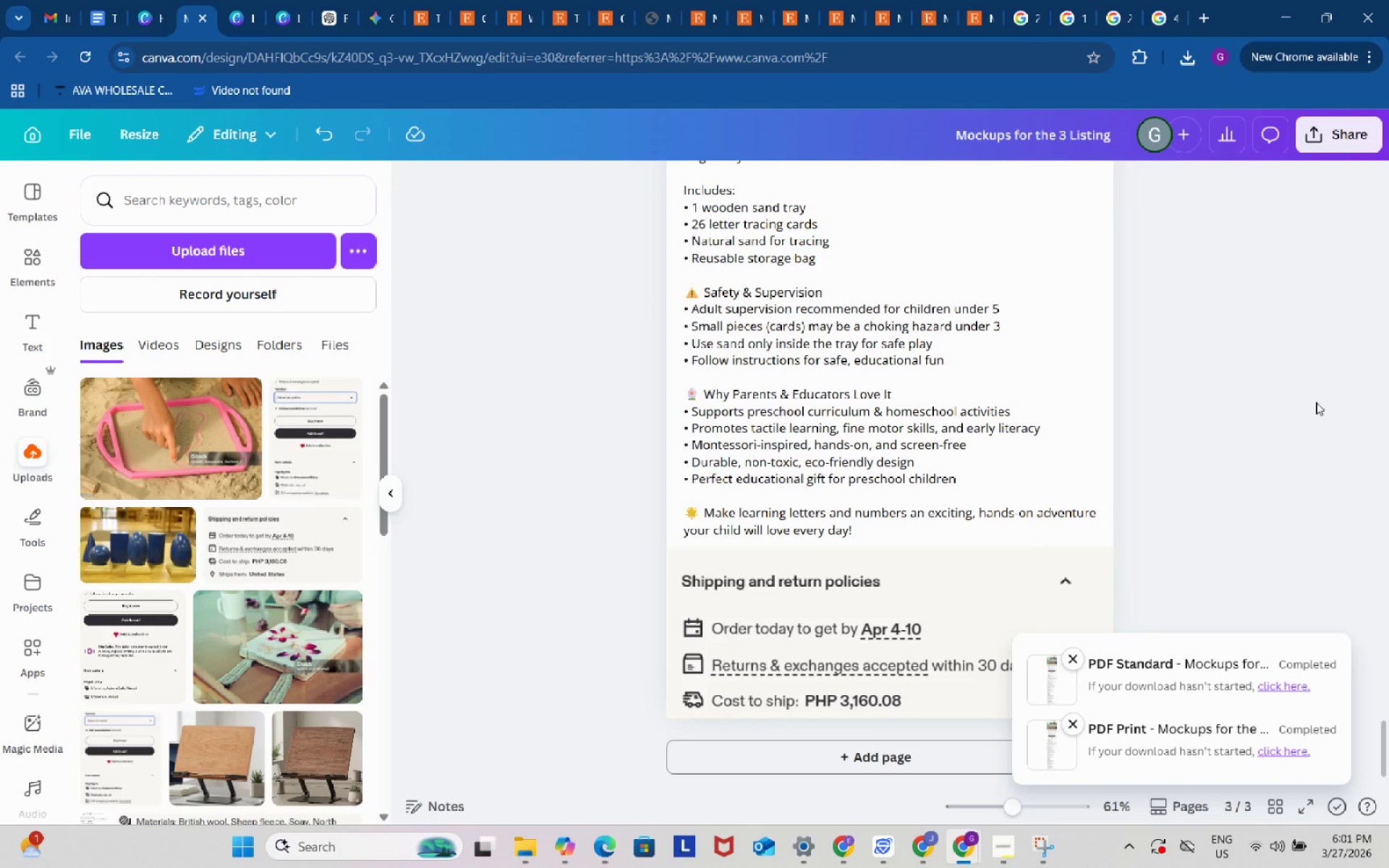 
left_click([1316, 402])
 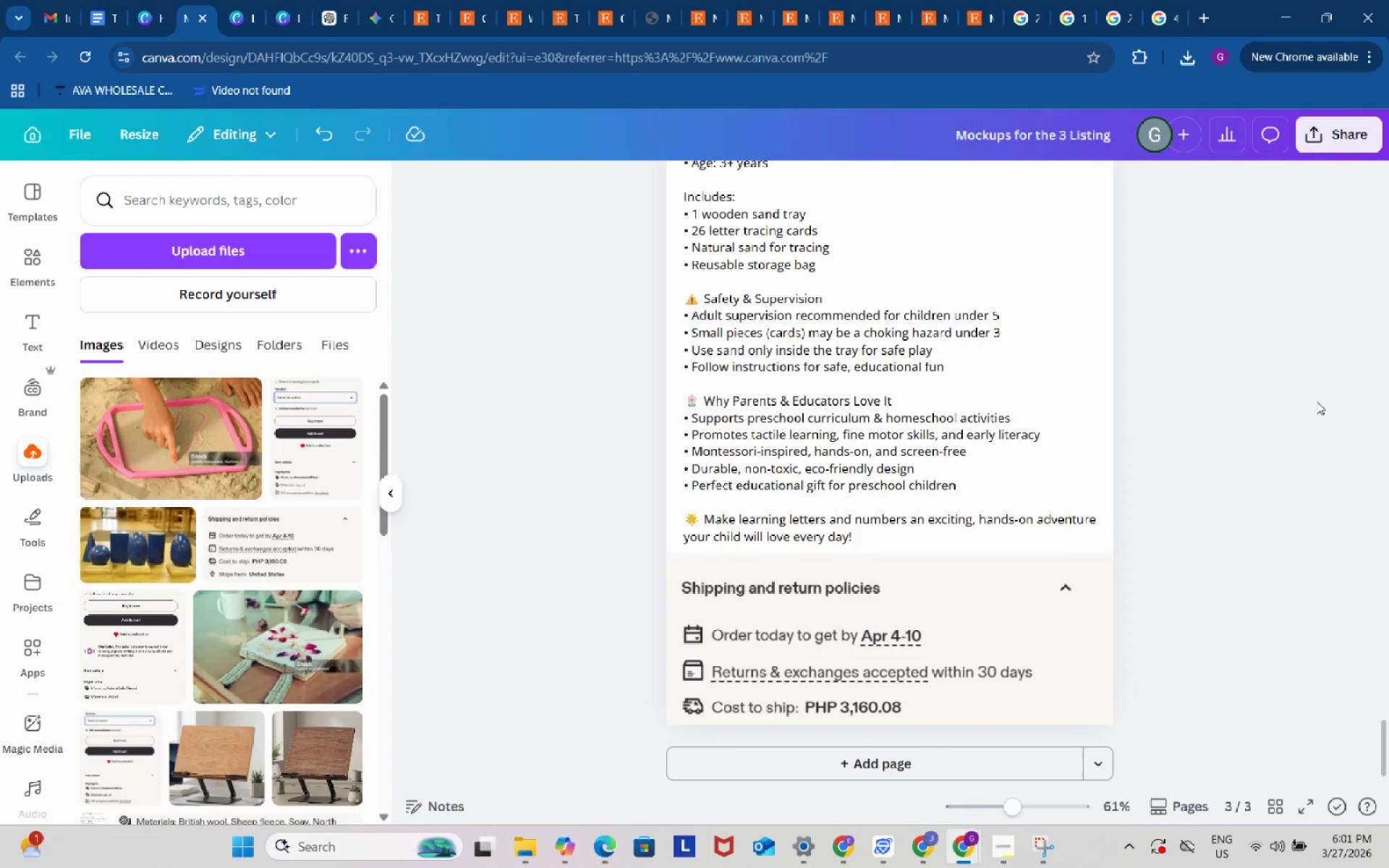 
scroll: coordinate [1317, 401], scroll_direction: up, amount: 2.0
 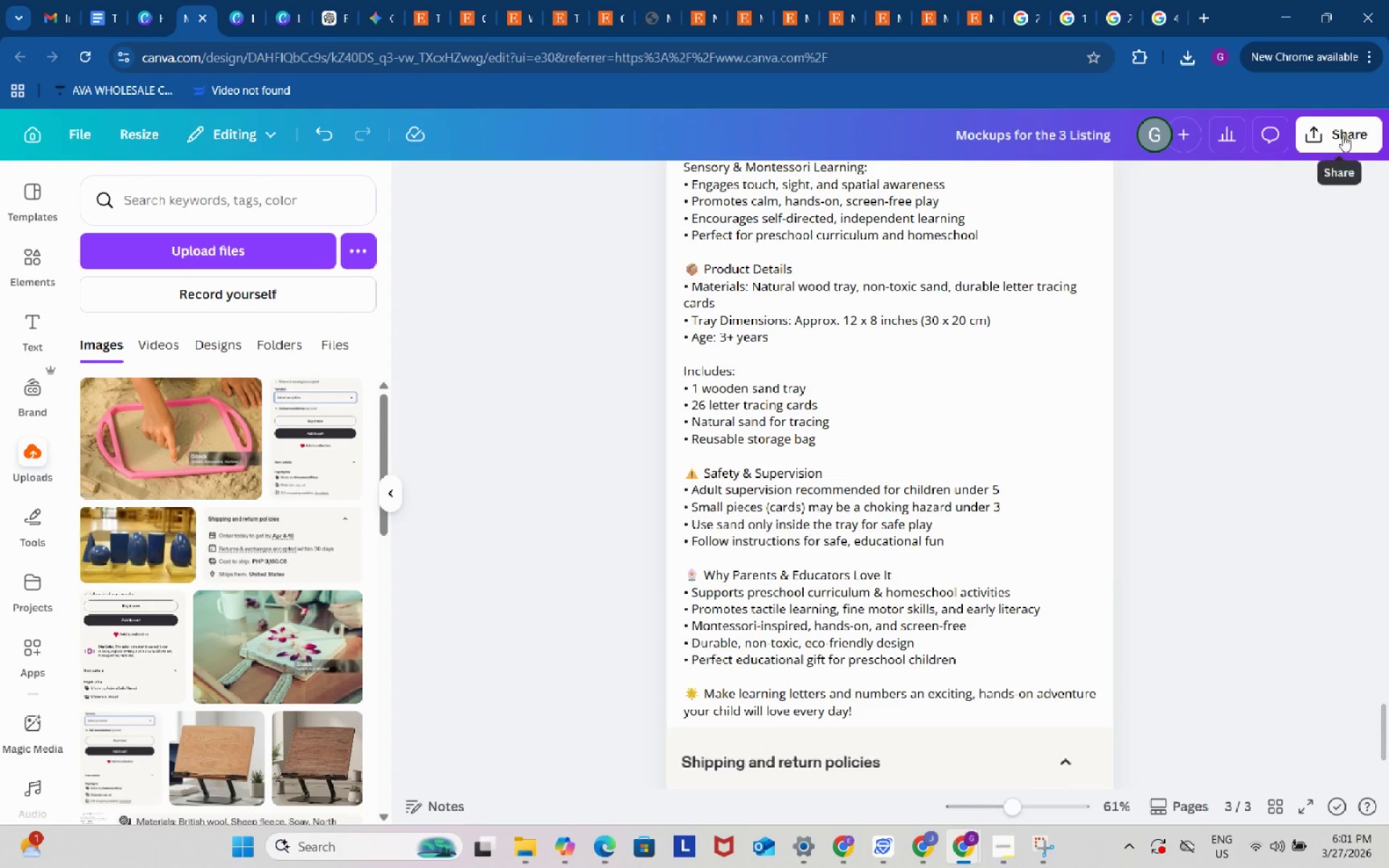 
left_click([1343, 135])
 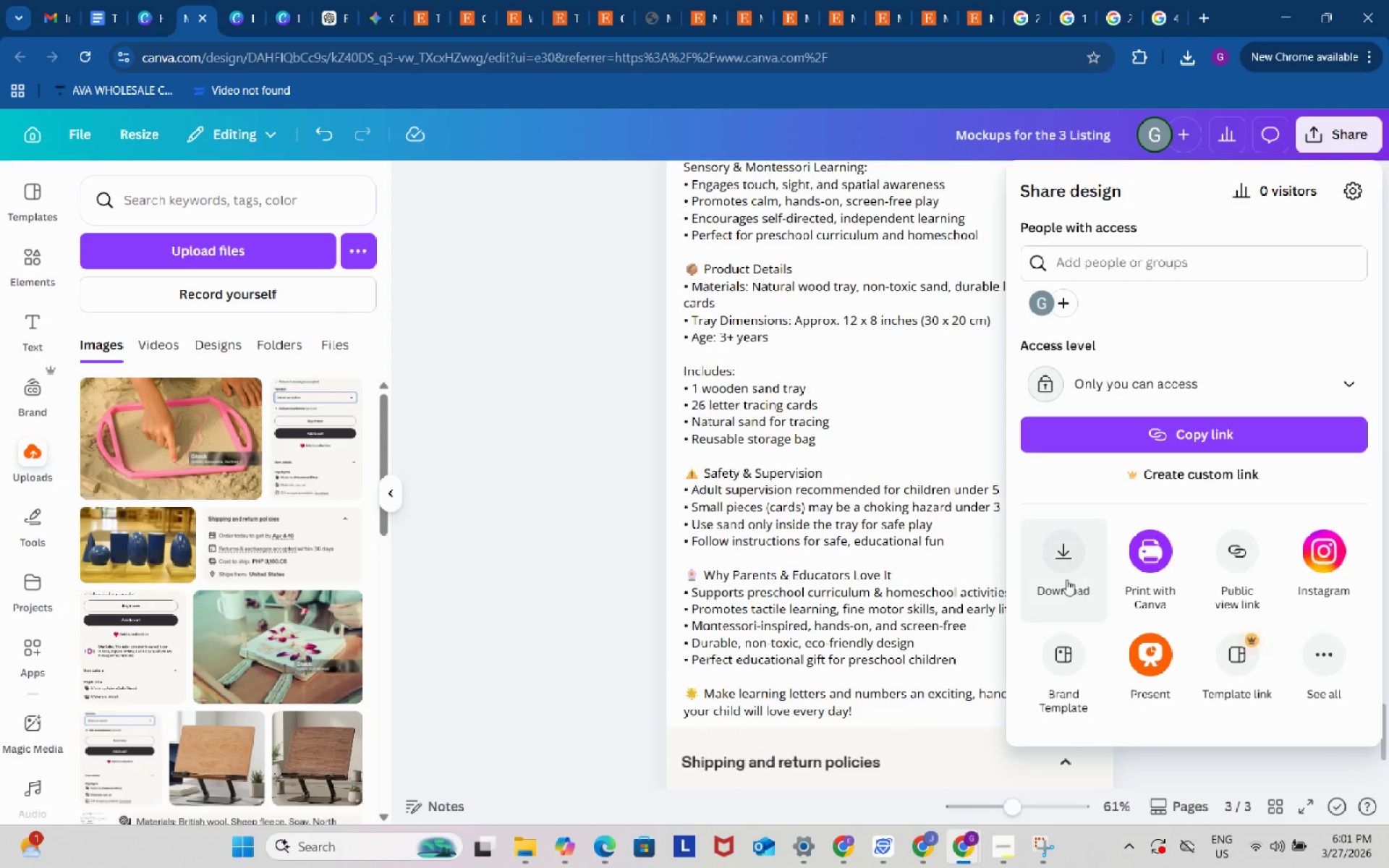 
left_click([1062, 554])
 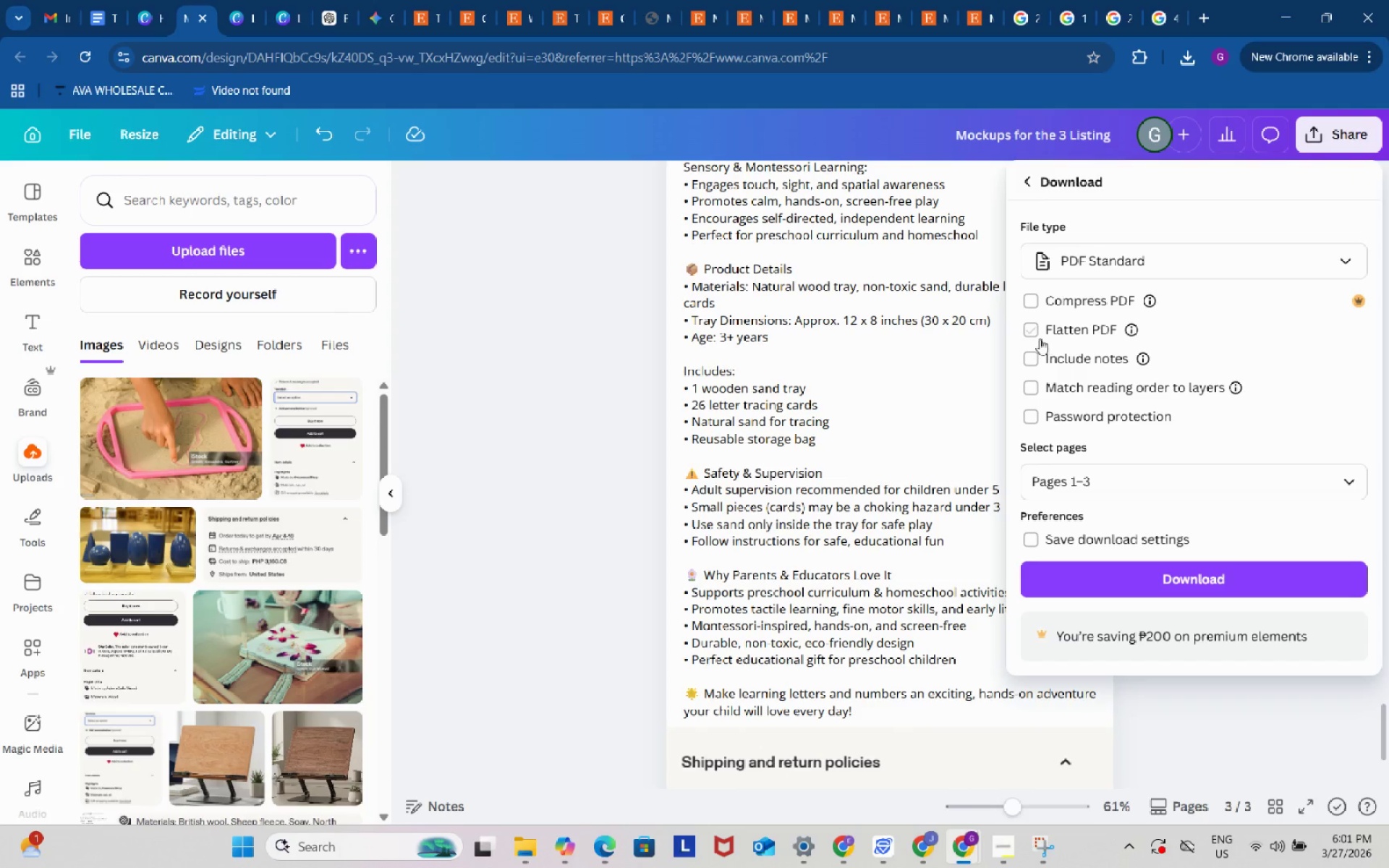 
left_click([1033, 329])
 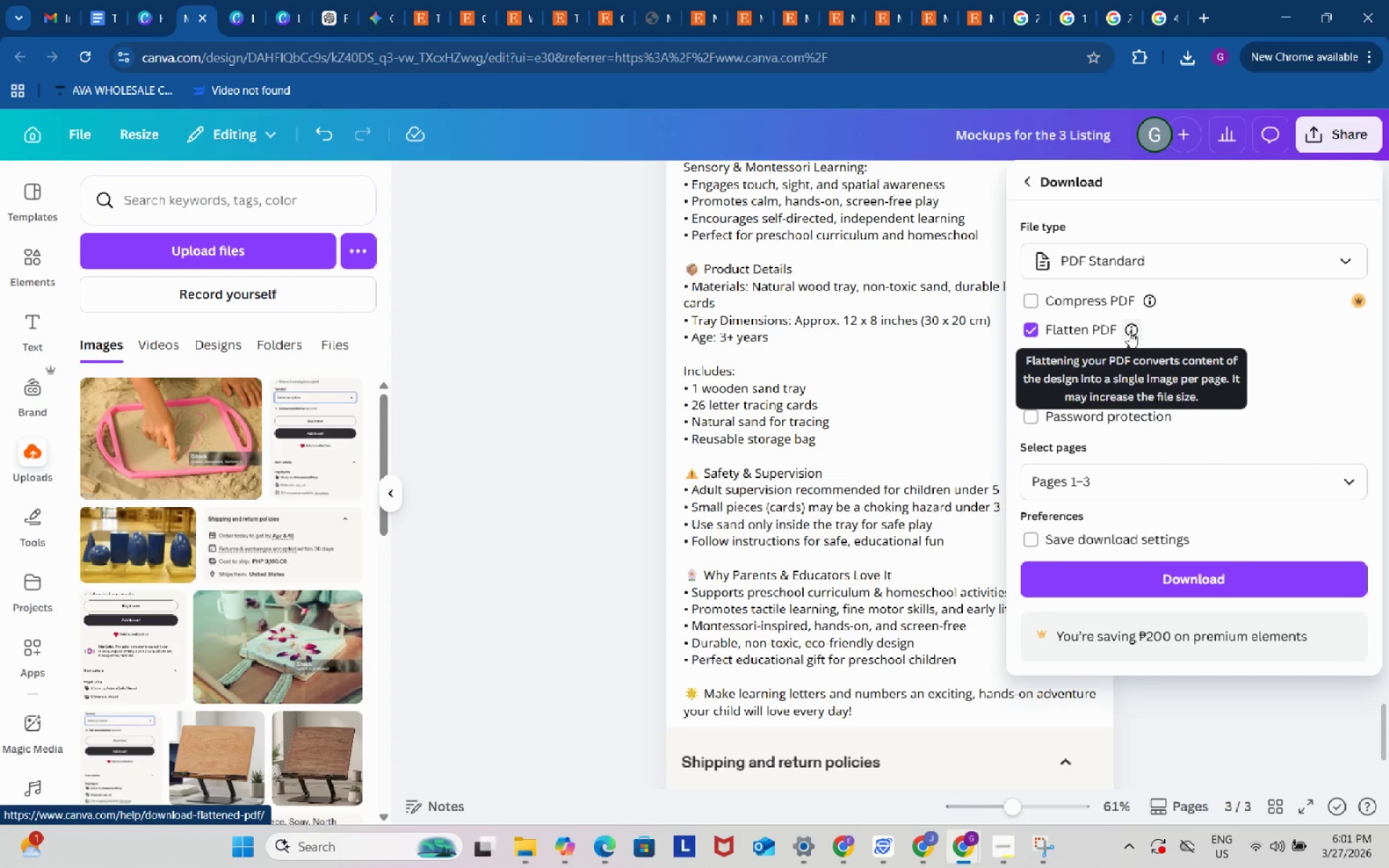 
wait(7.77)
 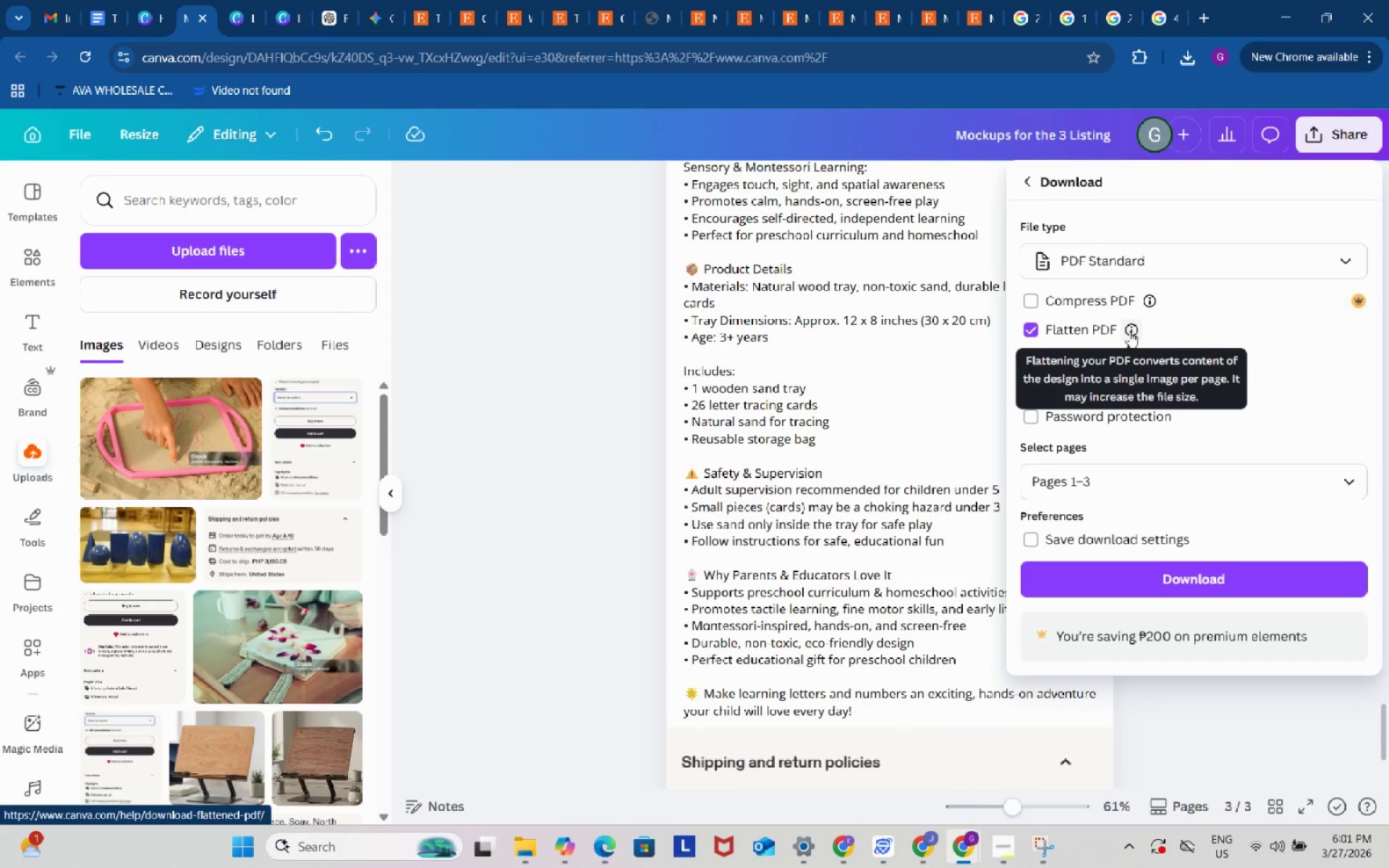 
left_click([1203, 582])
 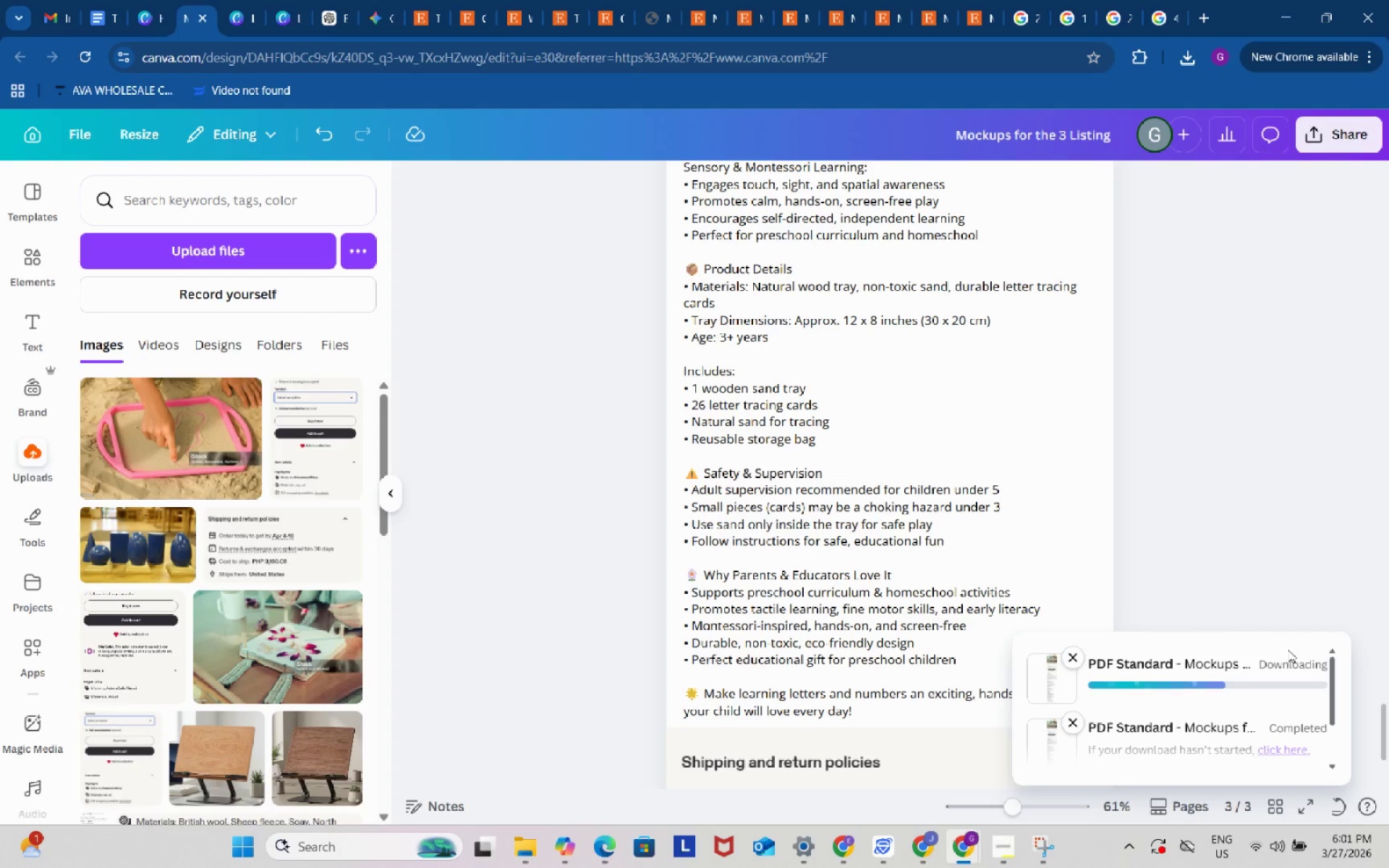 
wait(10.72)
 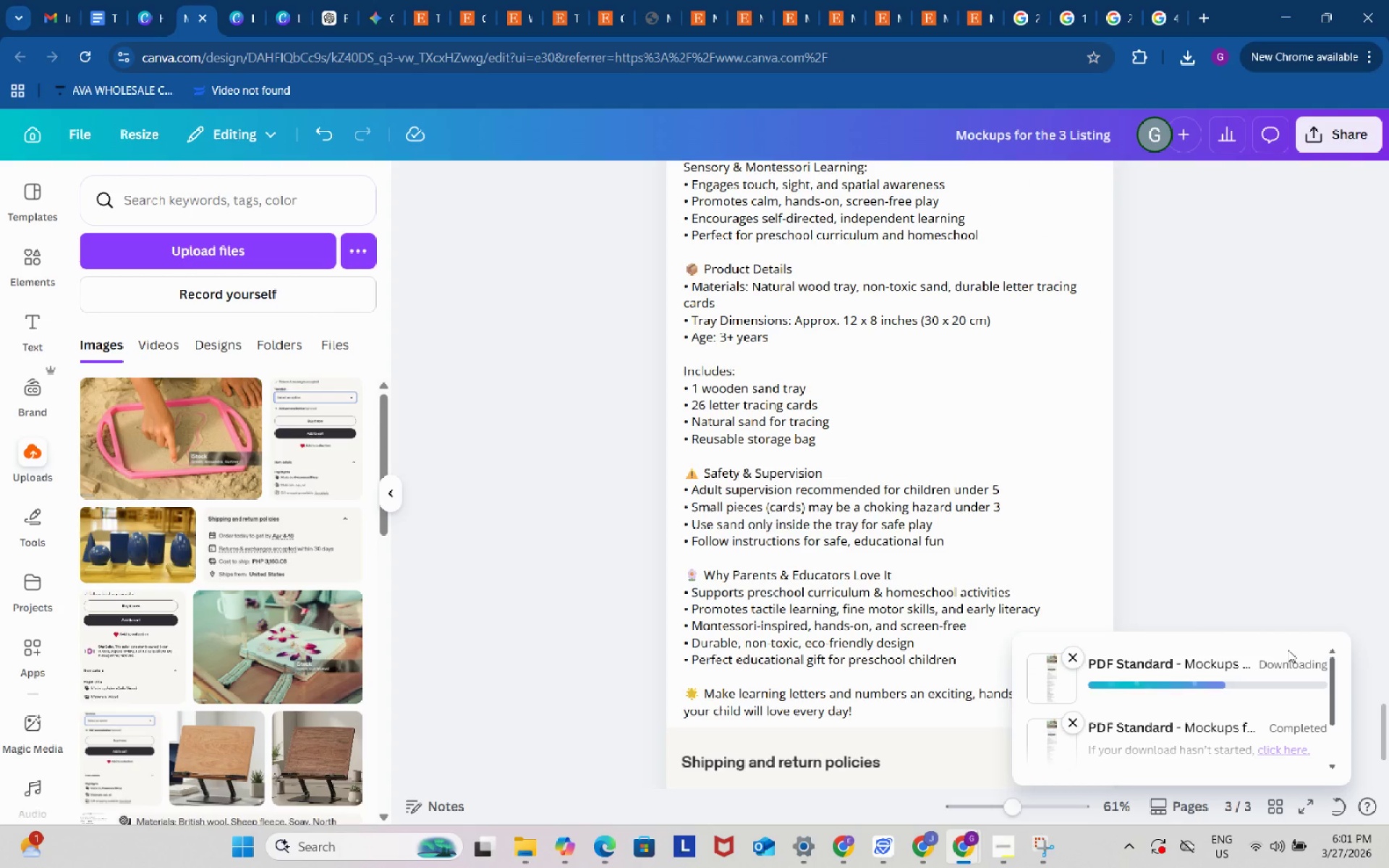 
left_click([1188, 59])
 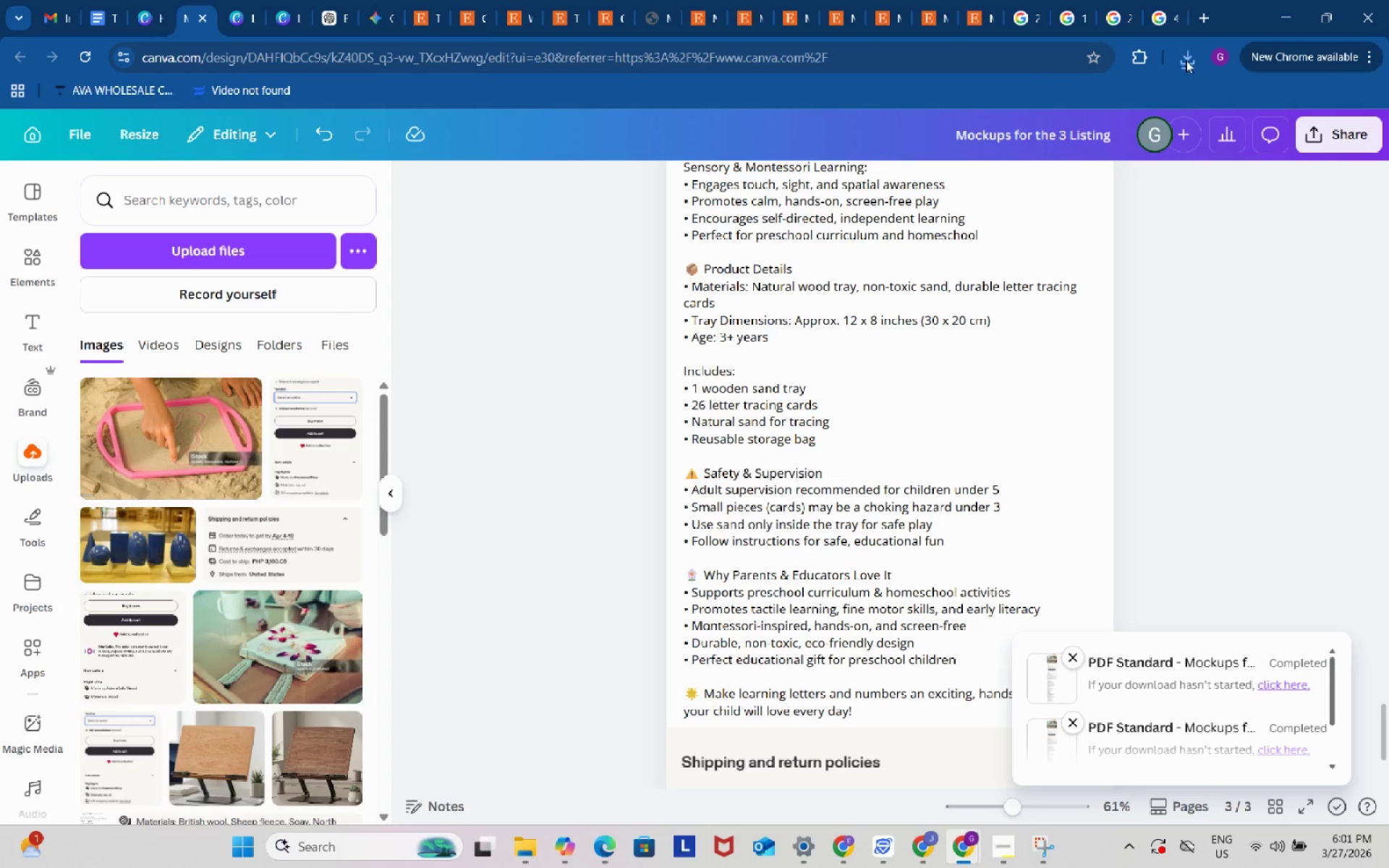 
left_click([1186, 57])
 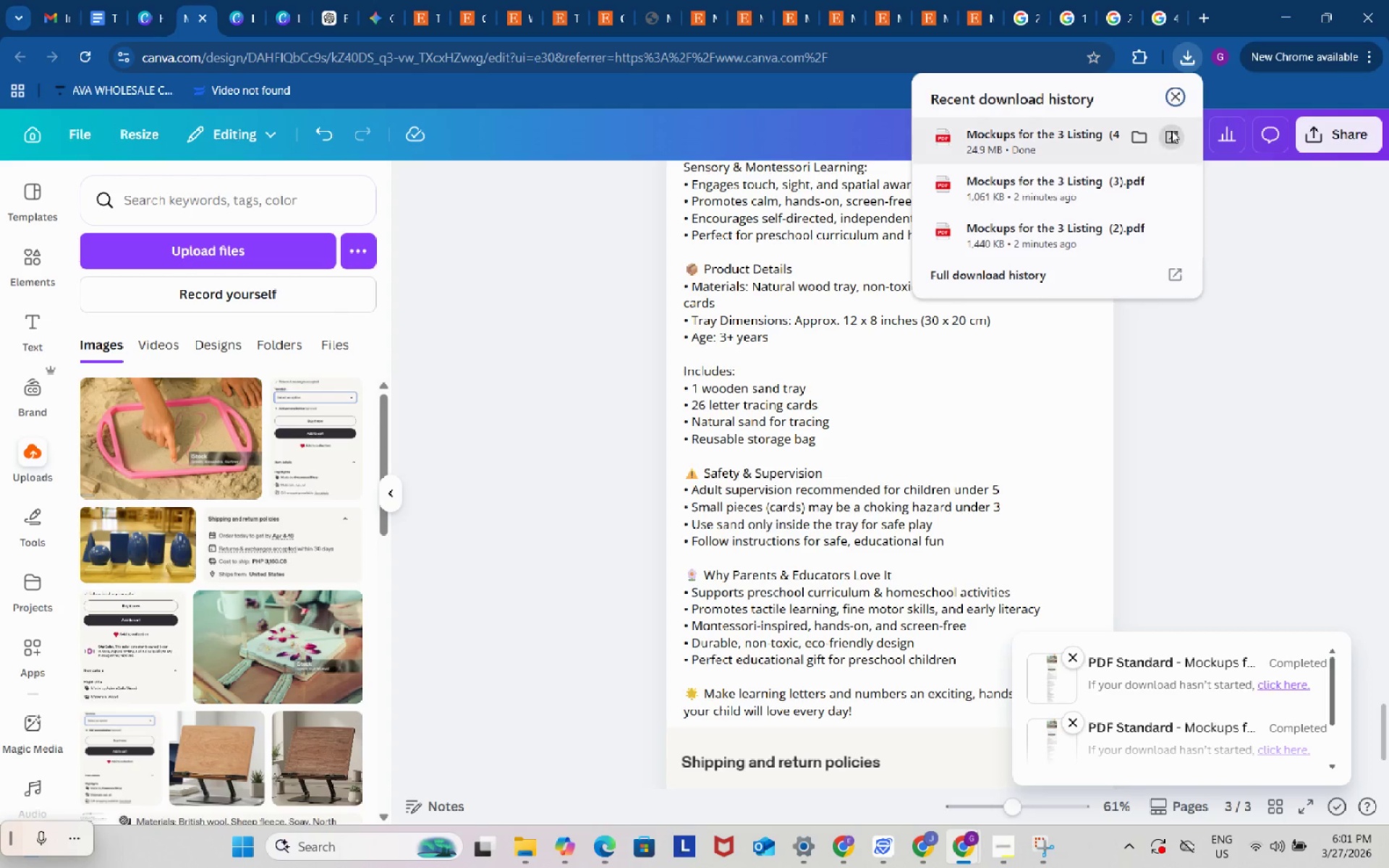 
left_click([1171, 130])
 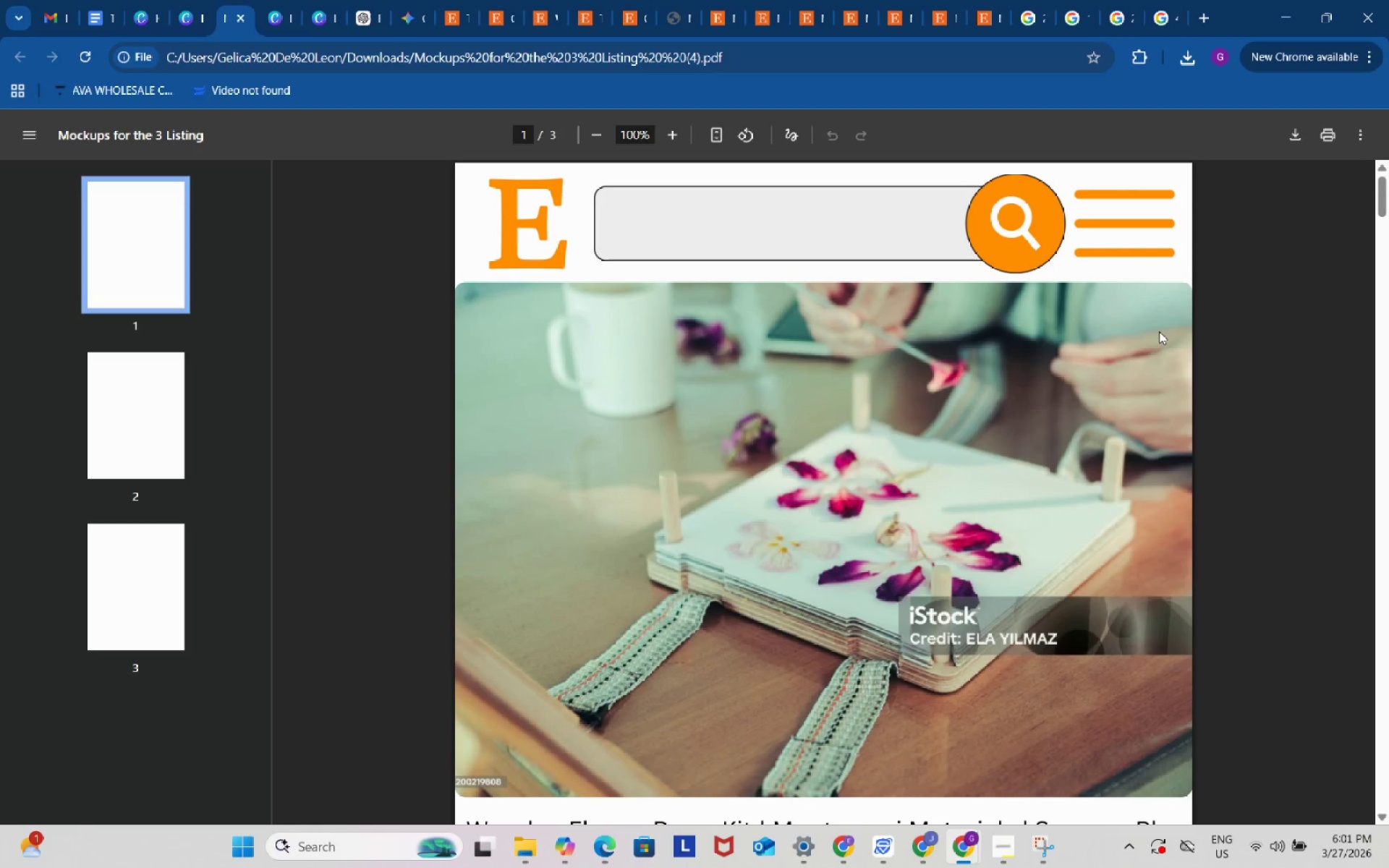 
scroll: coordinate [1159, 331], scroll_direction: down, amount: 7.0
 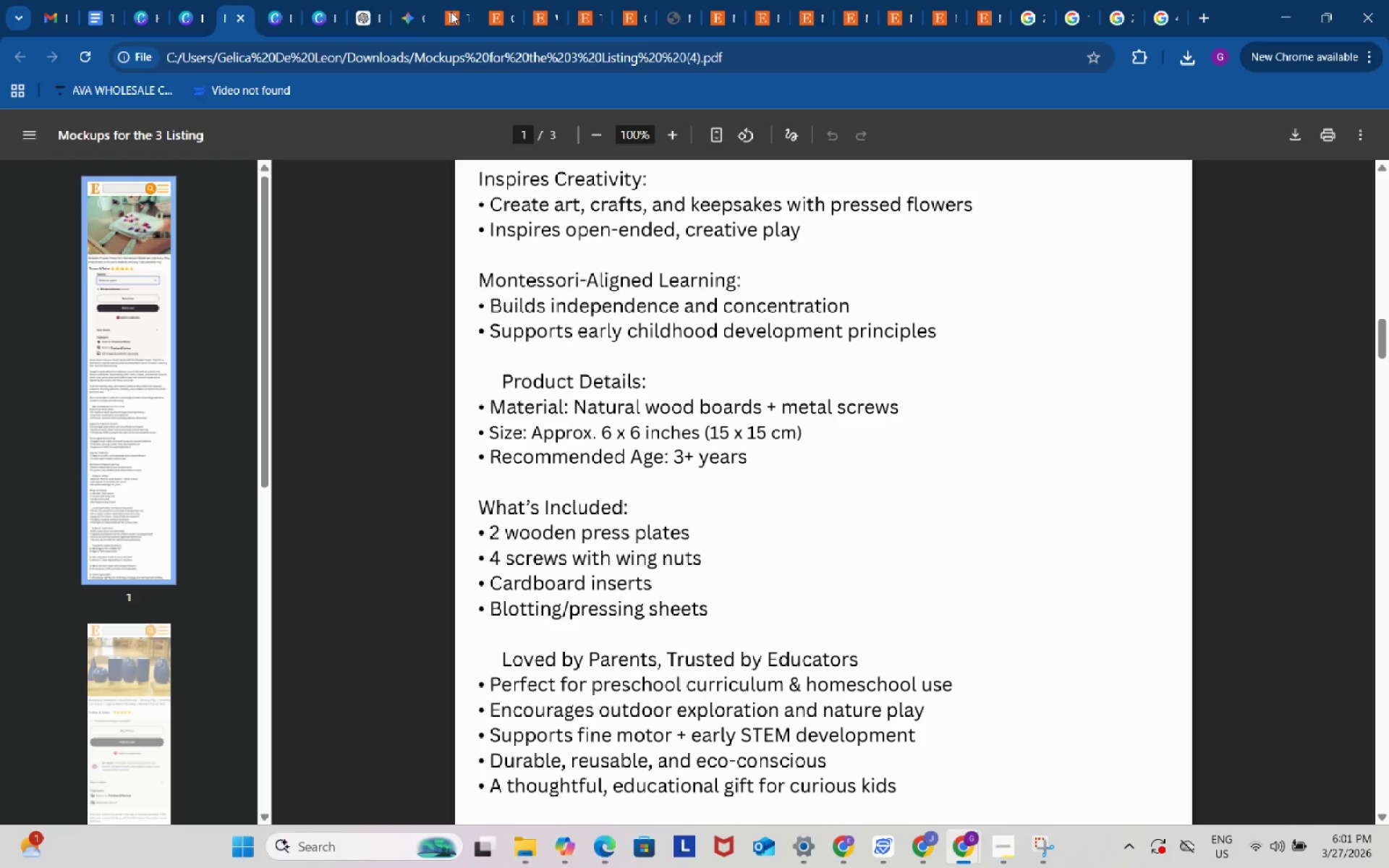 
left_click([242, 17])
 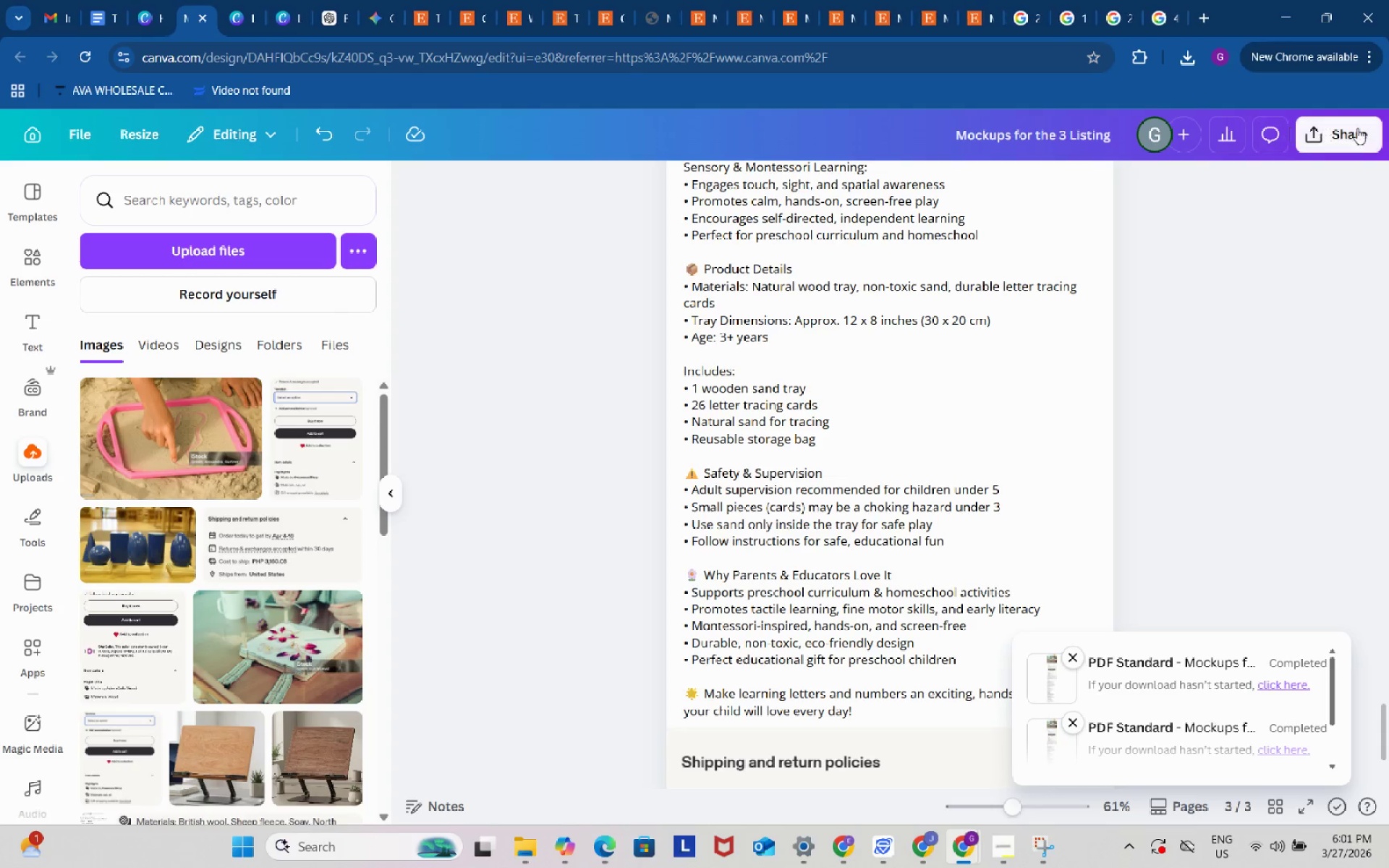 
left_click([1357, 128])
 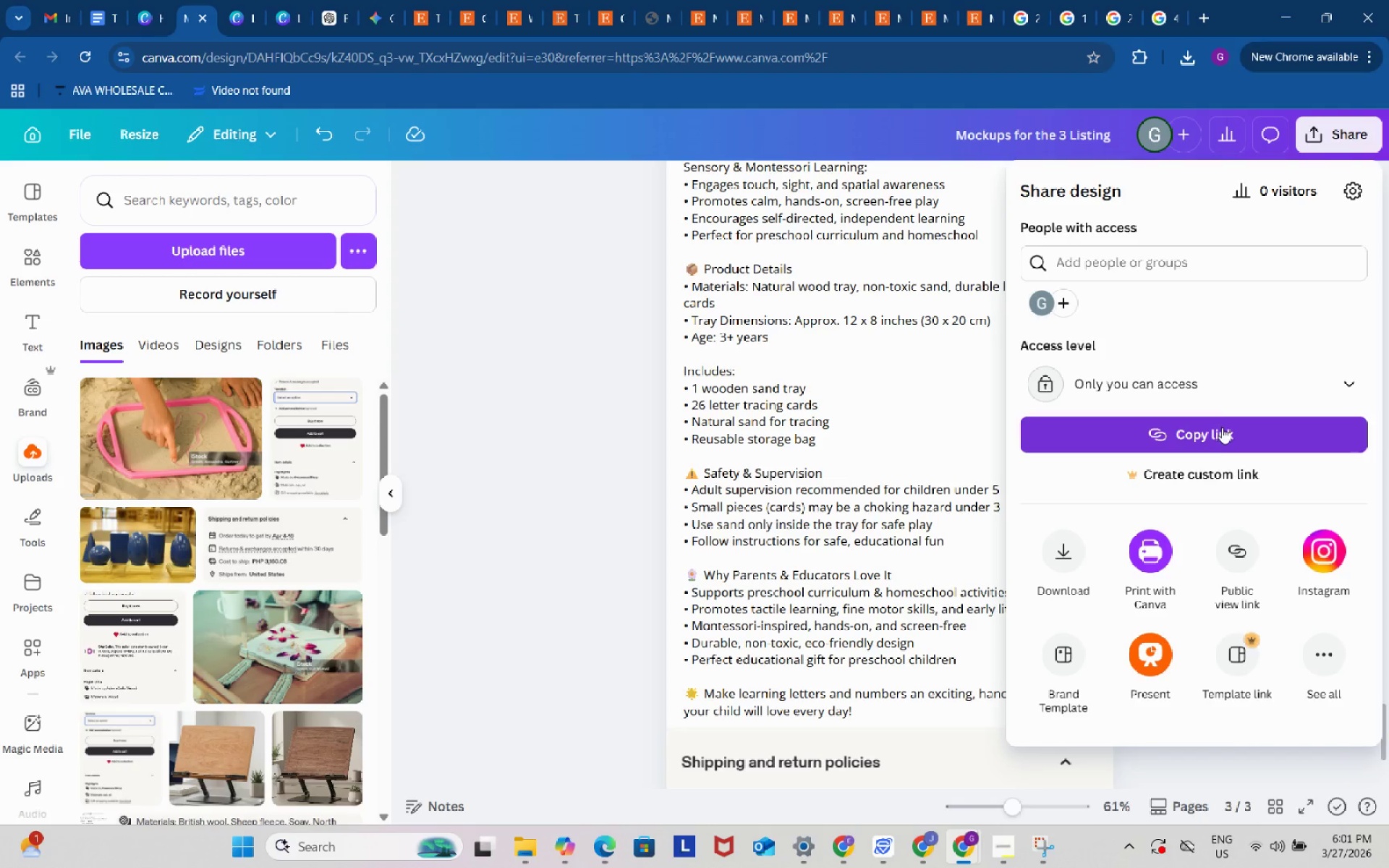 
left_click([1059, 551])
 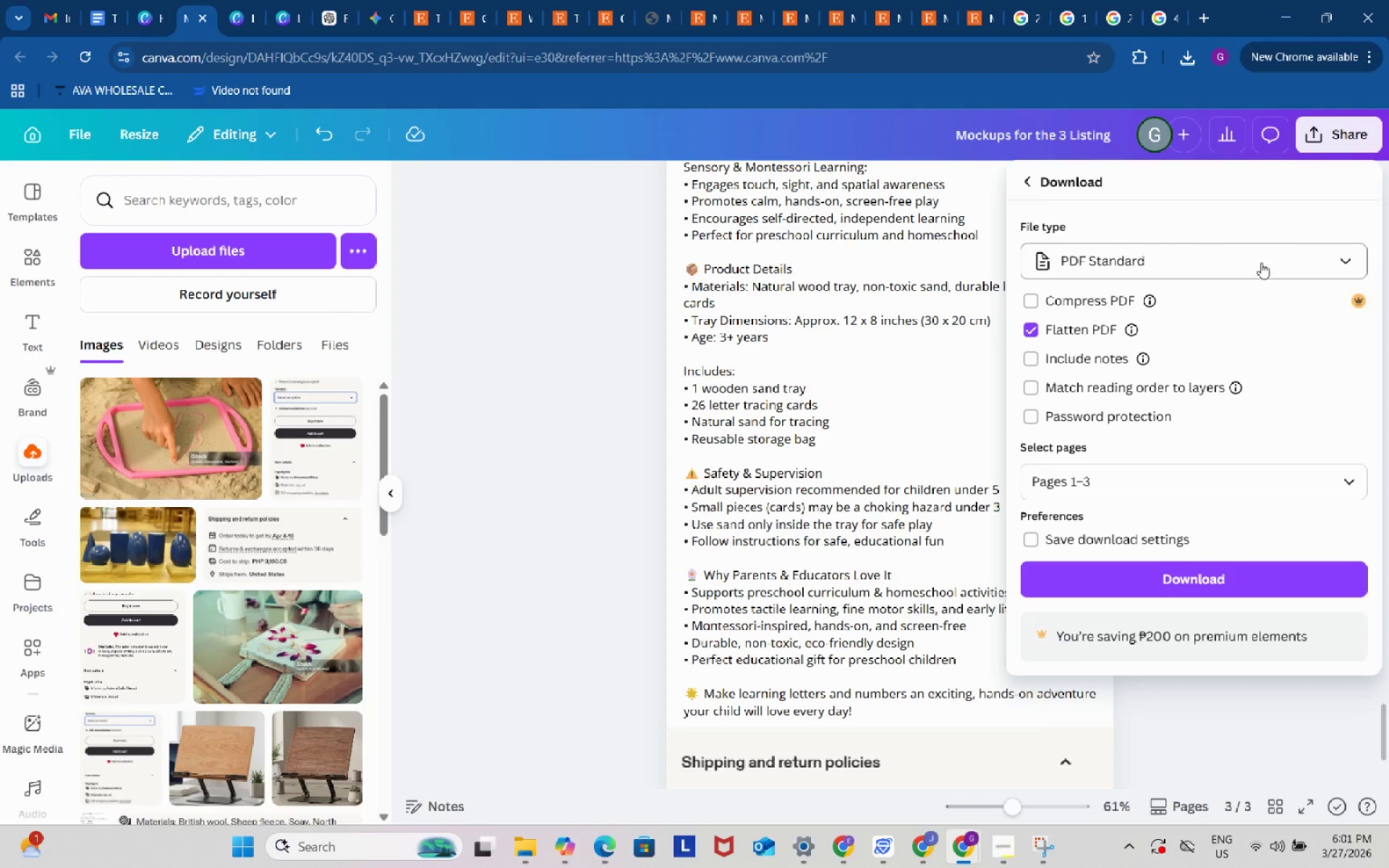 
left_click([1261, 261])
 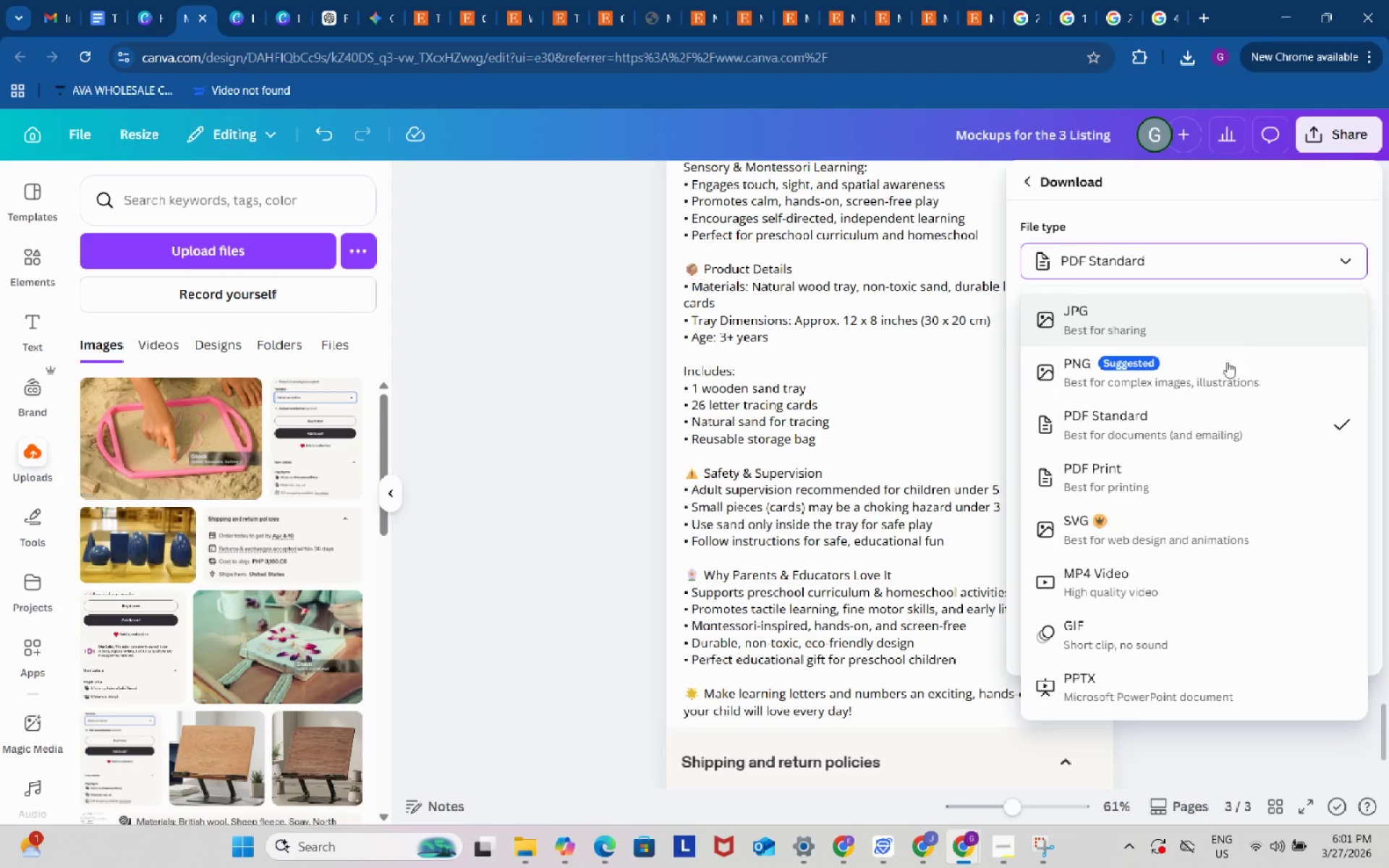 
left_click([1229, 377])
 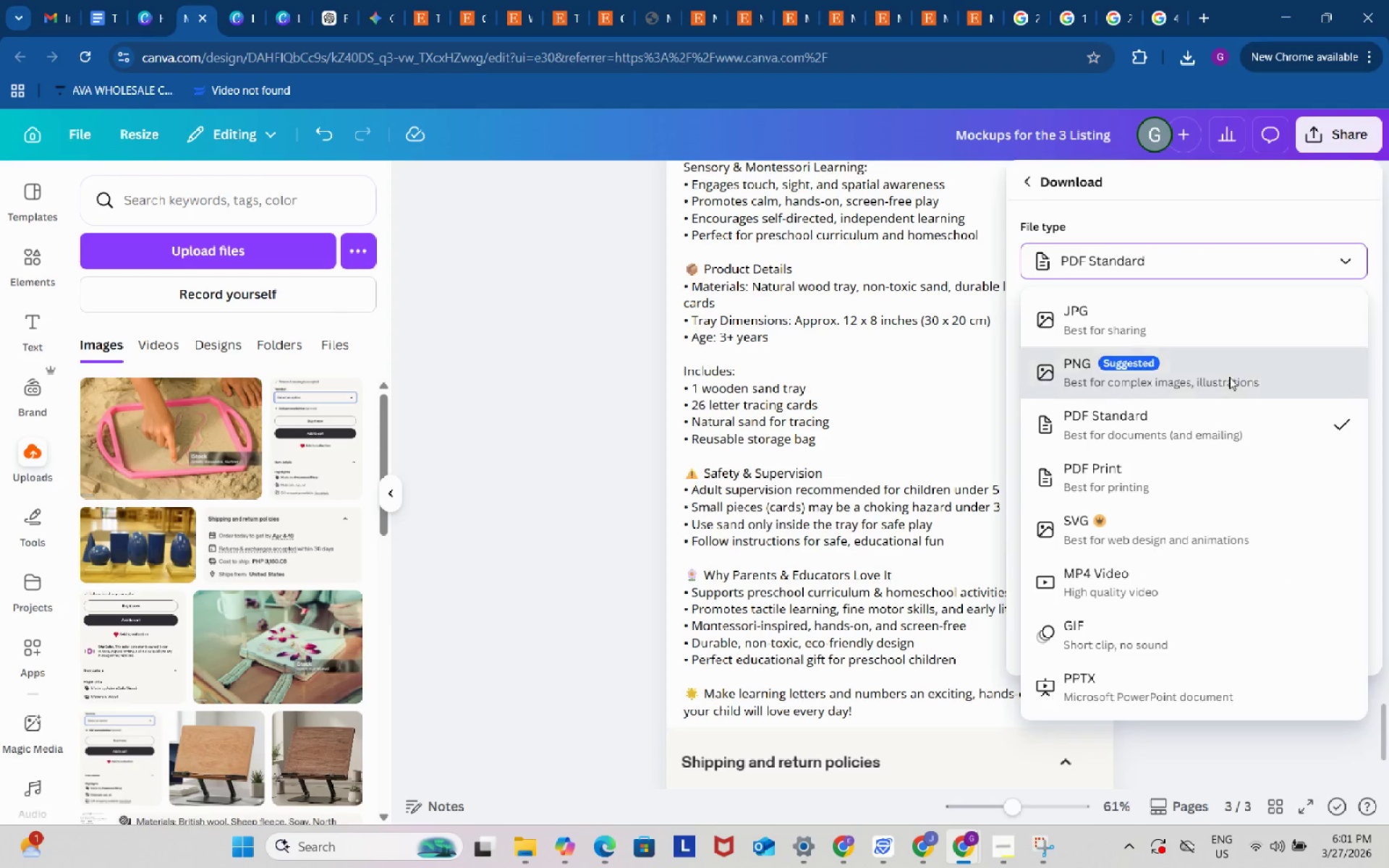 
mouse_move([1235, 382])
 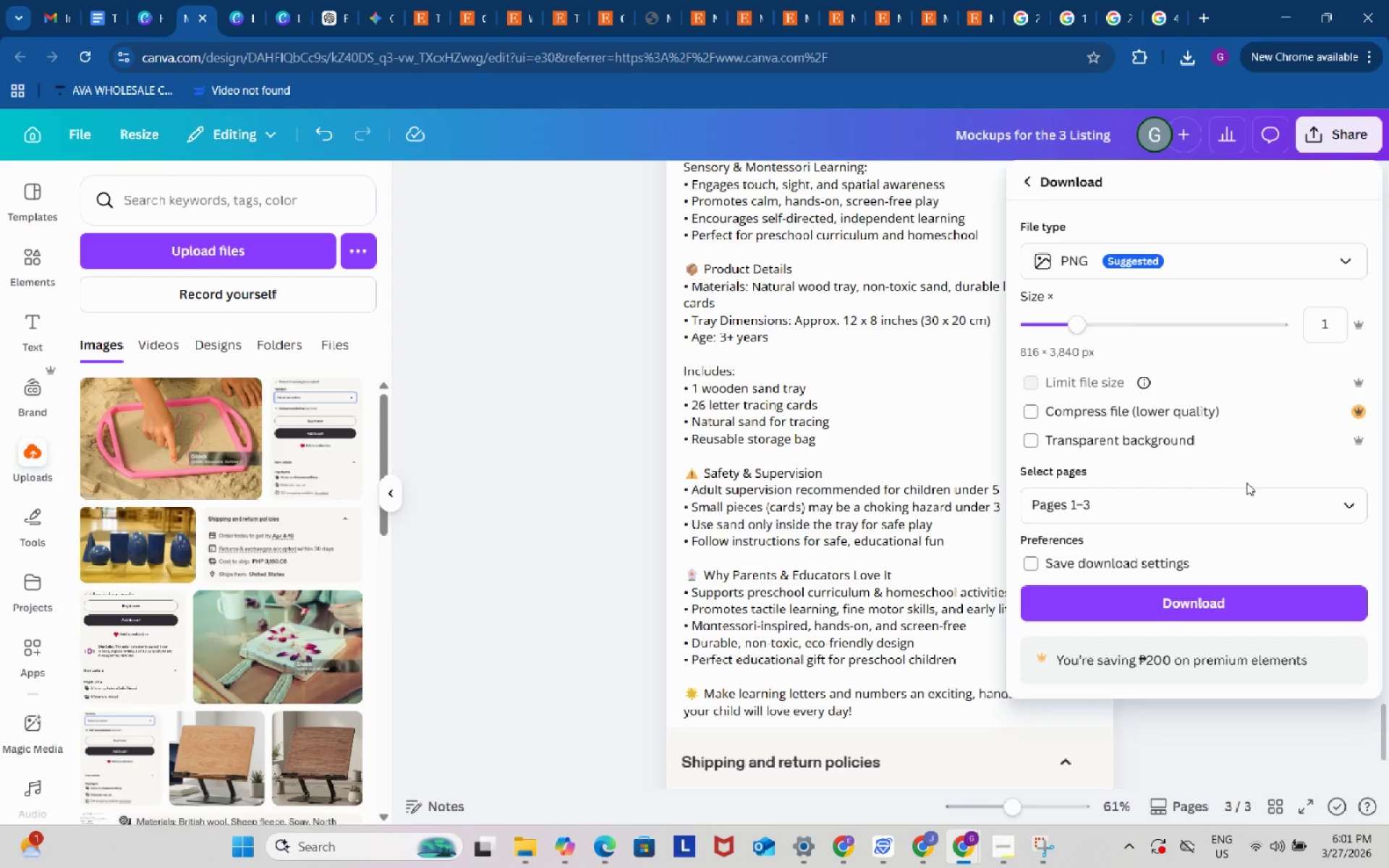 
scroll: coordinate [1246, 482], scroll_direction: down, amount: 2.0
 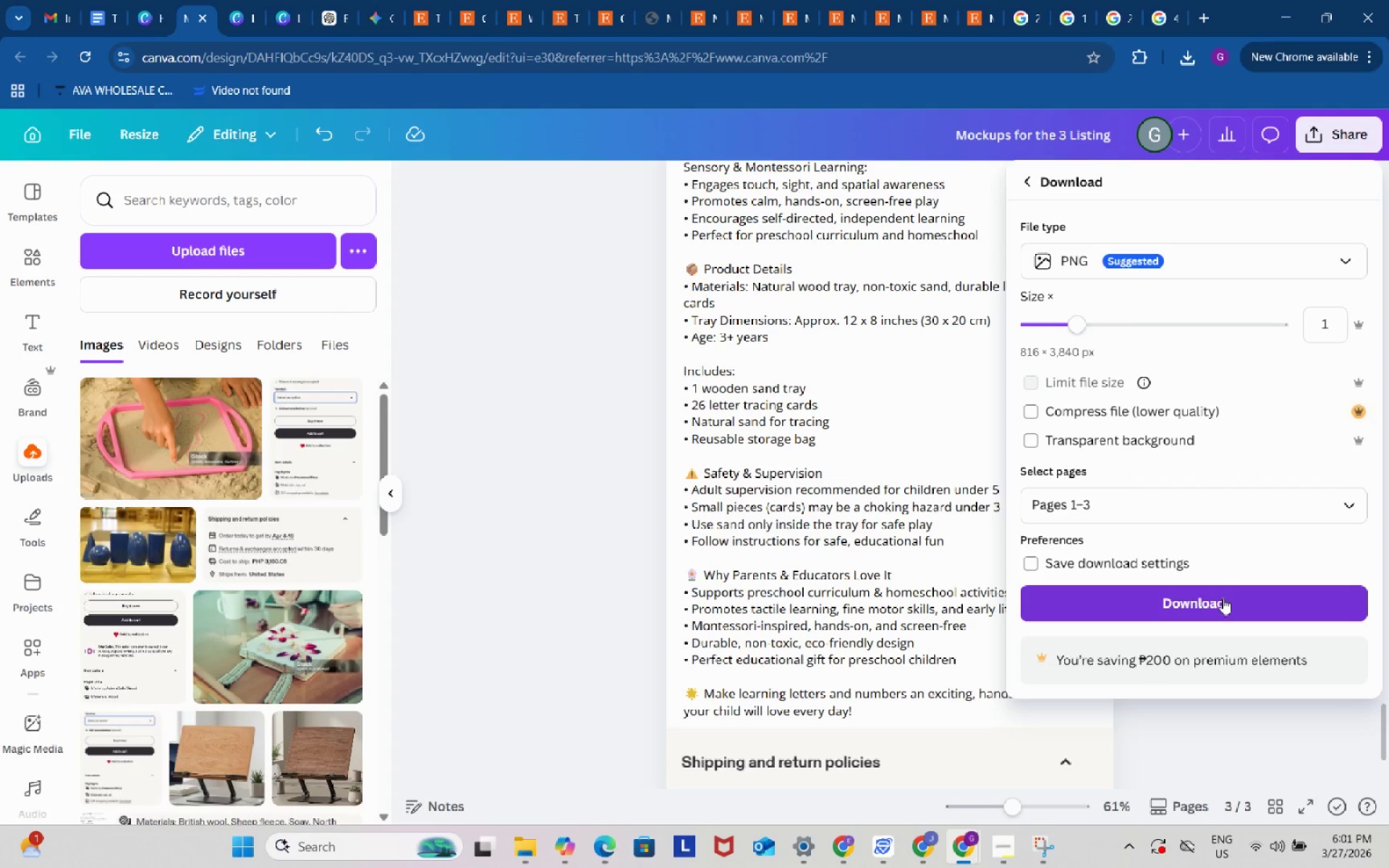 
left_click([1223, 598])
 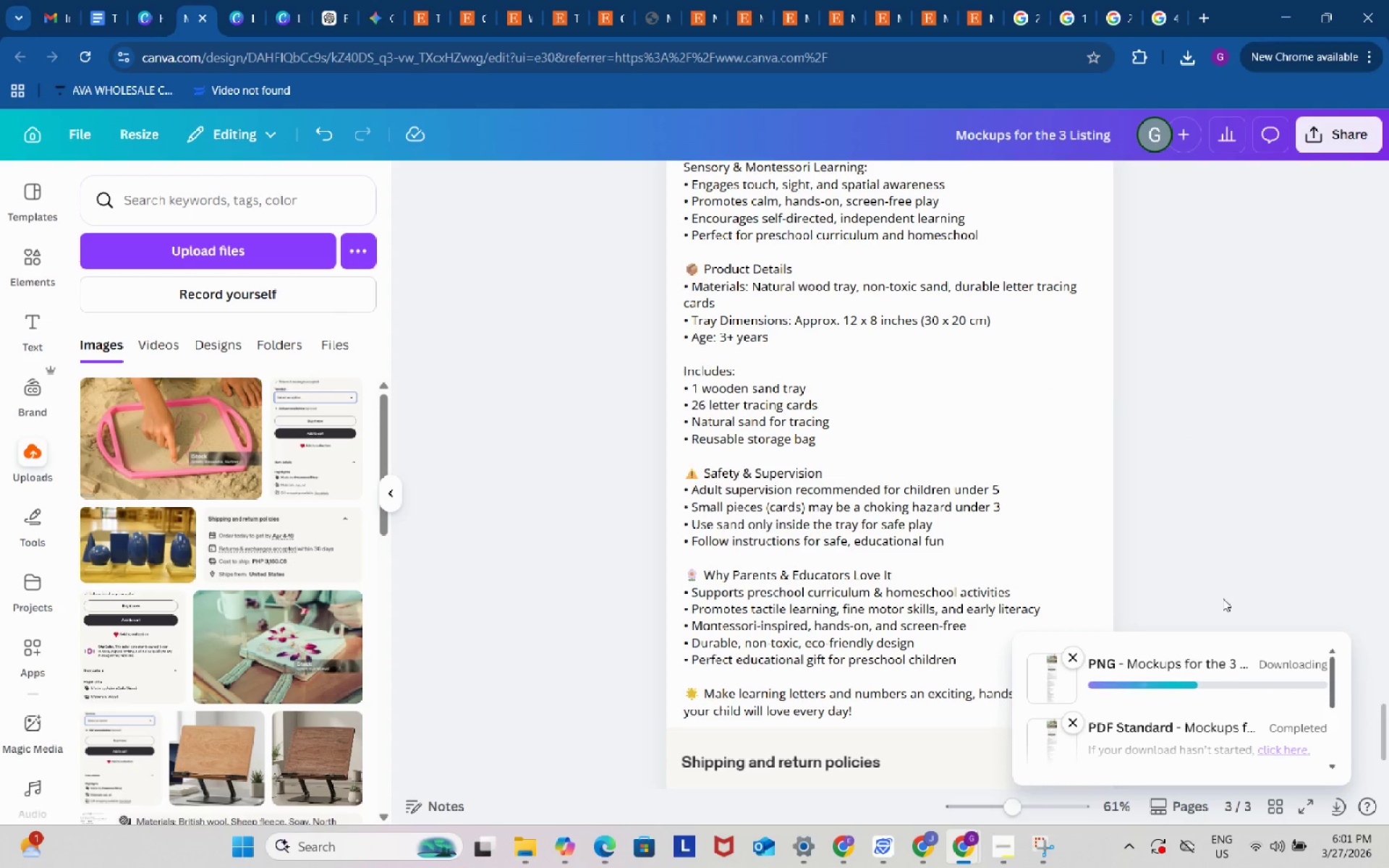 
wait(9.66)
 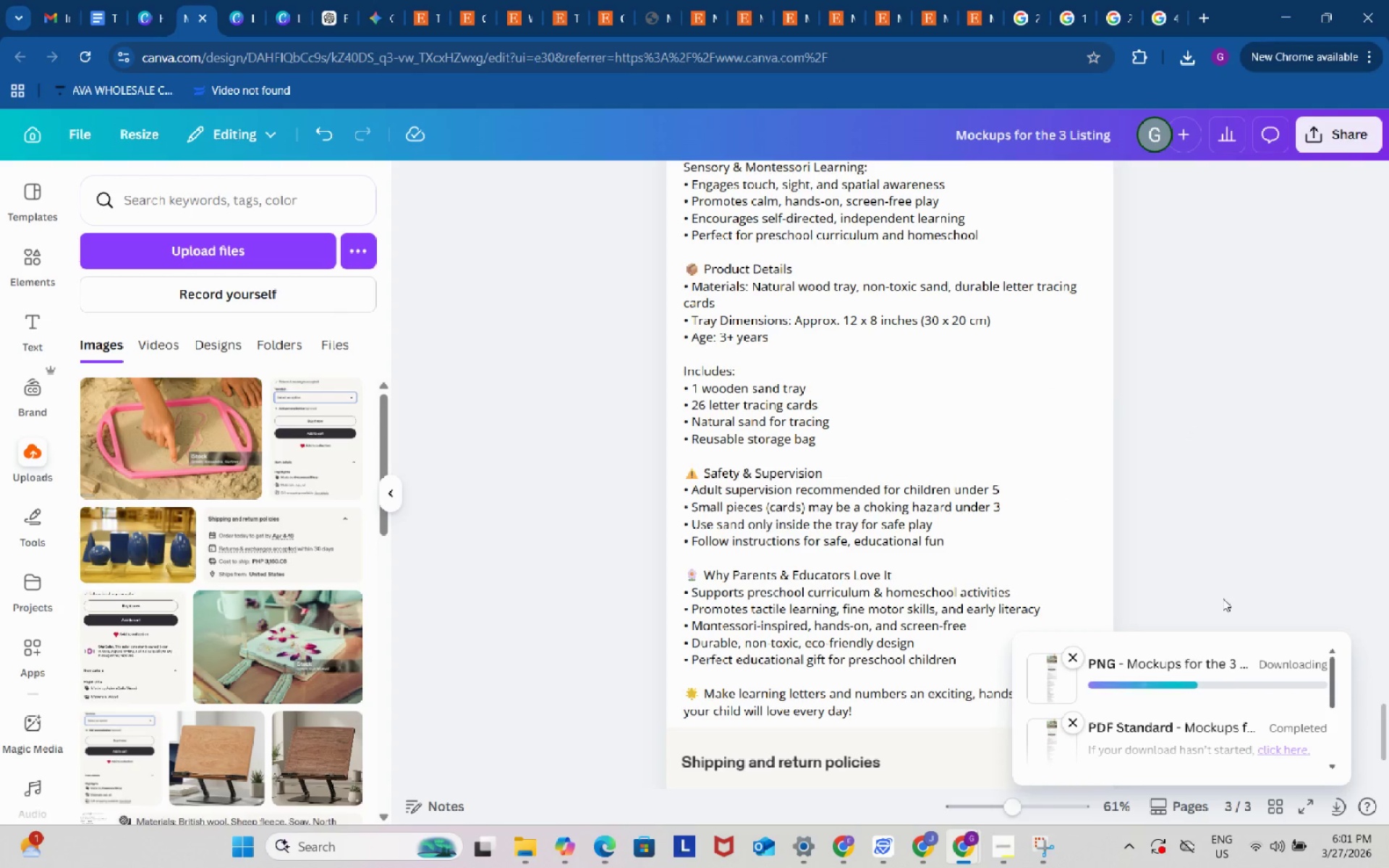 
double_click([528, 833])
 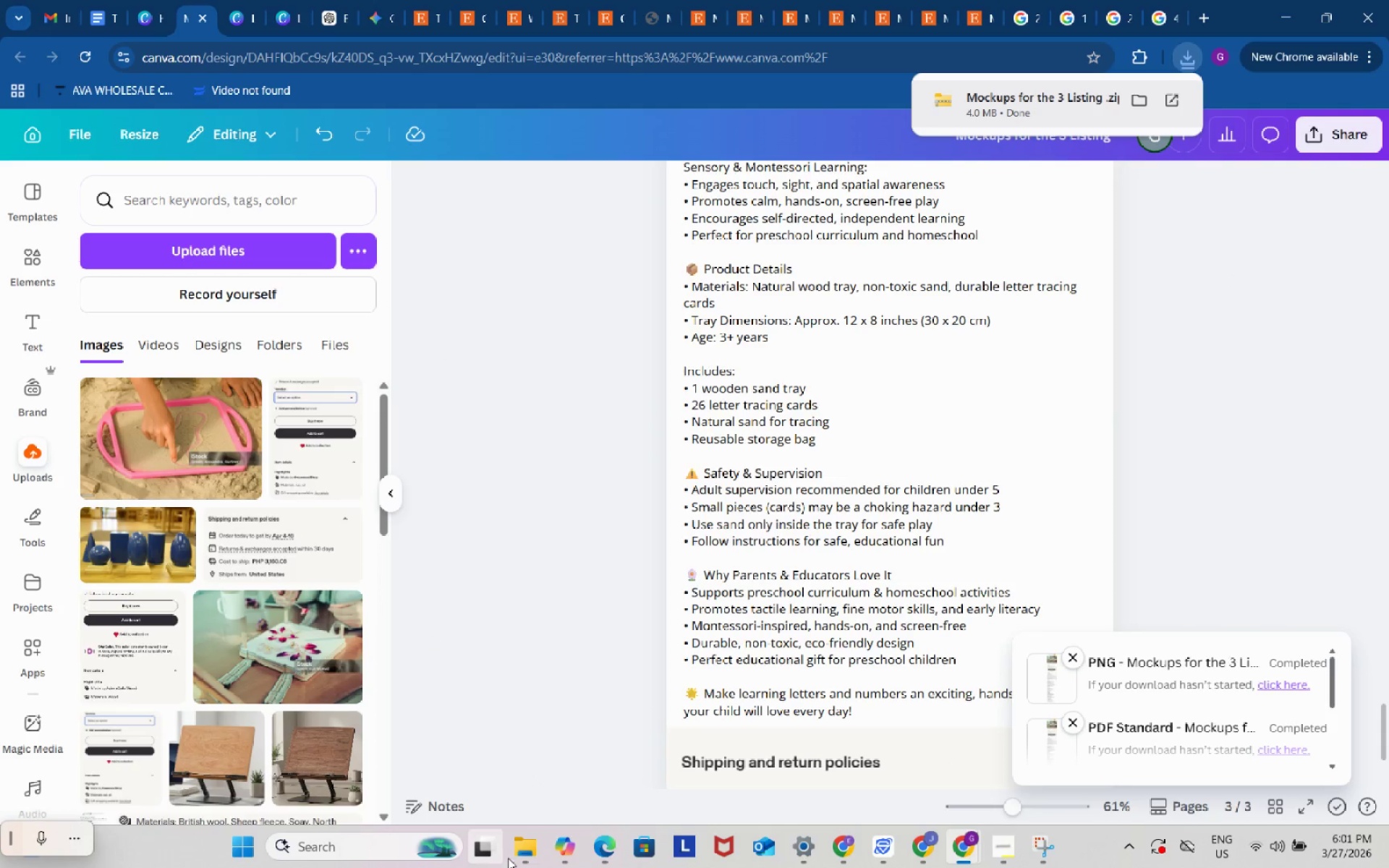 
left_click([509, 855])
 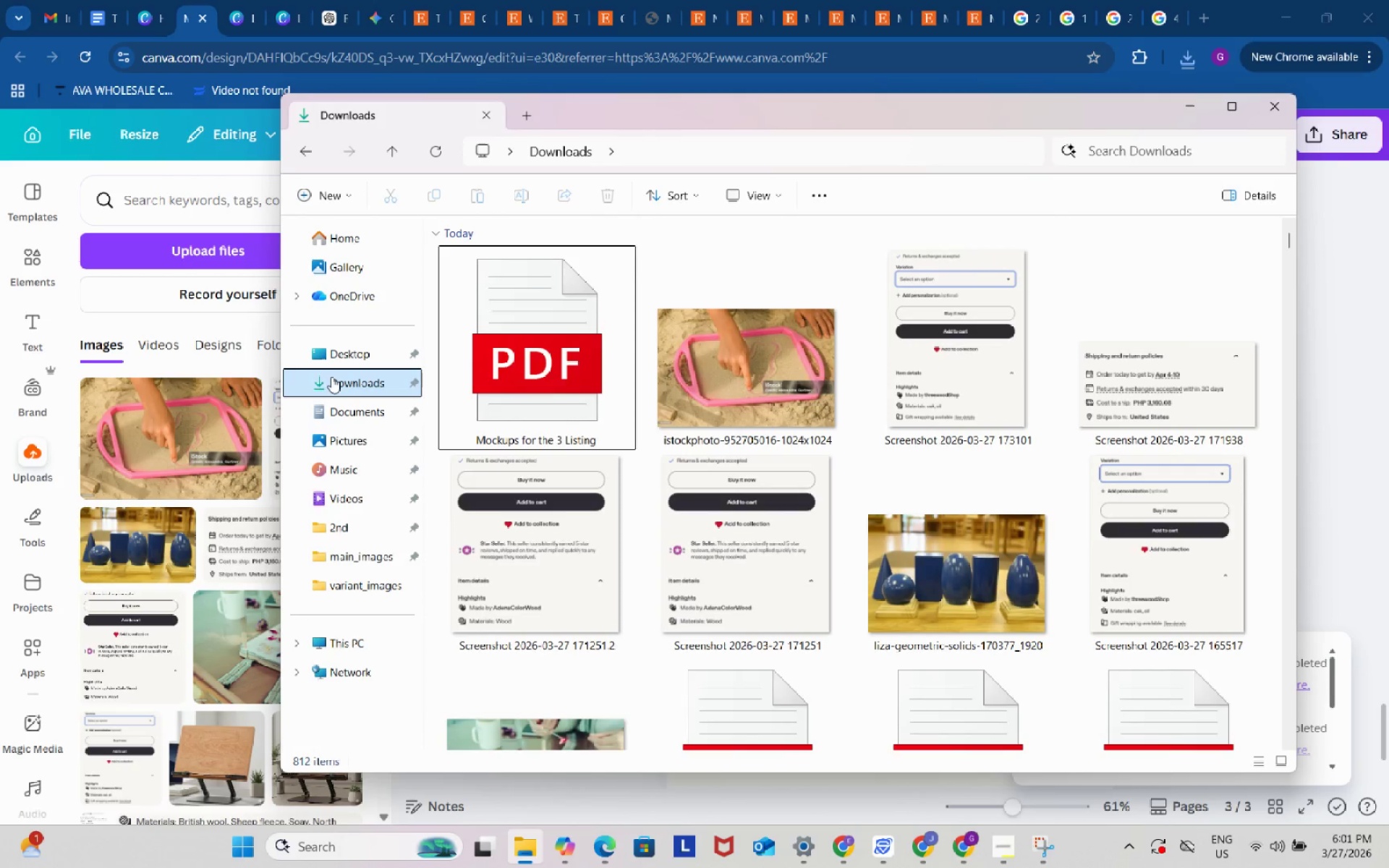 
left_click([331, 377])
 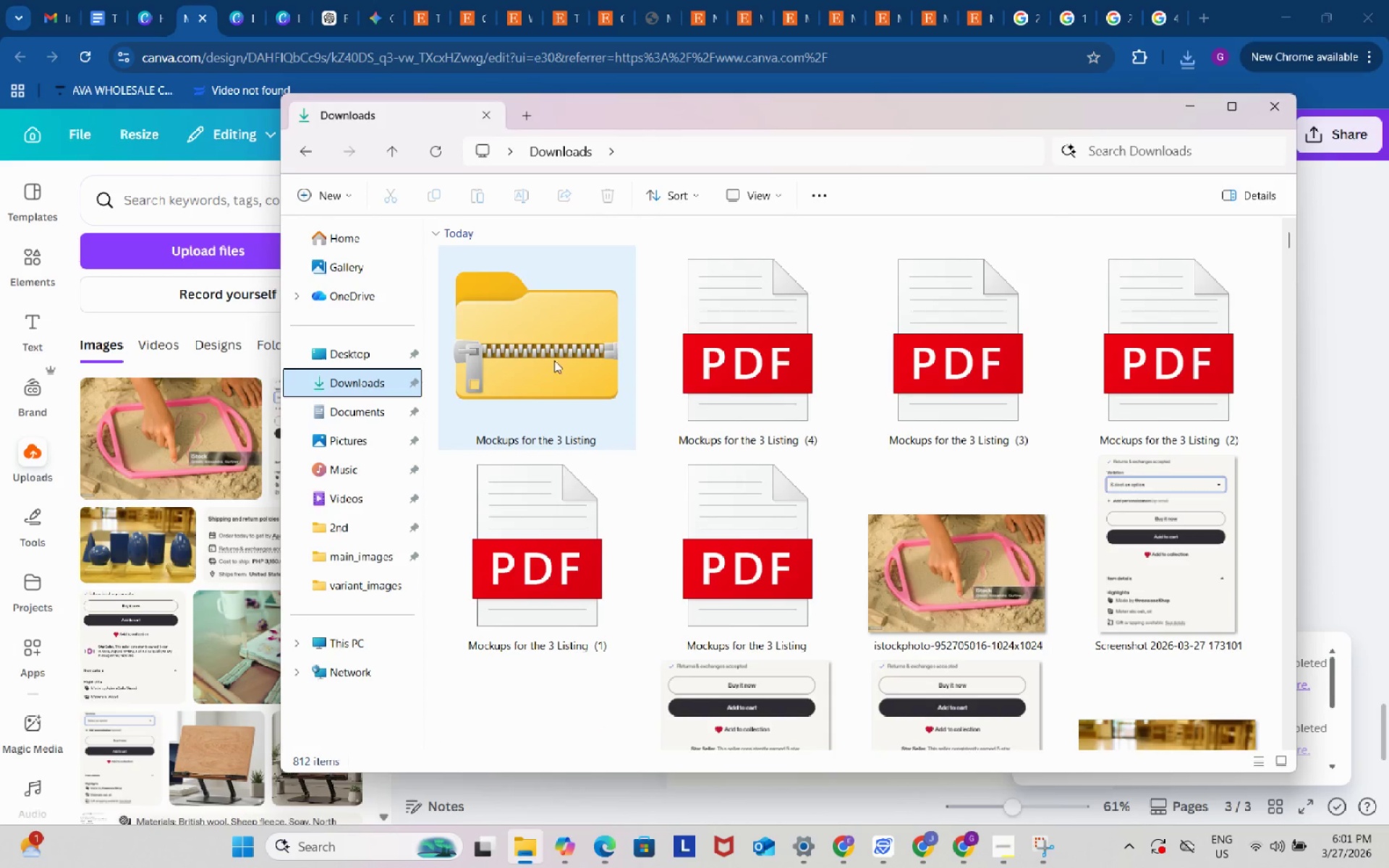 
left_click([554, 360])
 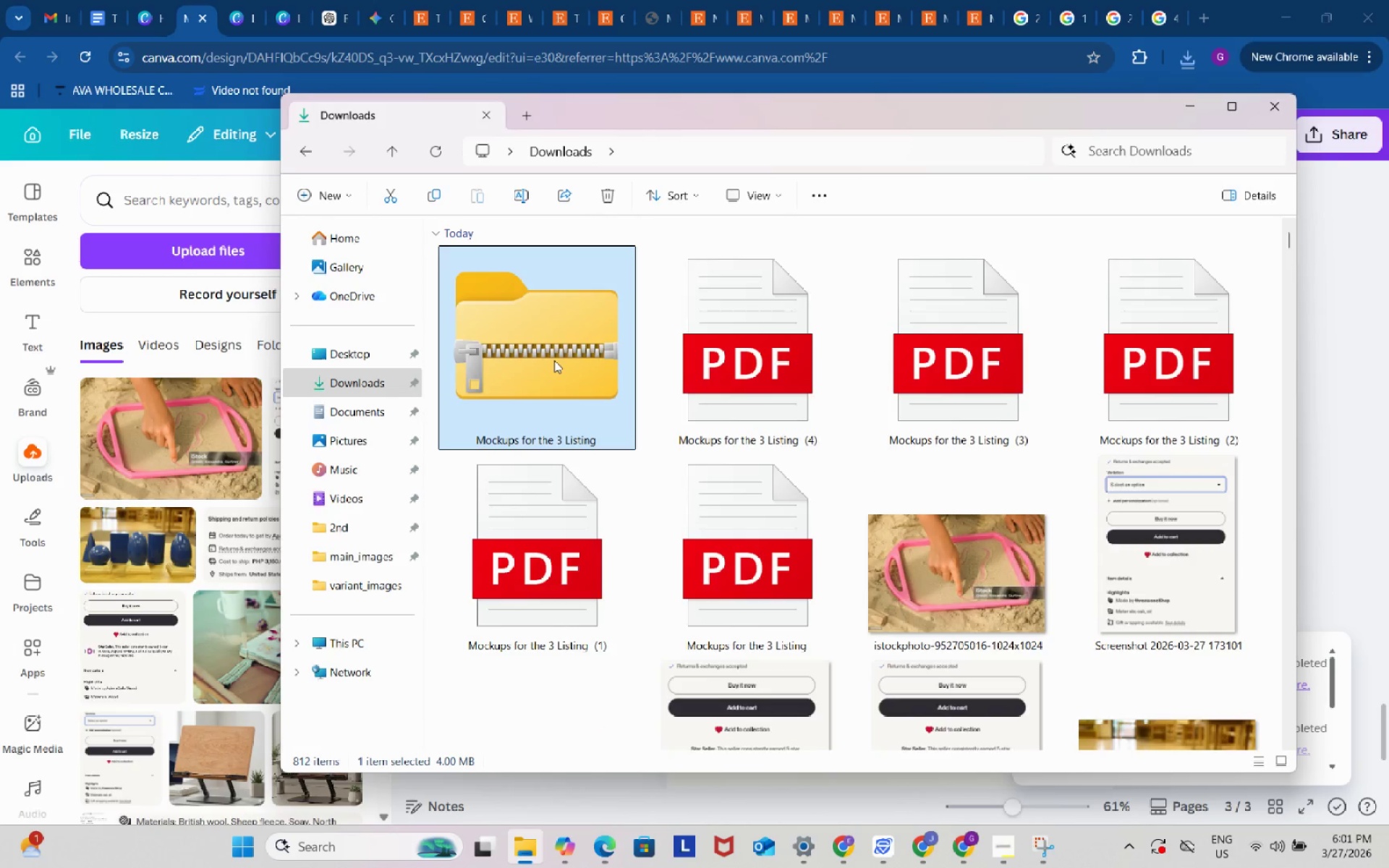 
double_click([554, 360])
 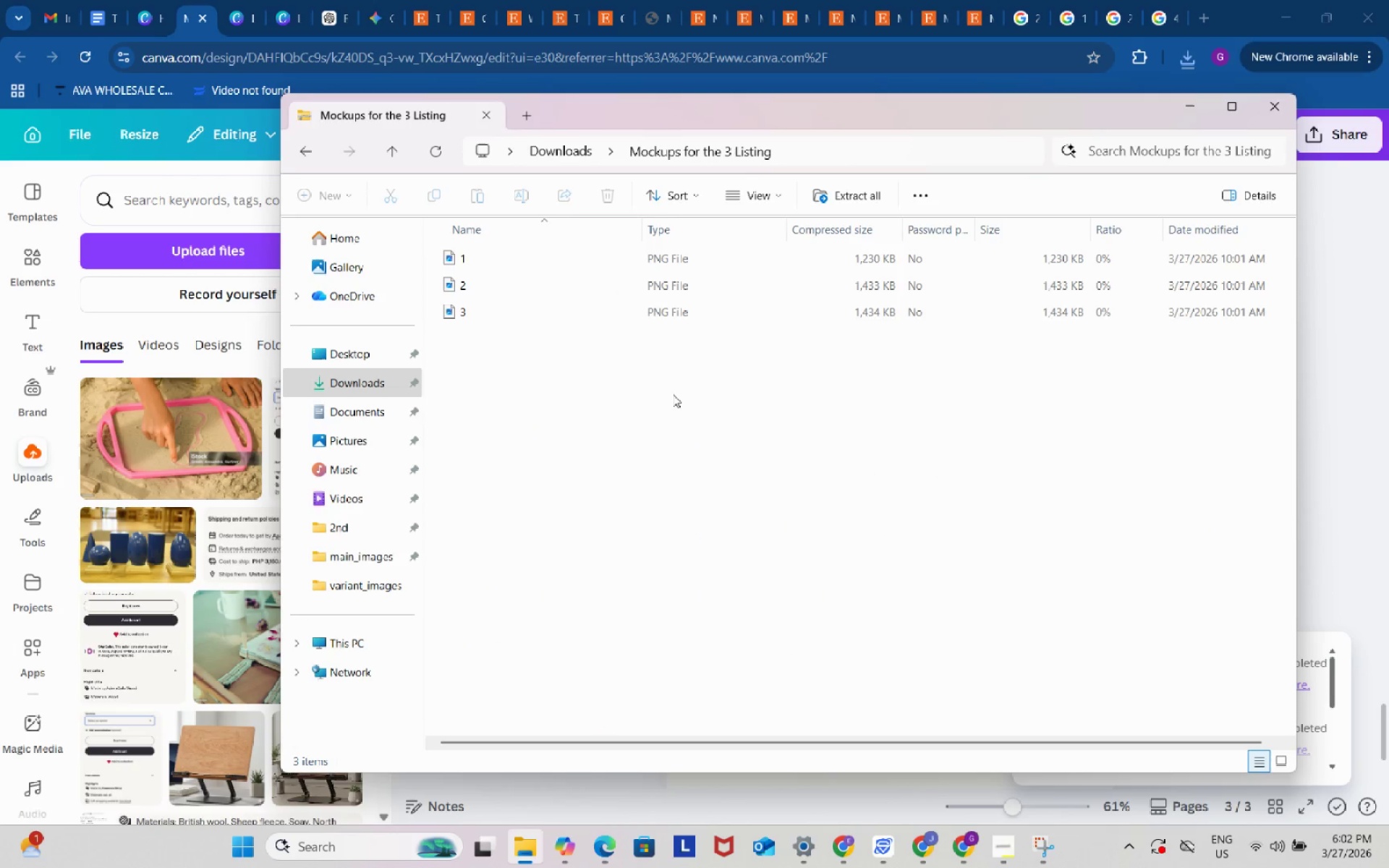 
left_click_drag(start_coordinate=[674, 394], to_coordinate=[520, 237])
 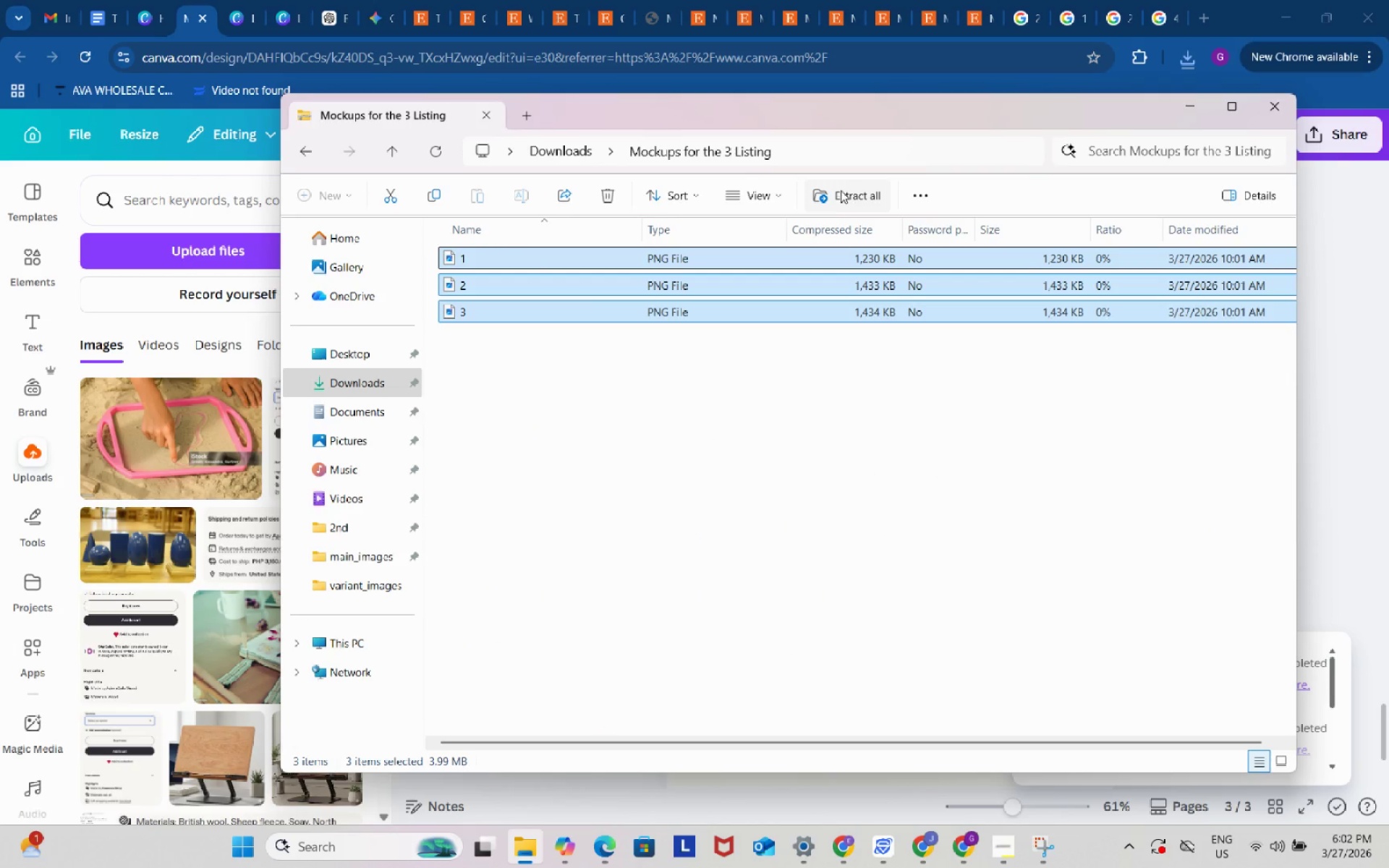 
left_click([841, 190])
 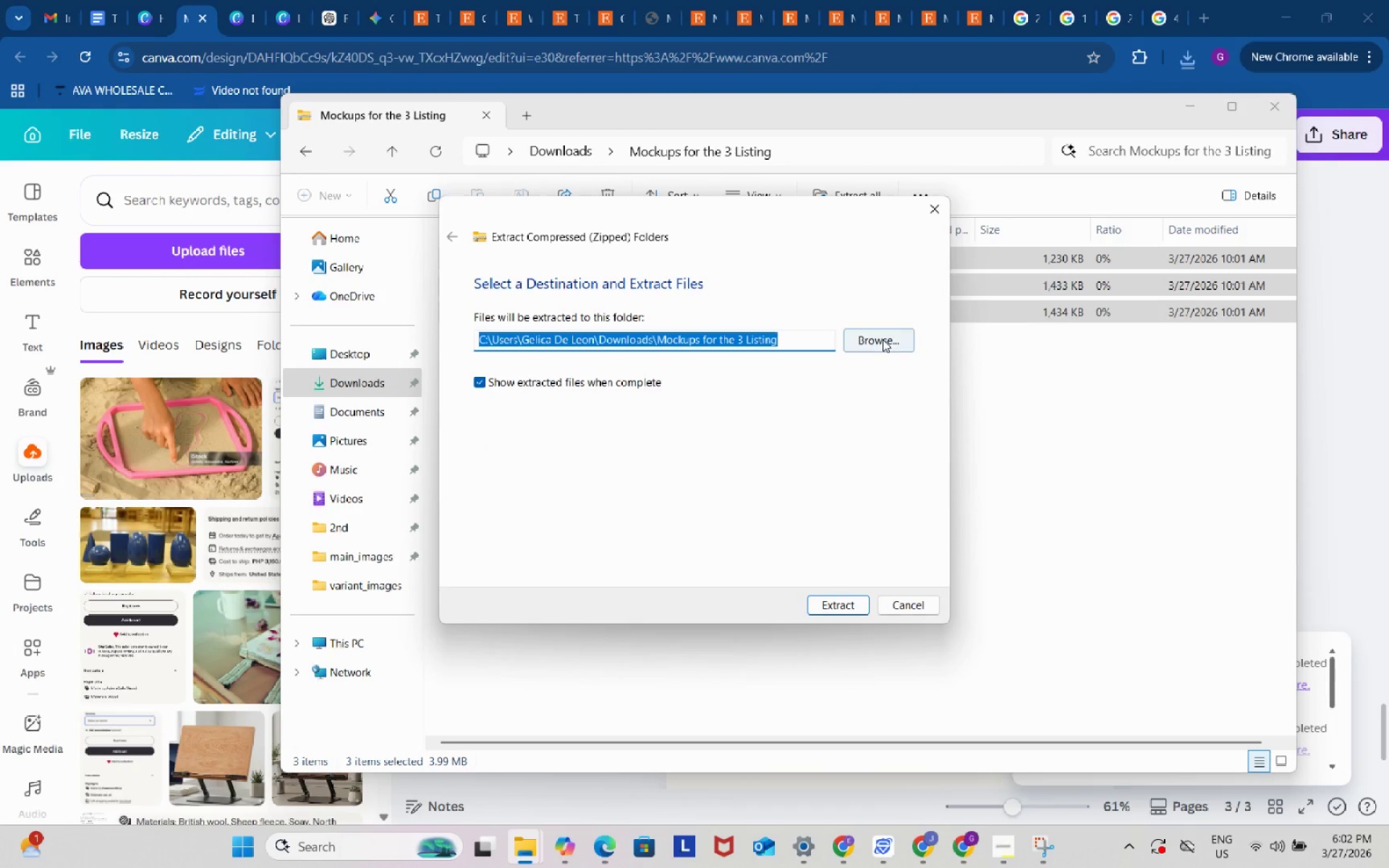 
left_click([883, 339])
 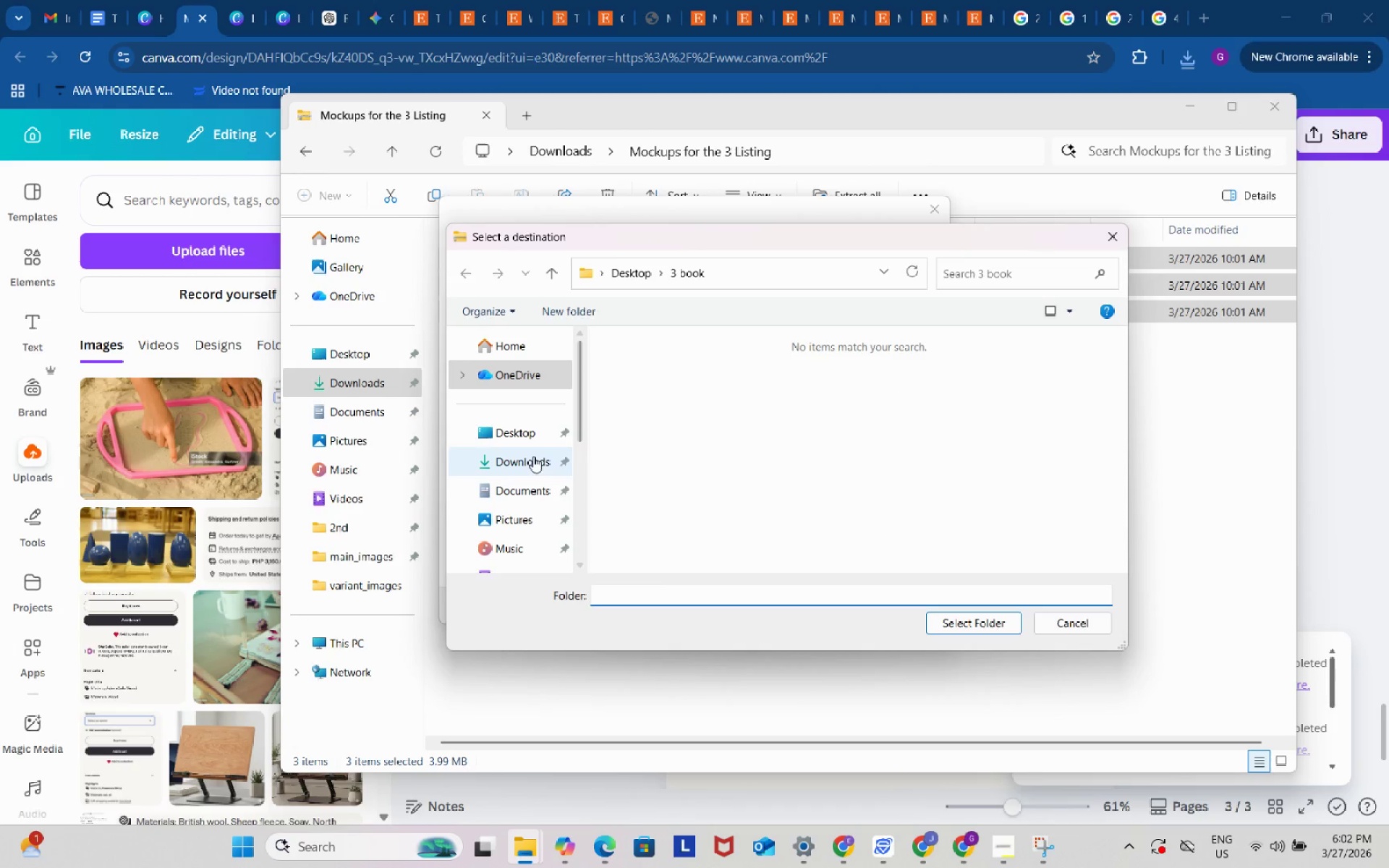 
left_click([516, 457])
 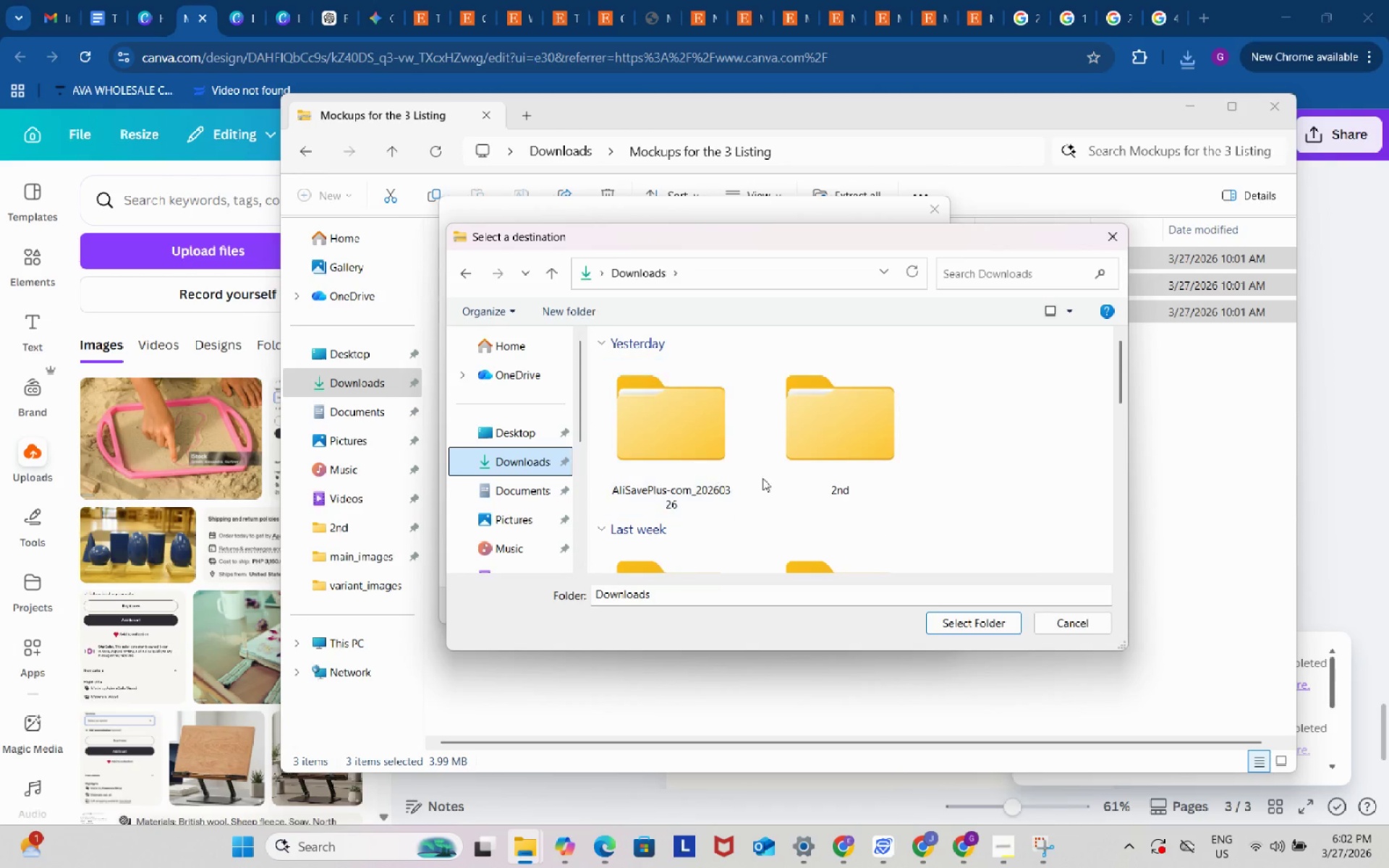 
scroll: coordinate [778, 478], scroll_direction: up, amount: 3.0
 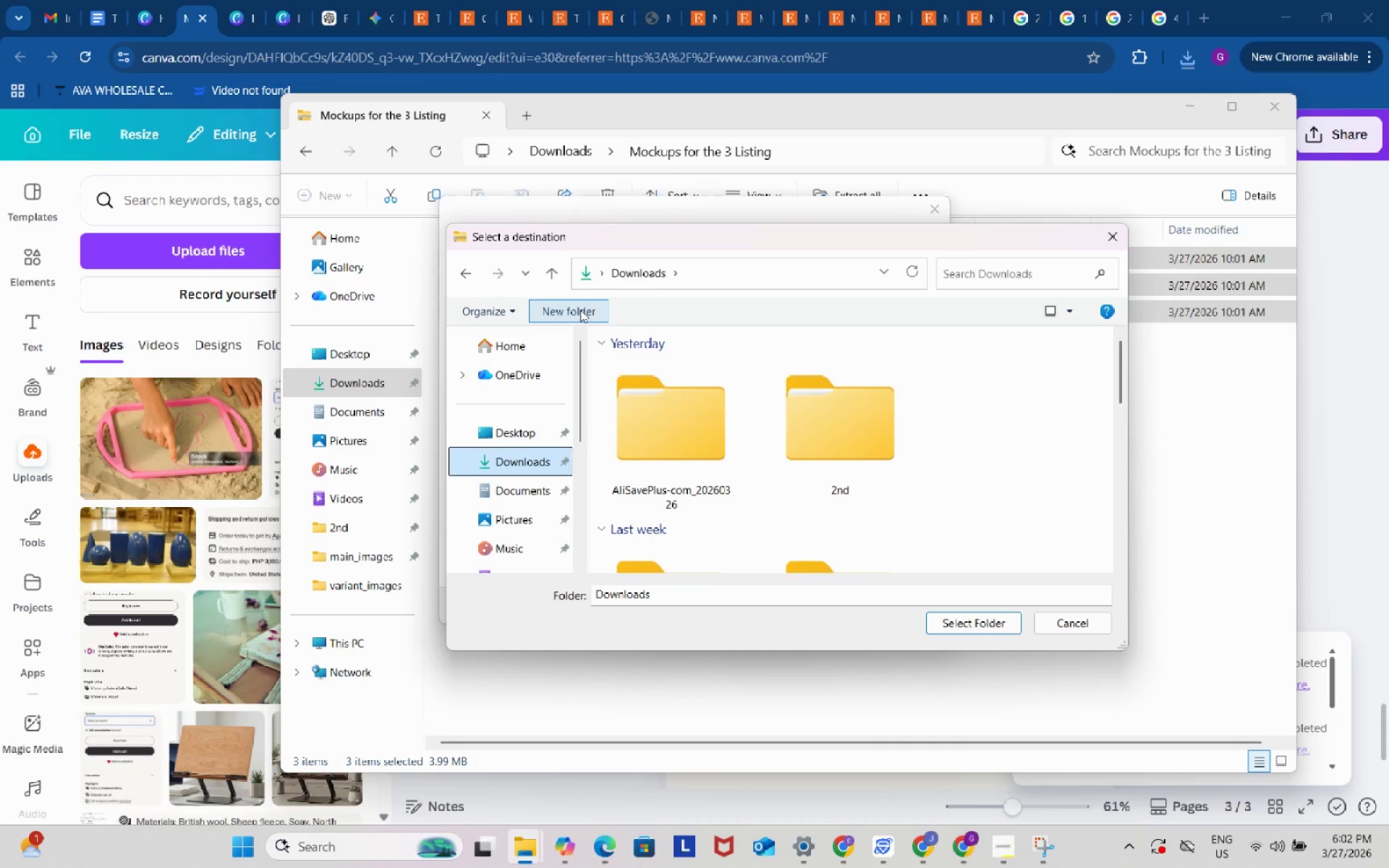 
left_click([577, 310])
 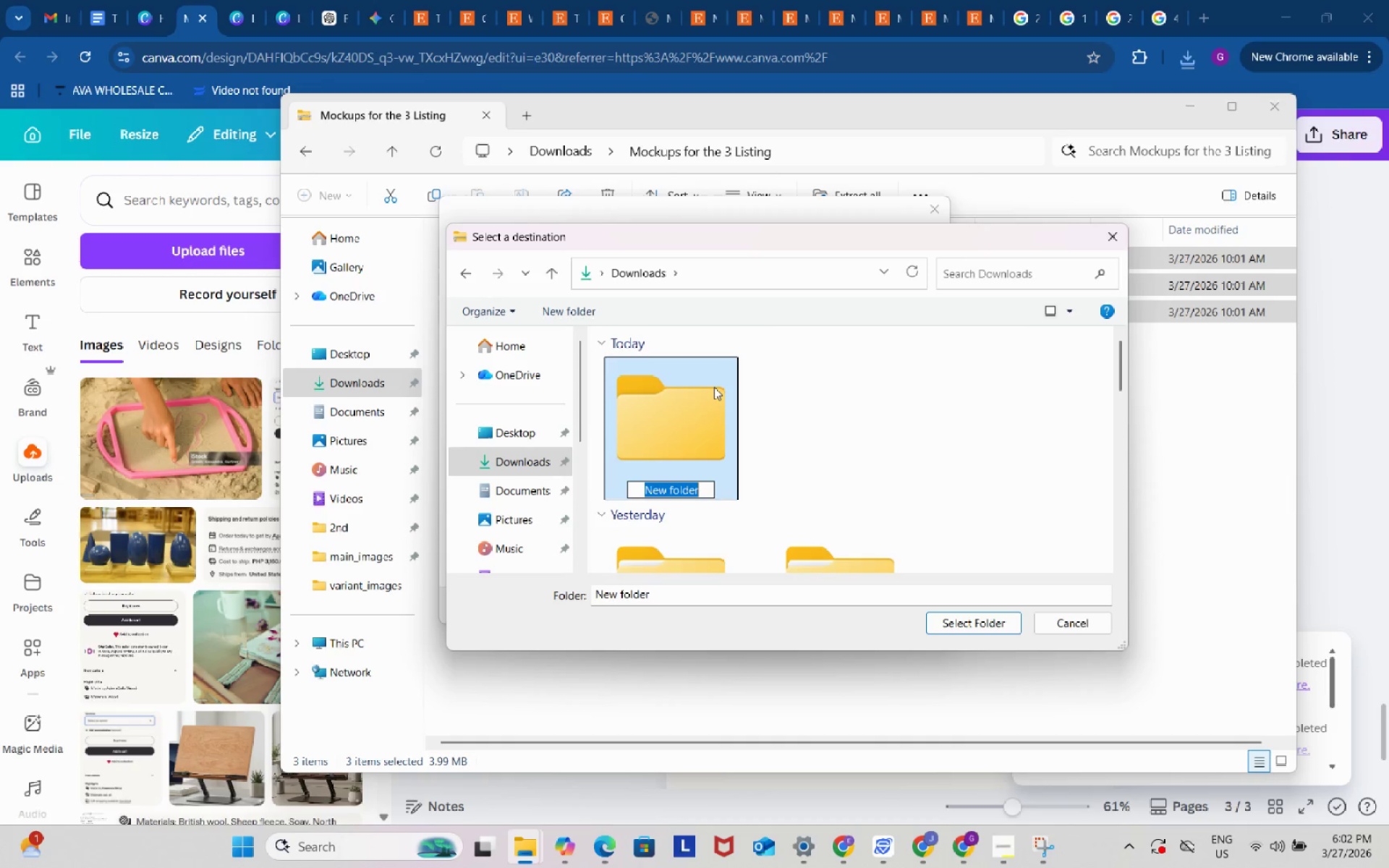 
type(etssy)
 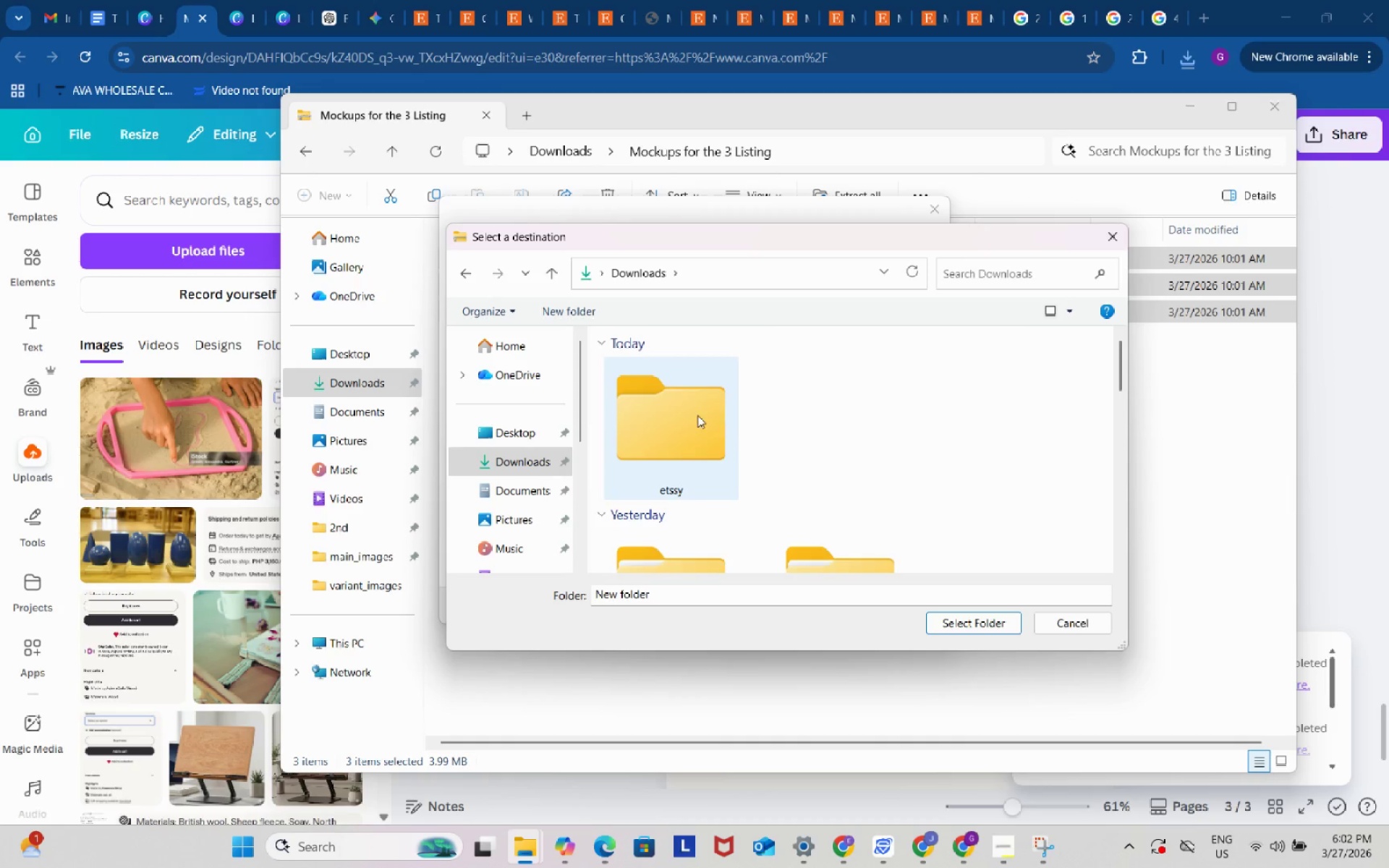 
double_click([694, 415])
 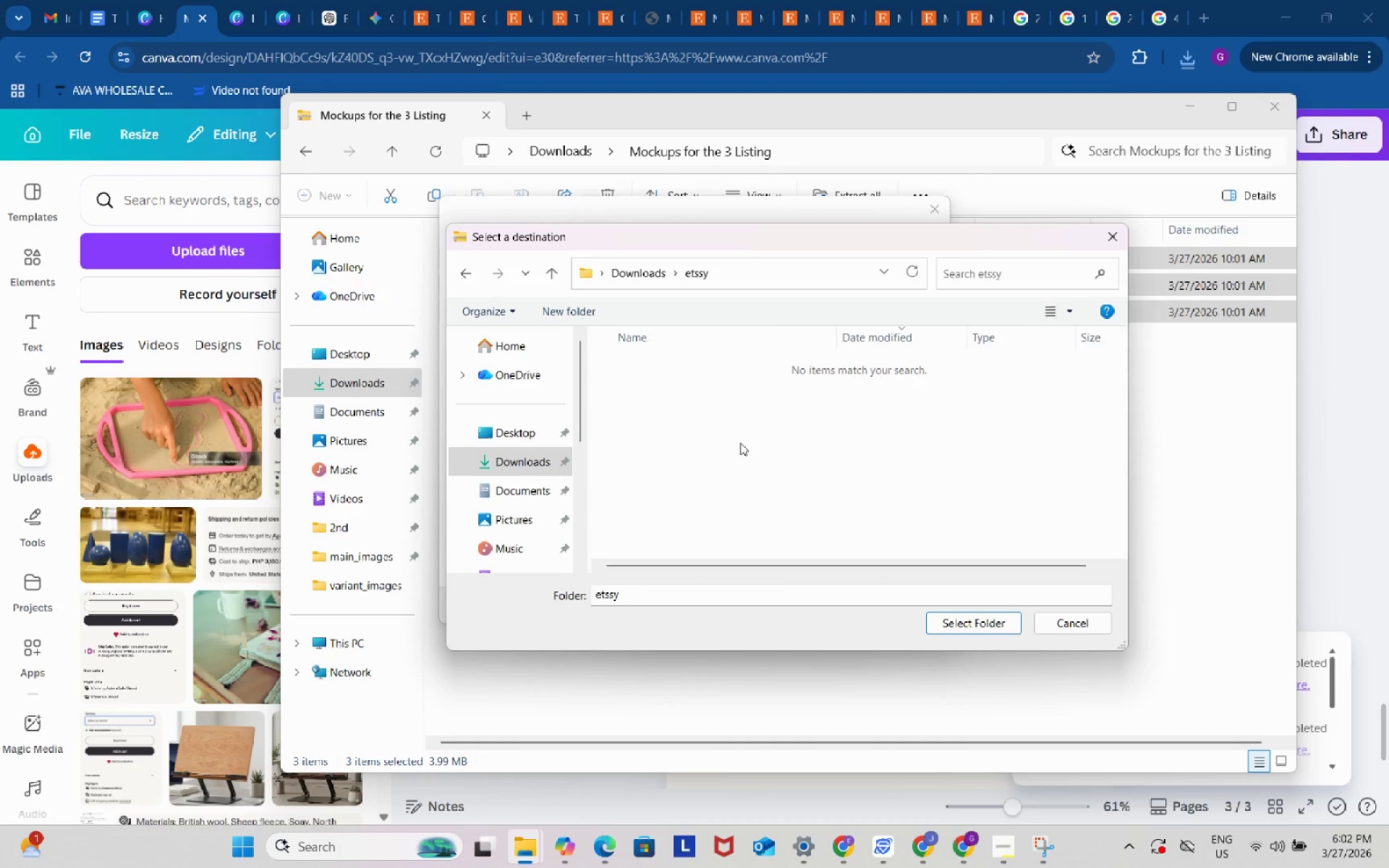 
triple_click([694, 415])
 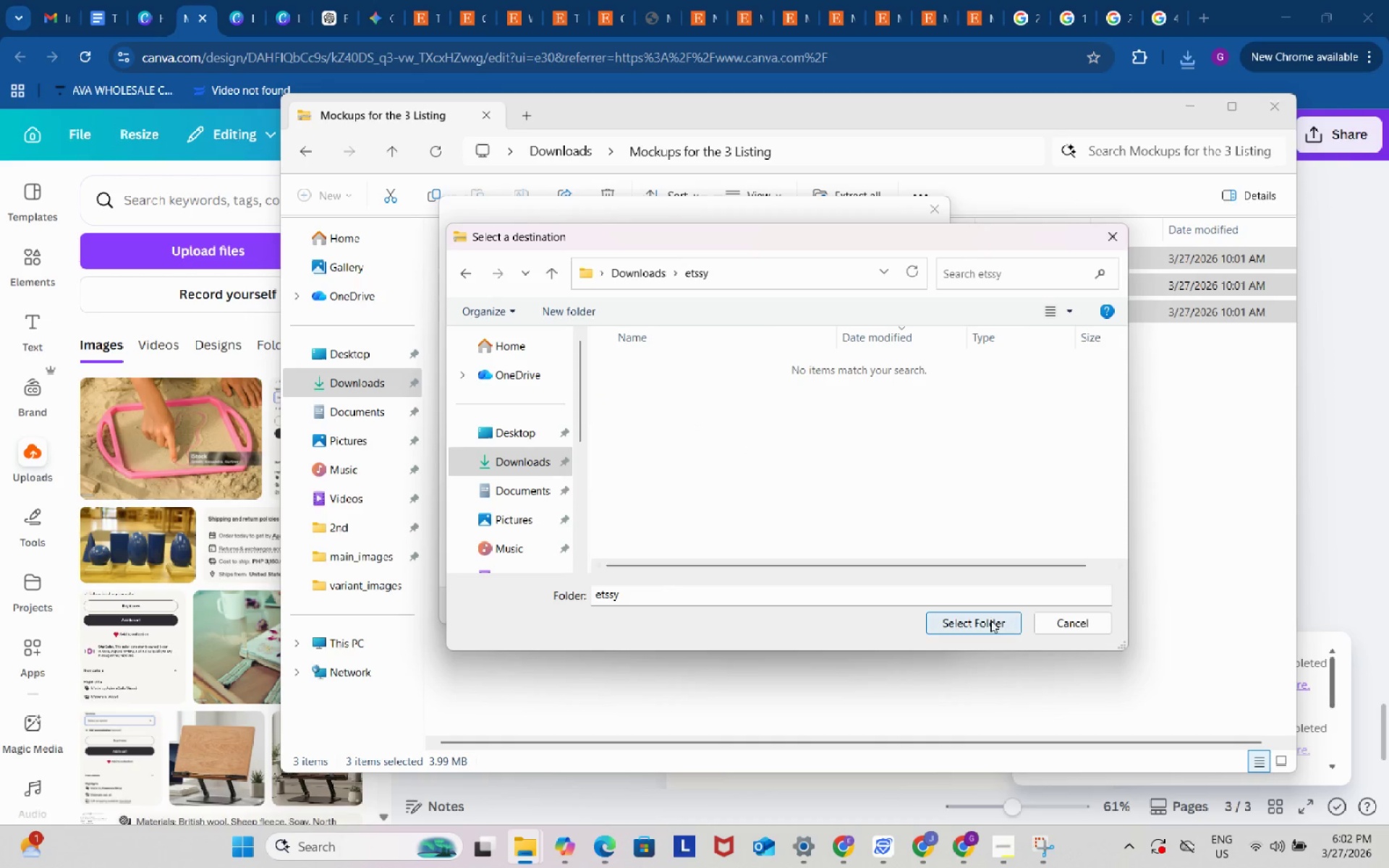 
left_click([990, 620])
 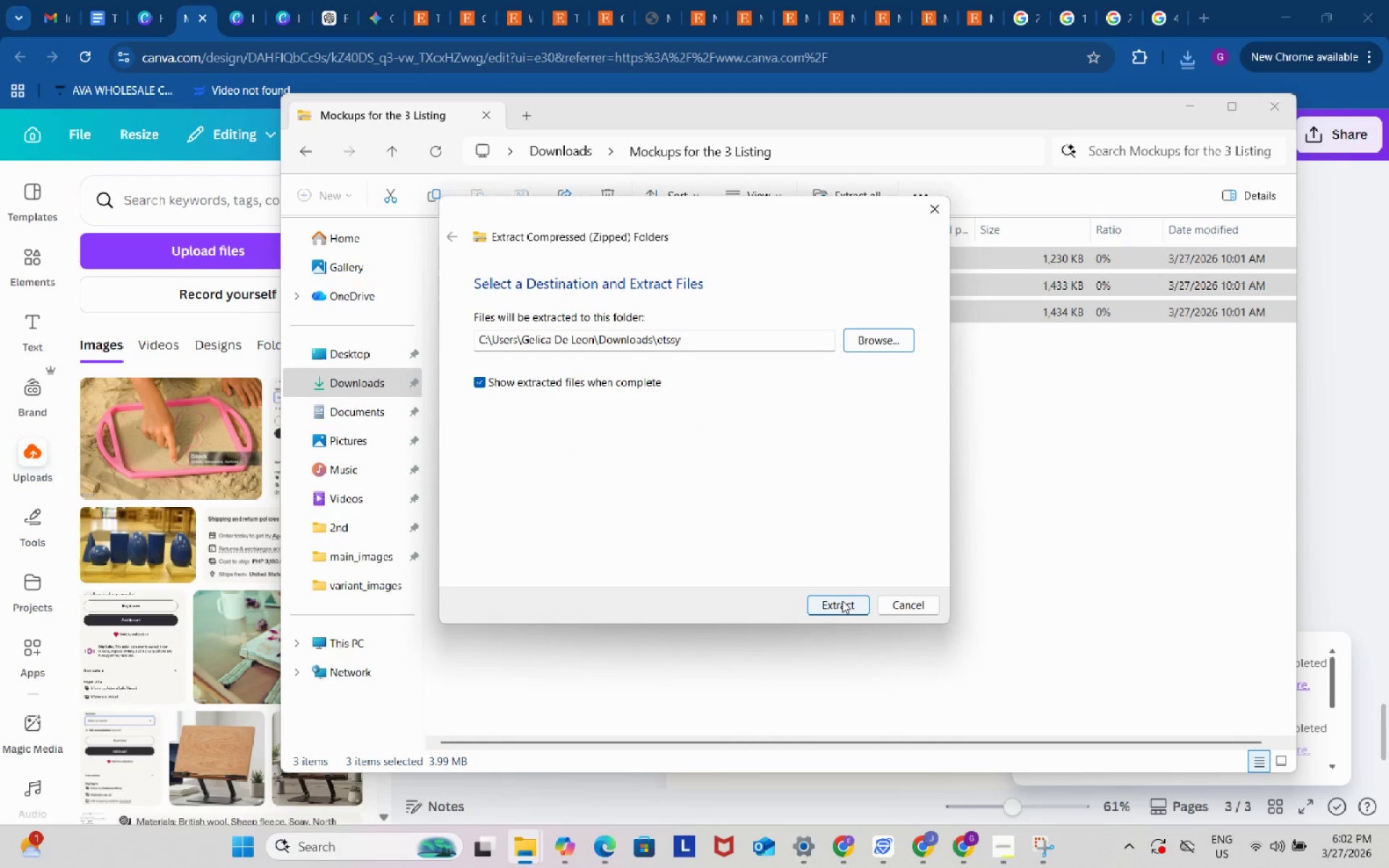 
left_click([841, 600])
 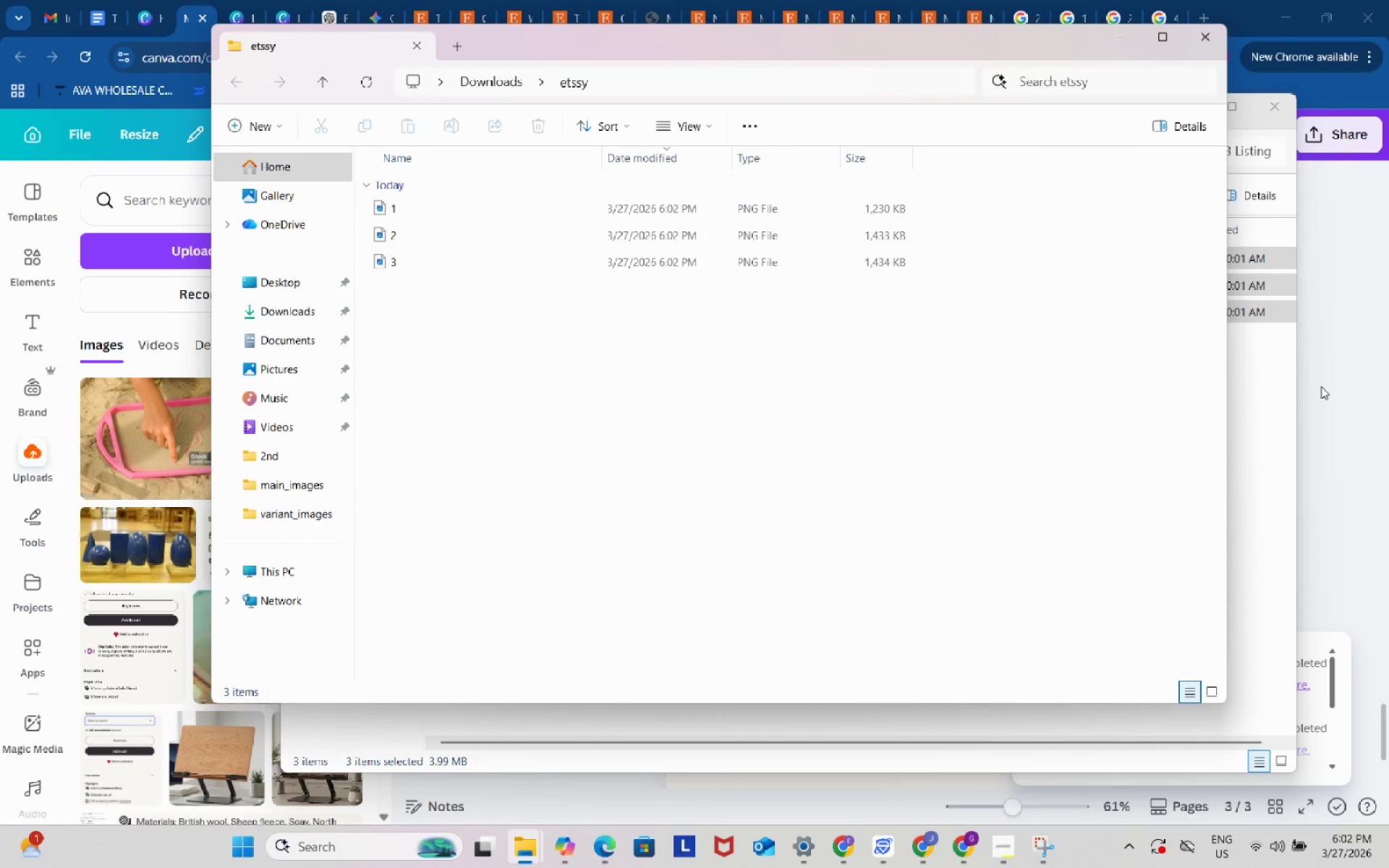 
double_click([1325, 388])
 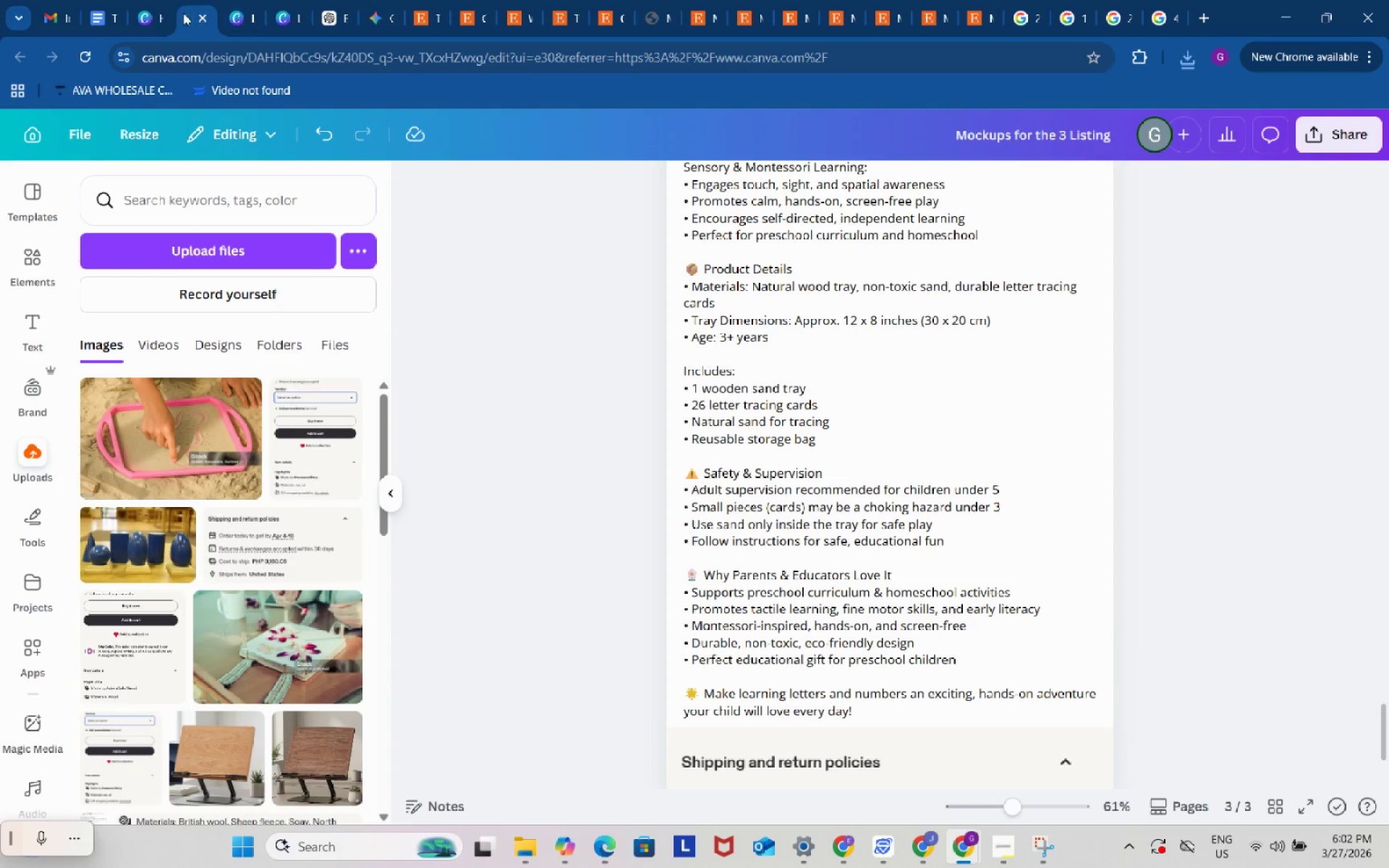 
left_click([148, 0])
 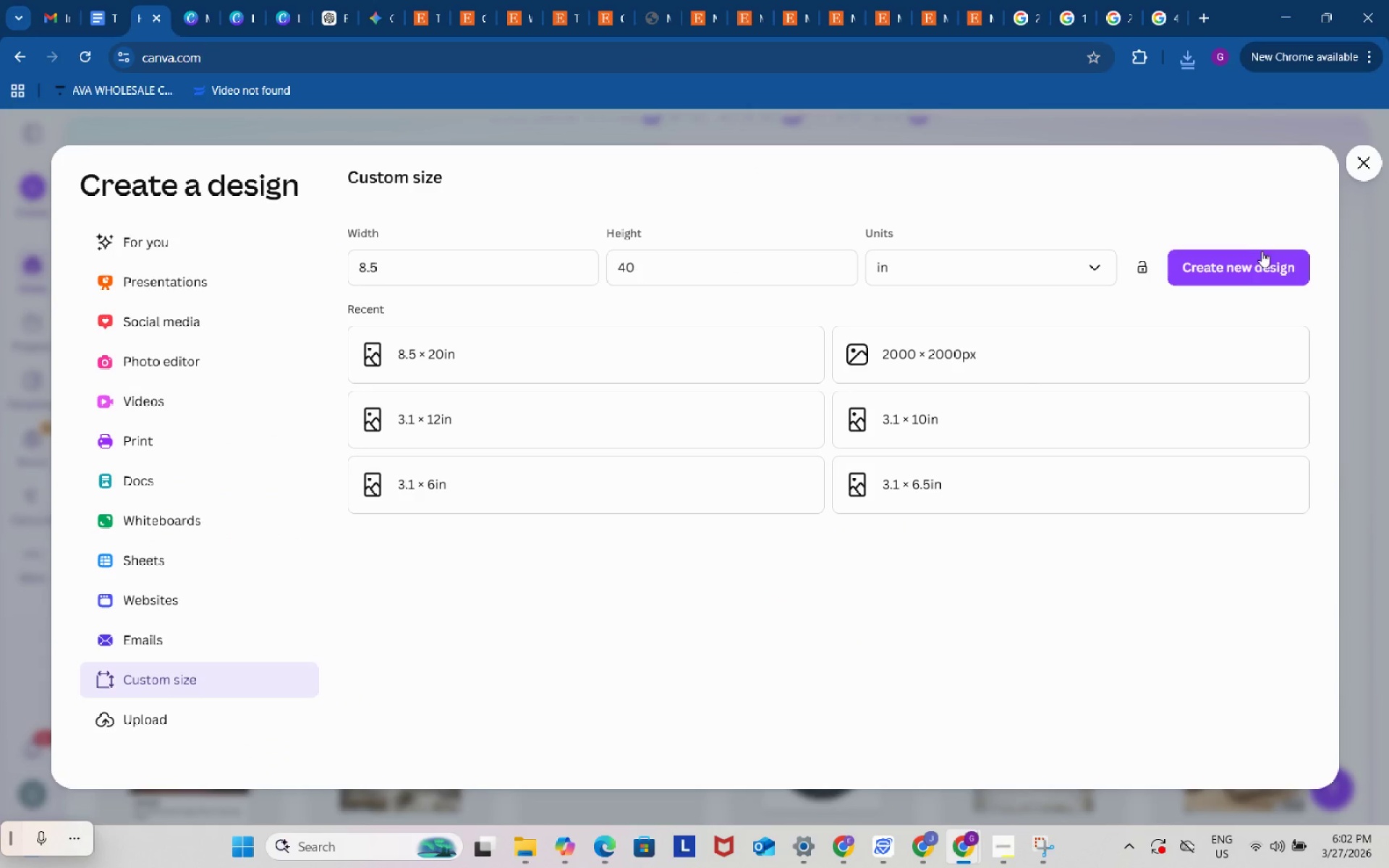 
left_click([1253, 268])
 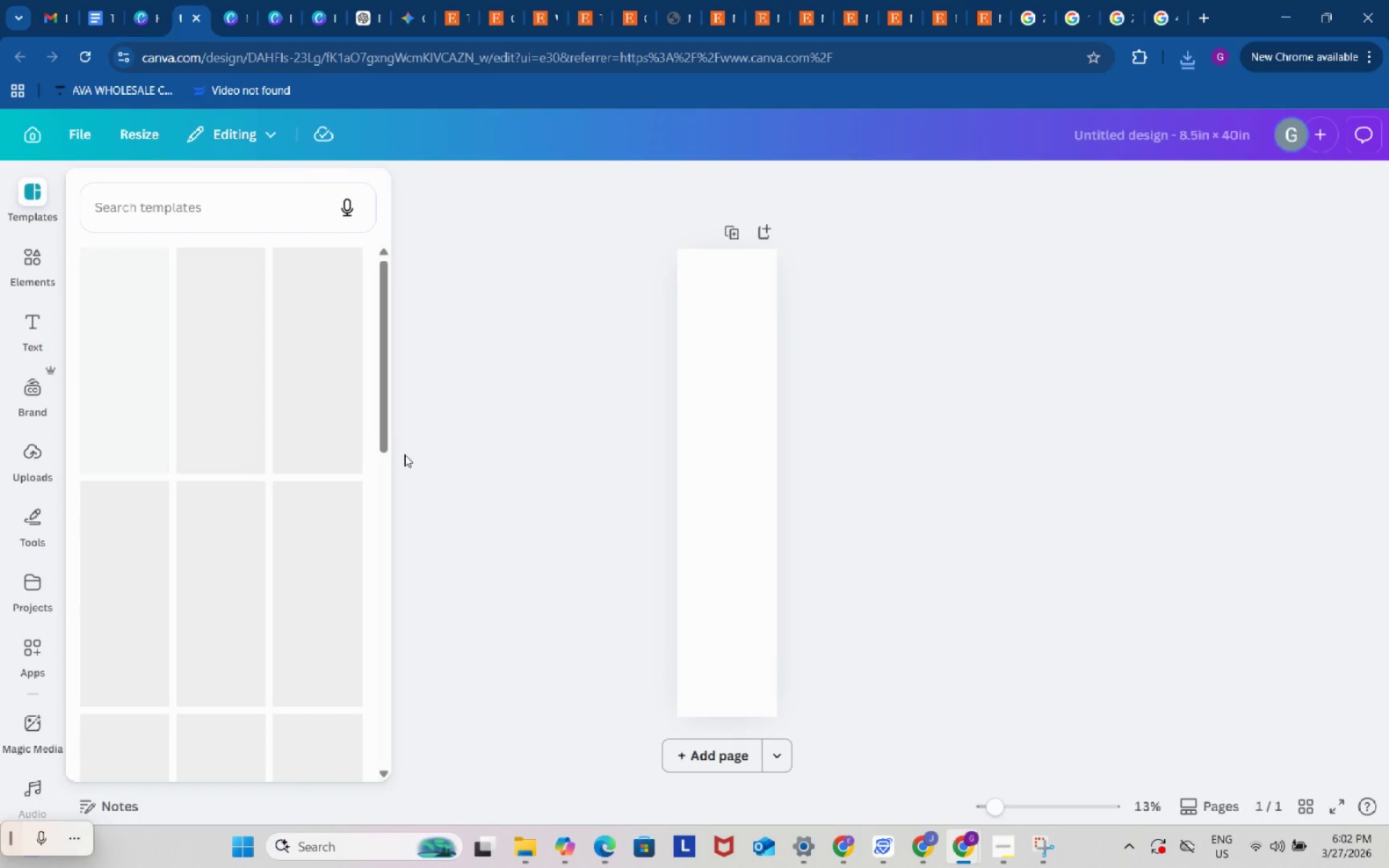 
left_click_drag(start_coordinate=[994, 799], to_coordinate=[1006, 801])
 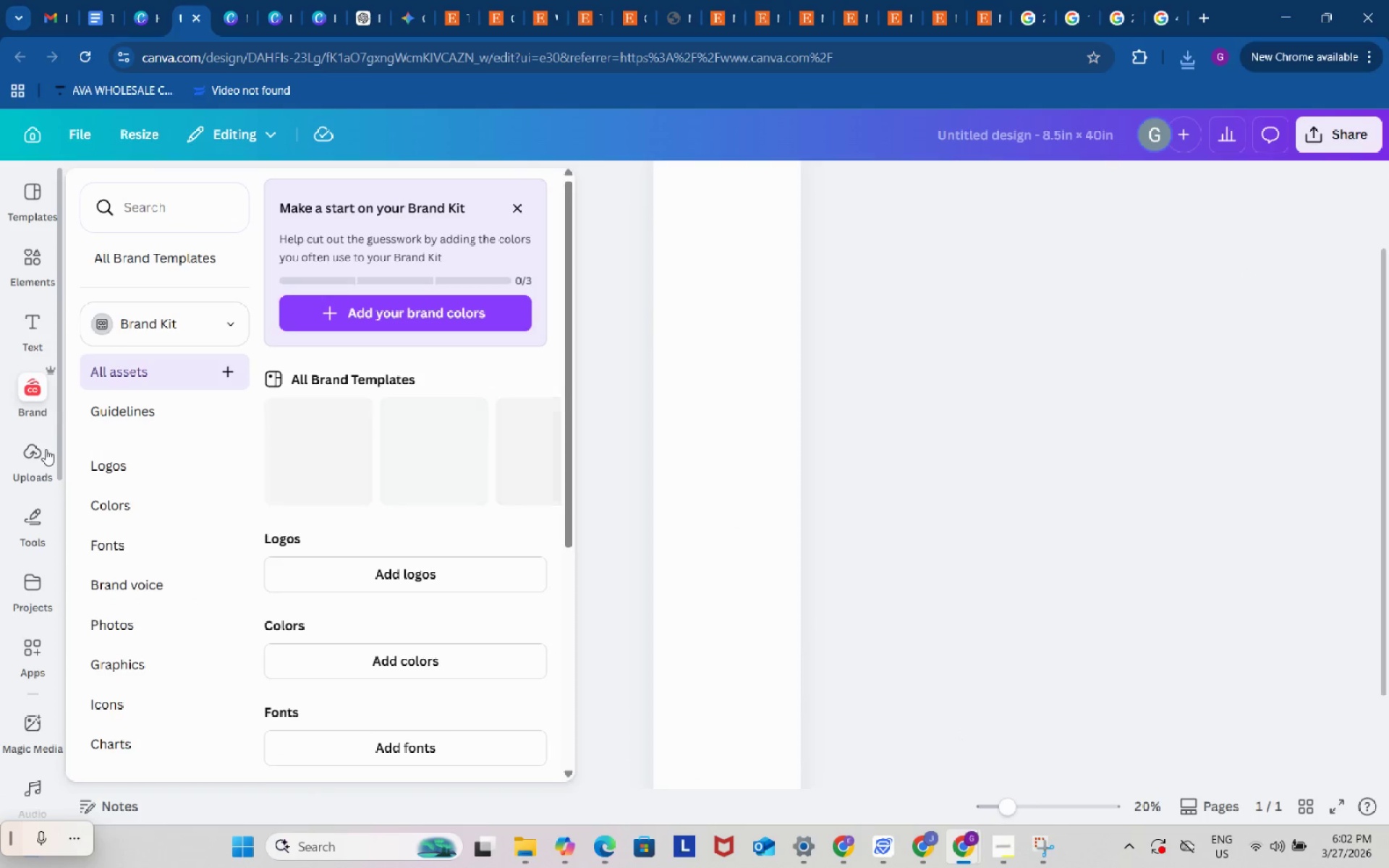 
left_click([39, 450])
 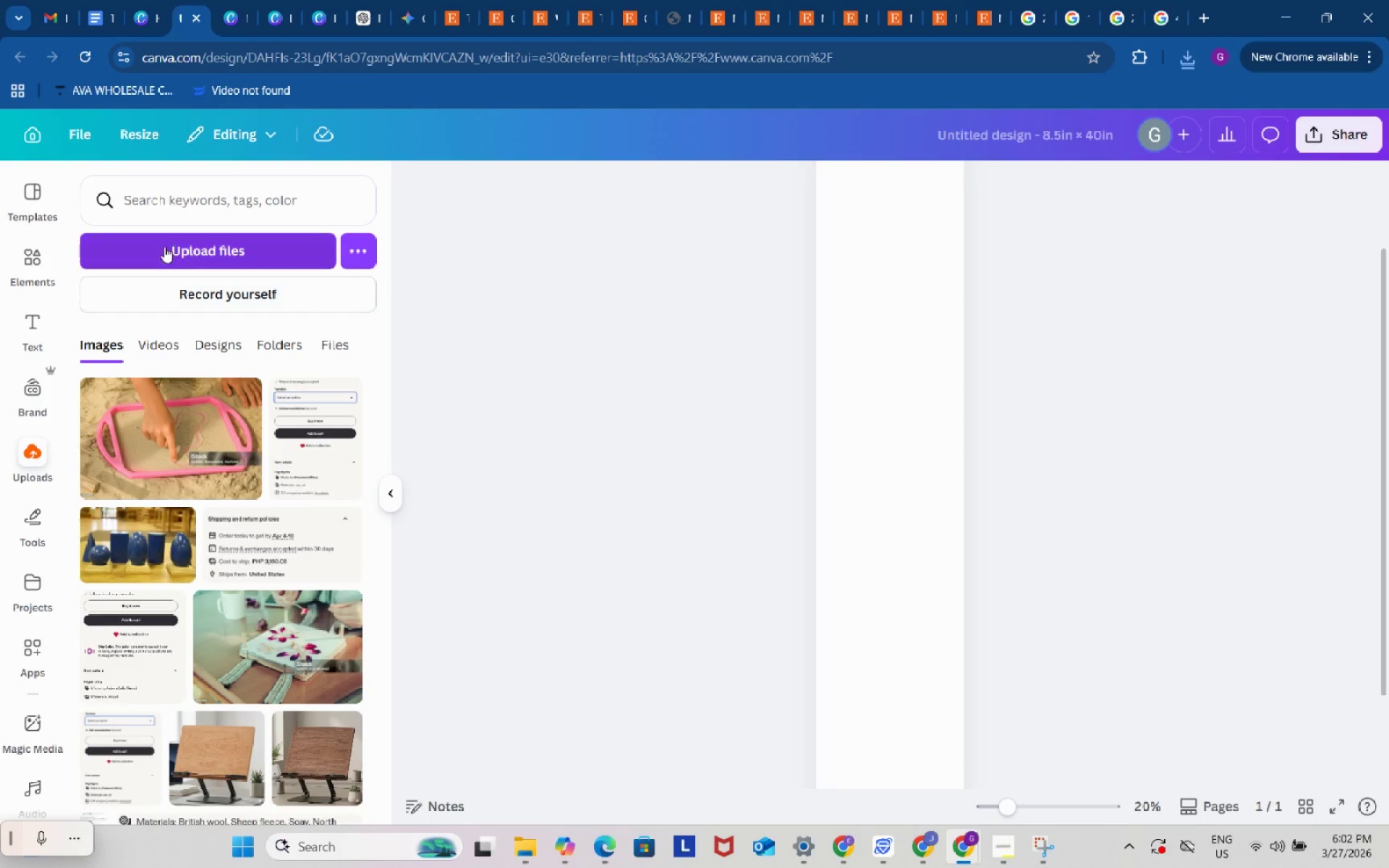 
left_click([164, 247])
 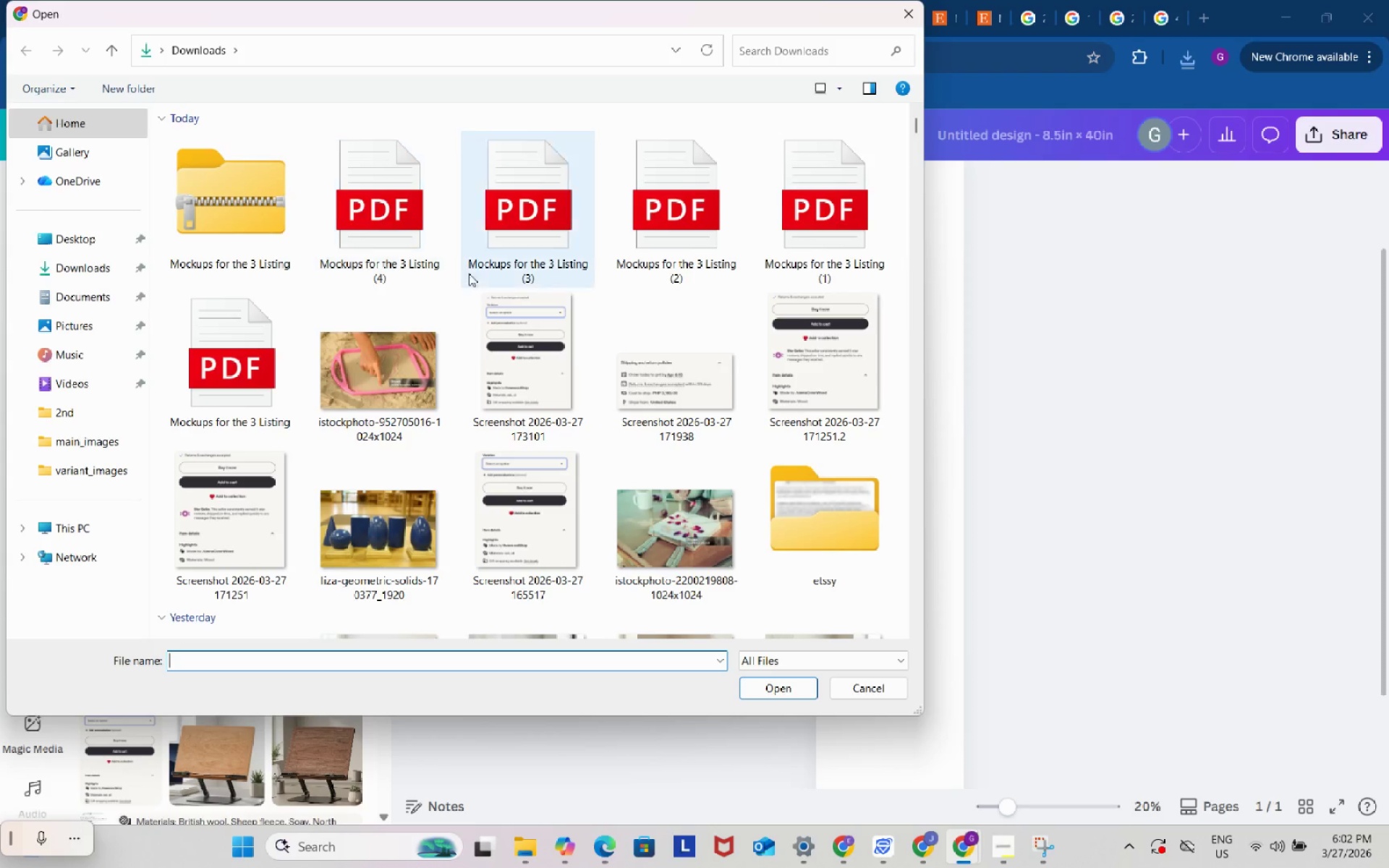 
scroll: coordinate [653, 383], scroll_direction: down, amount: 2.0
 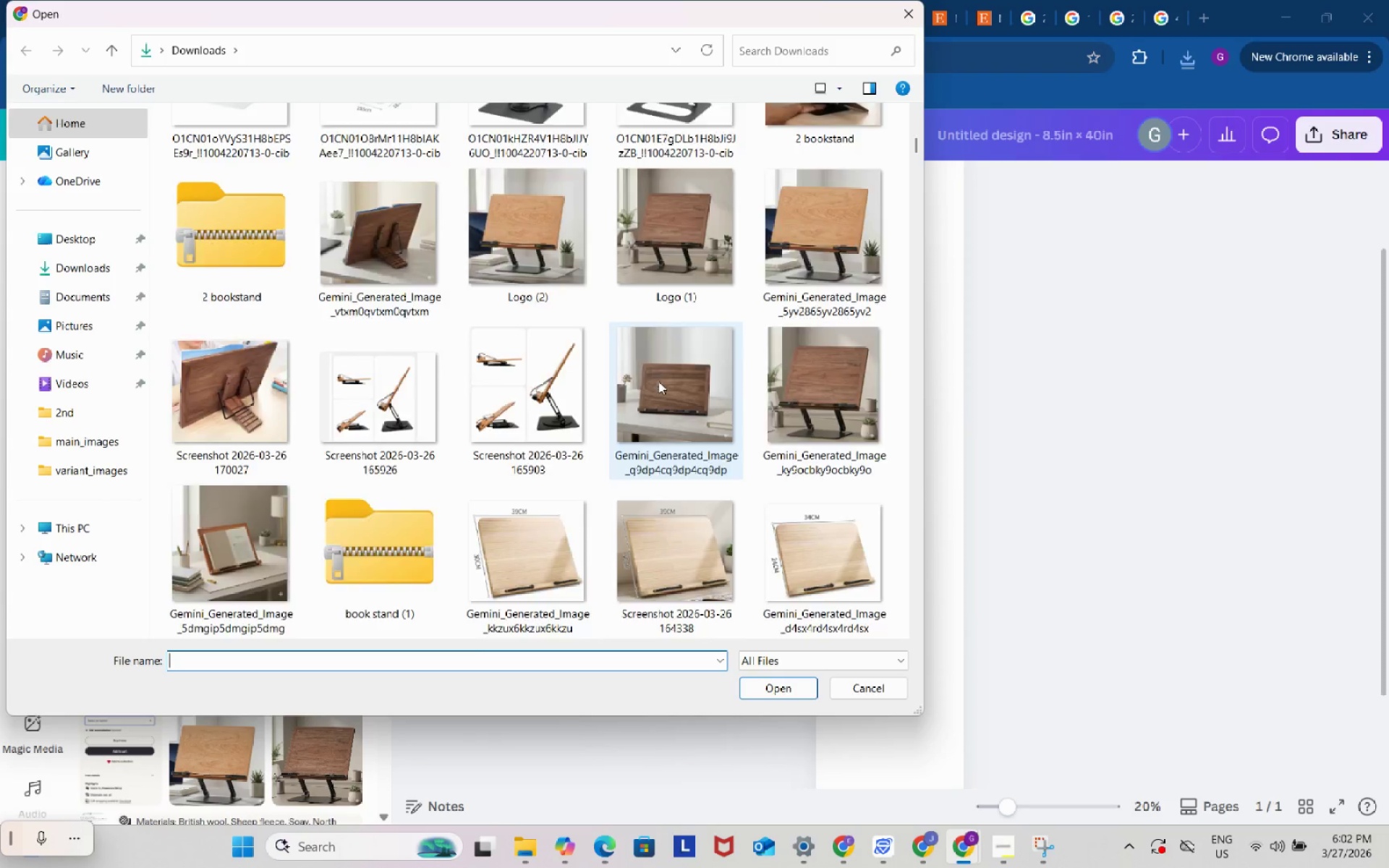 
left_click([835, 467])
 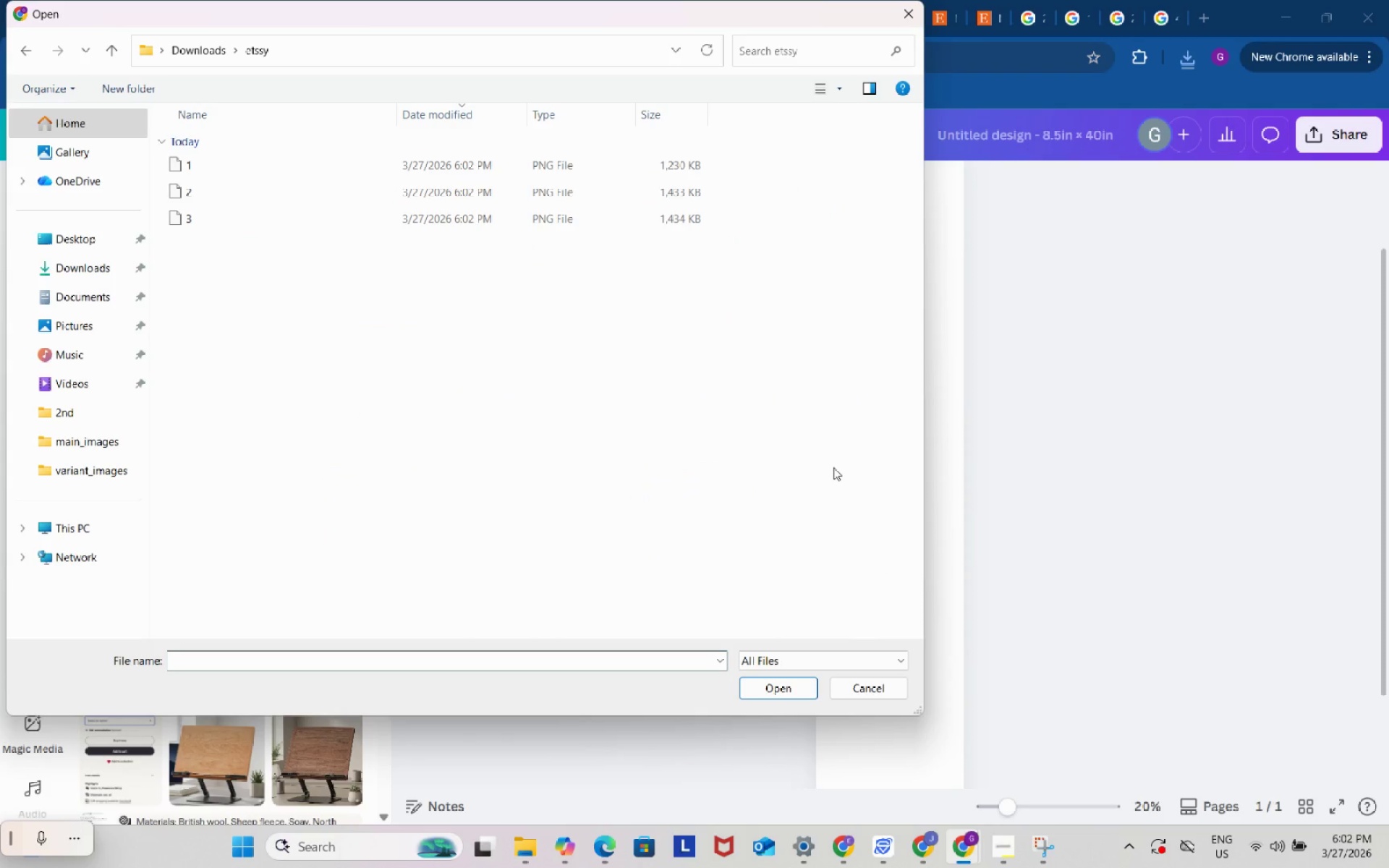 
scroll: coordinate [658, 381], scroll_direction: up, amount: 2.0
 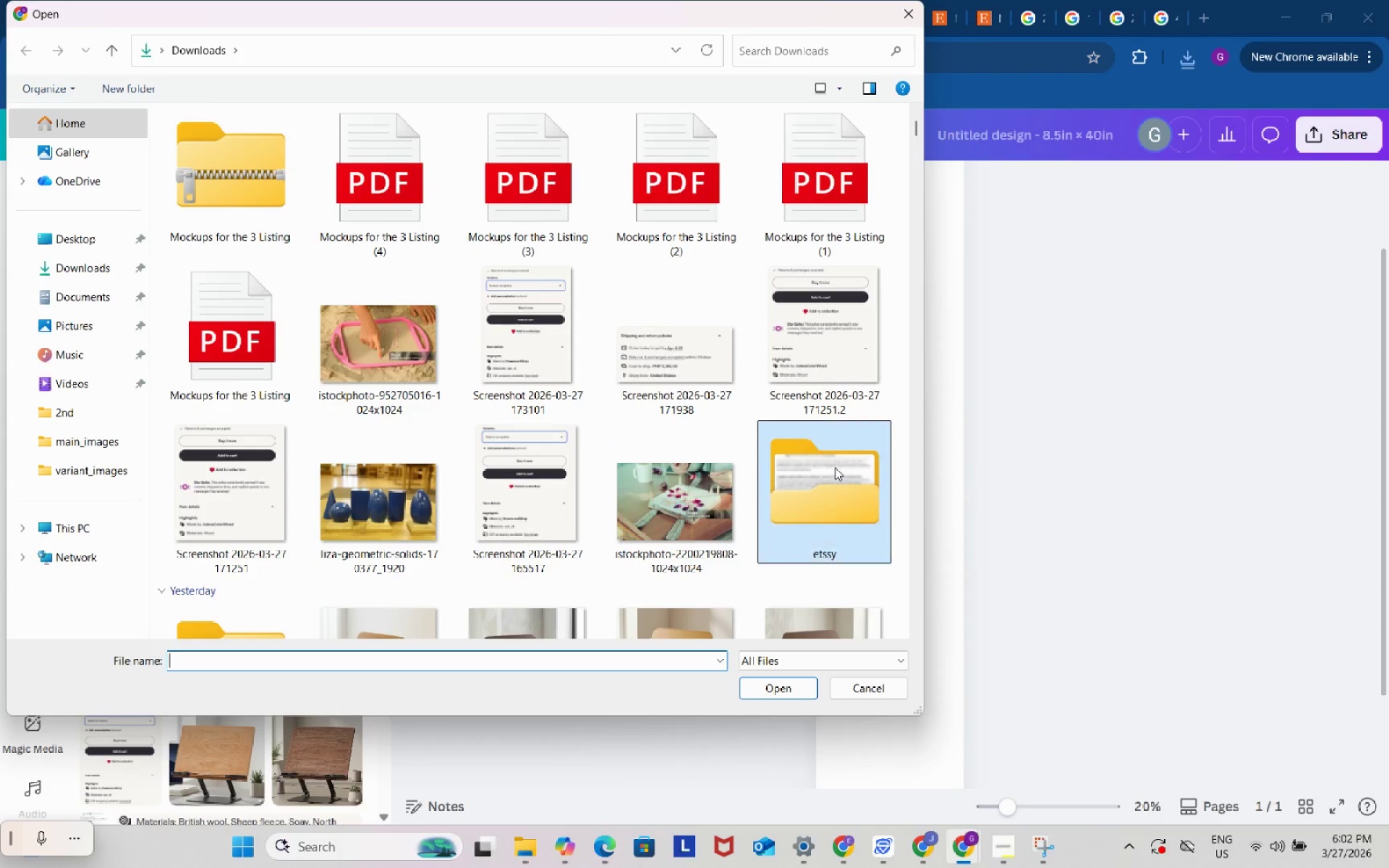 
double_click([835, 467])
 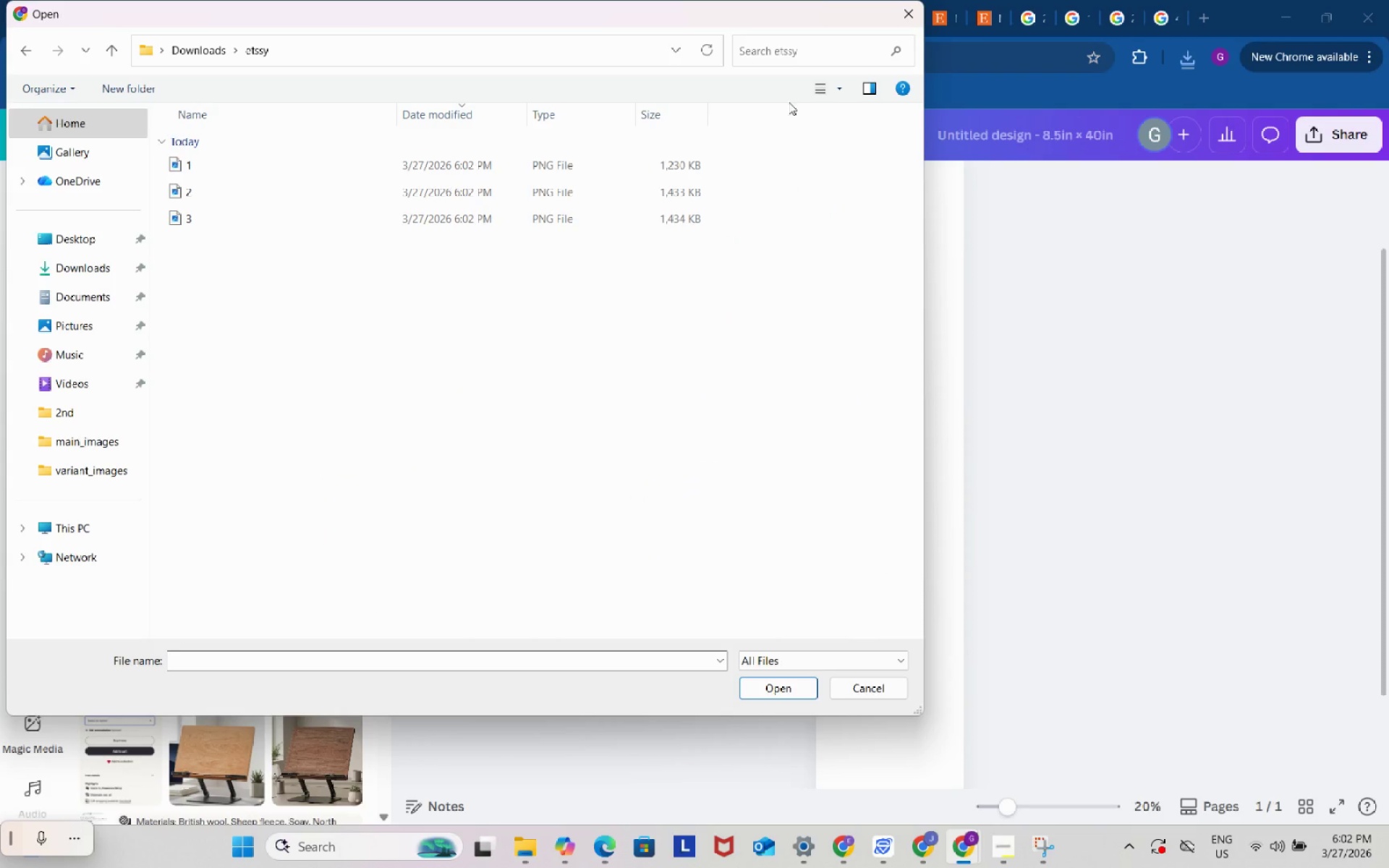 
left_click([820, 94])
 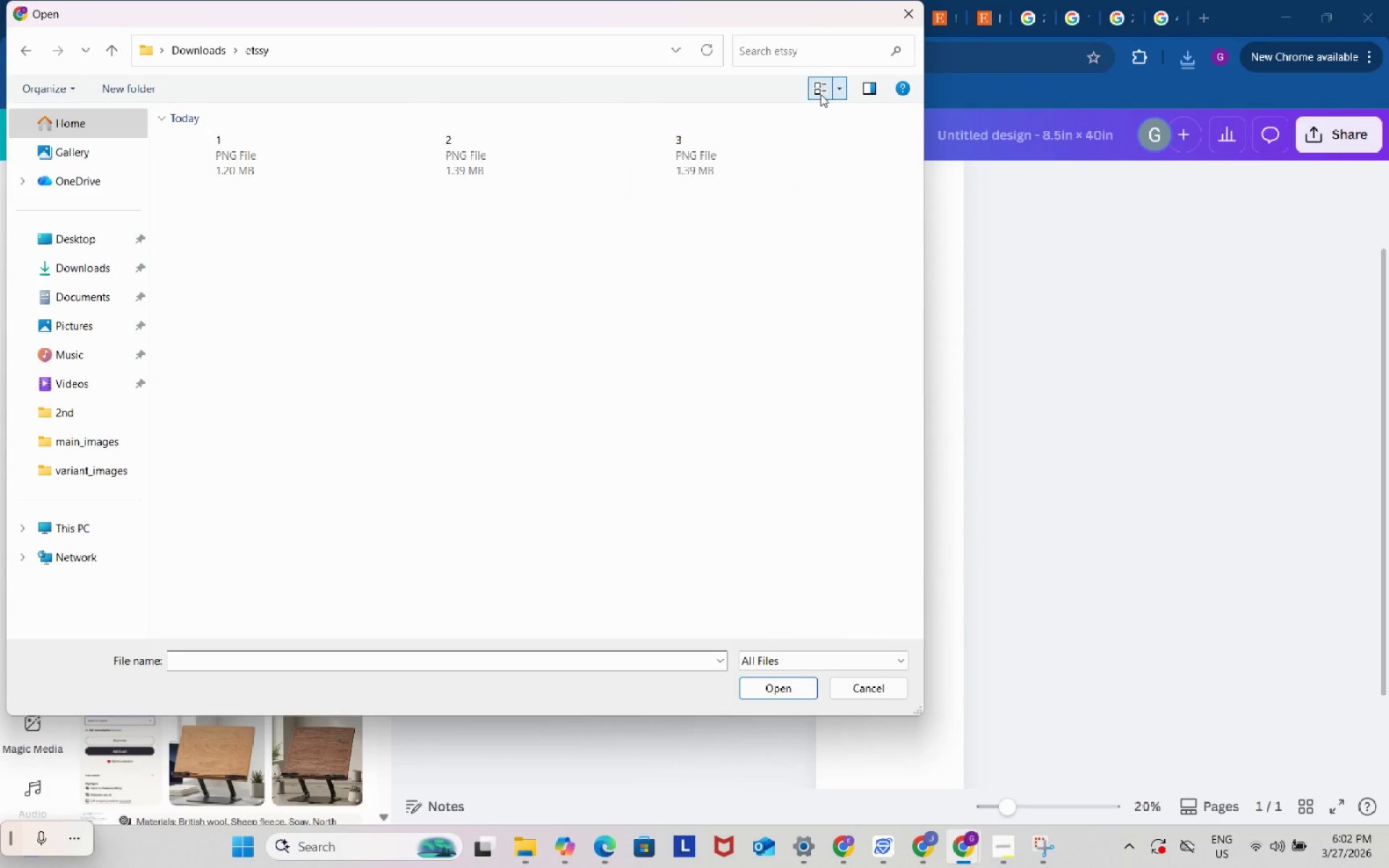 
mouse_move([794, 103])
 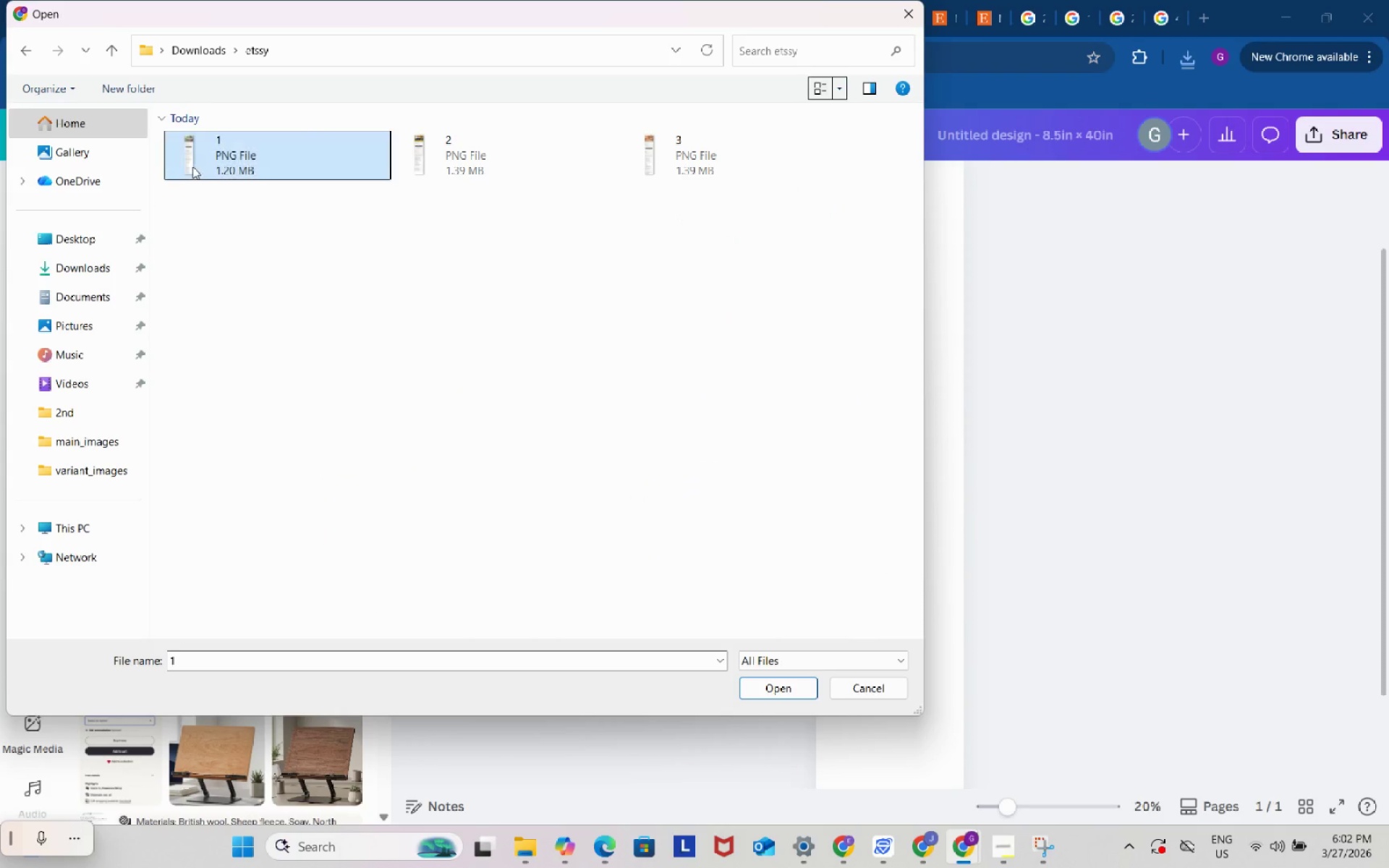 
left_click([192, 166])
 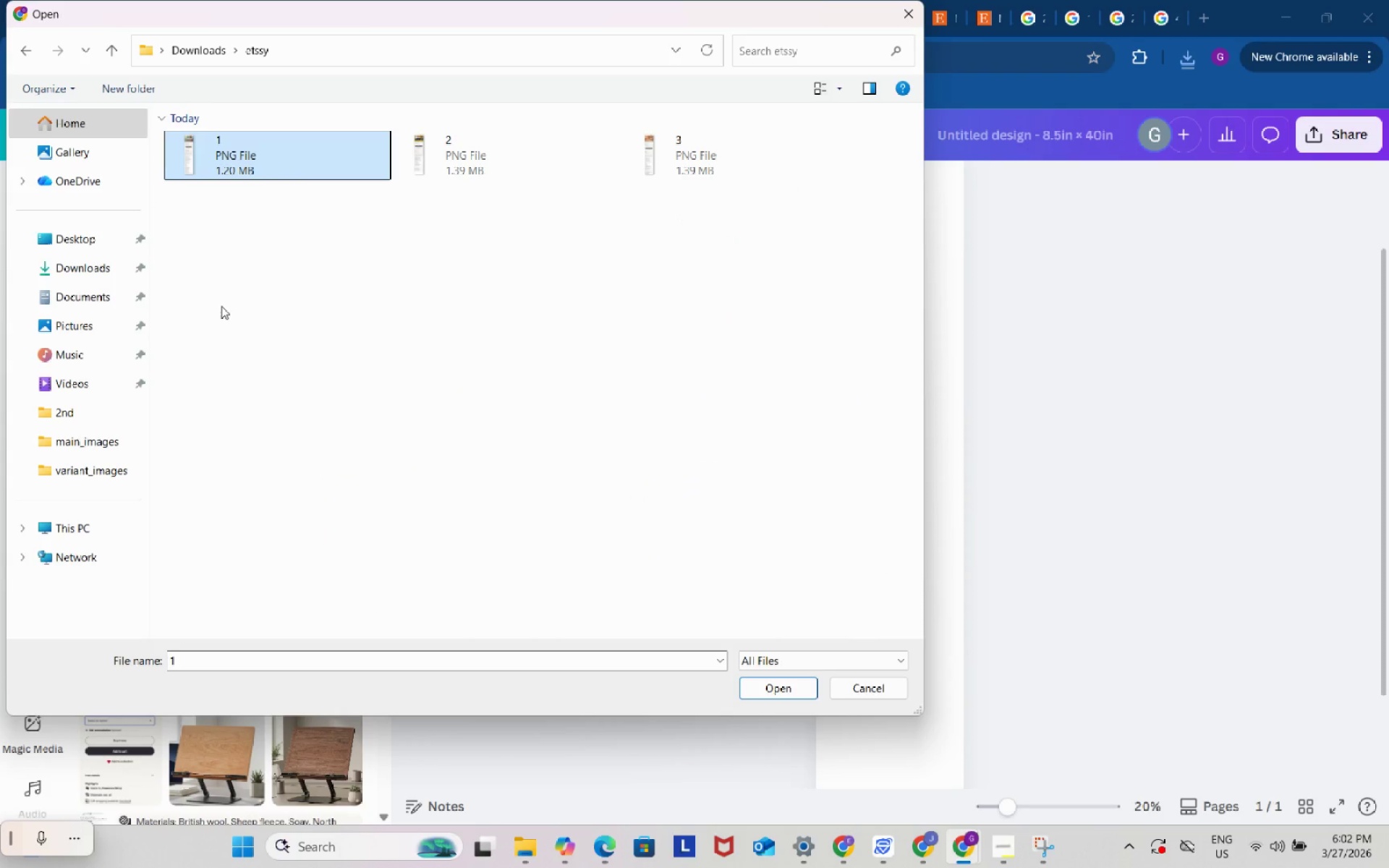 
left_click([221, 306])
 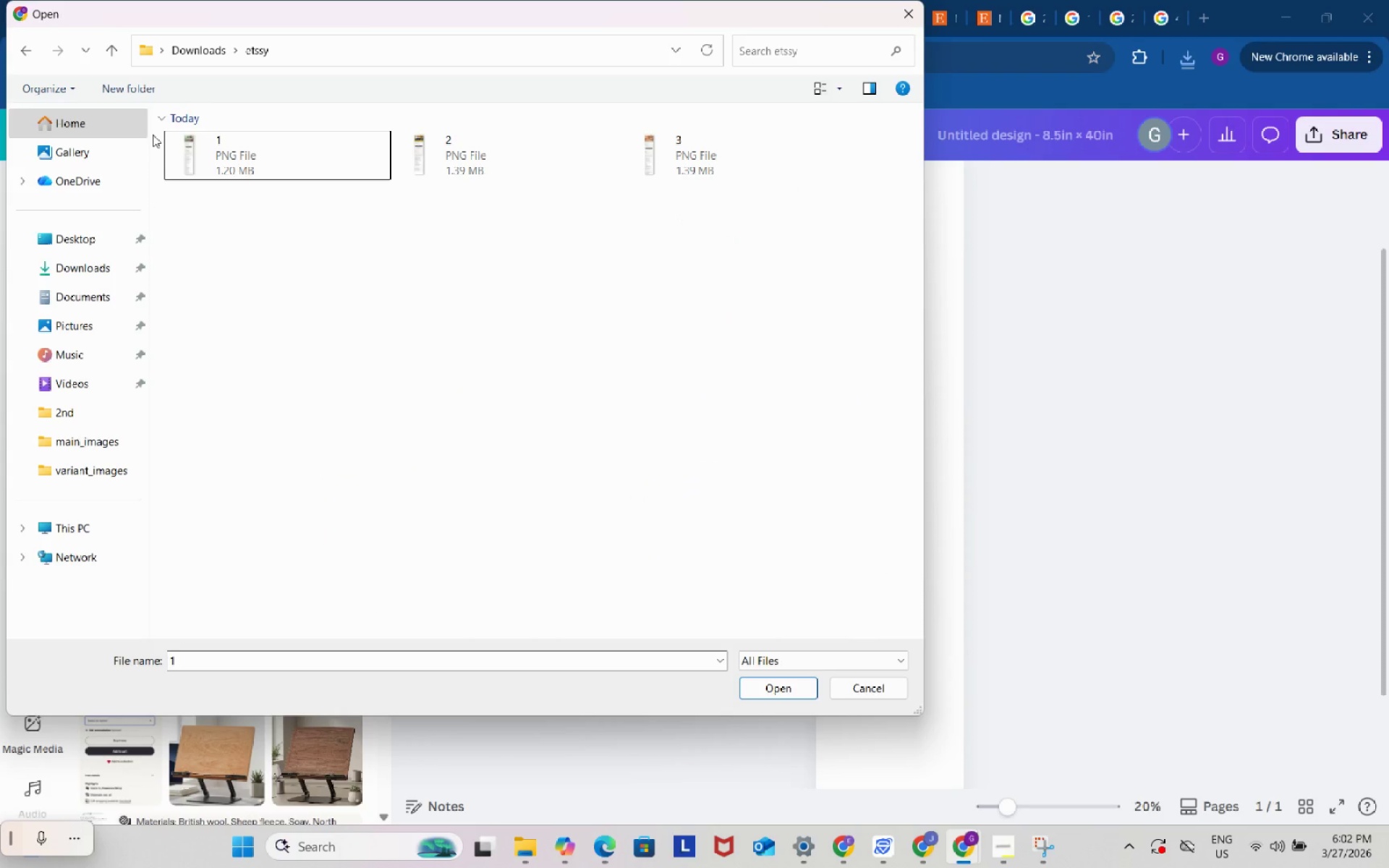 
left_click_drag(start_coordinate=[153, 135], to_coordinate=[765, 253])
 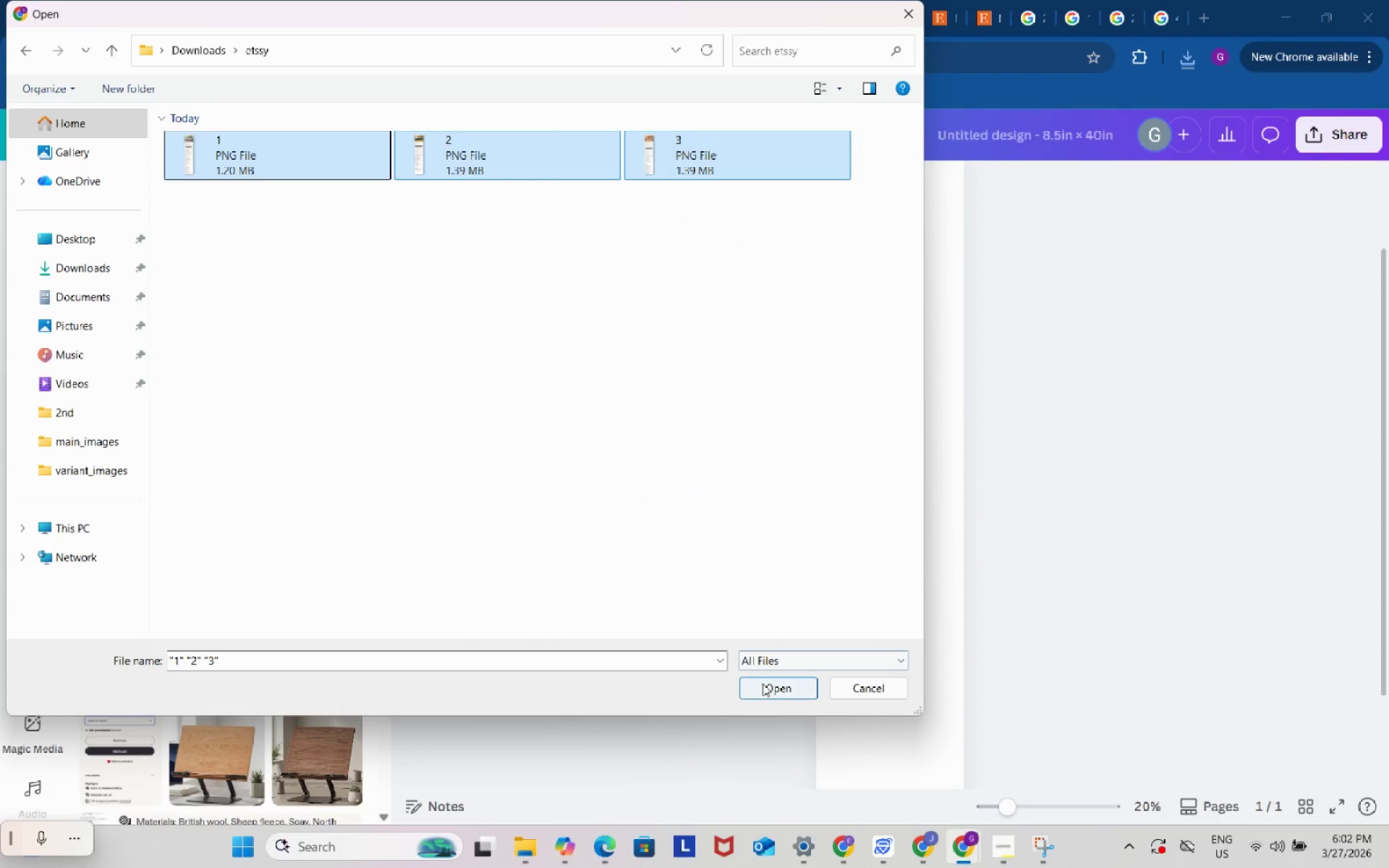 
left_click([763, 684])
 